 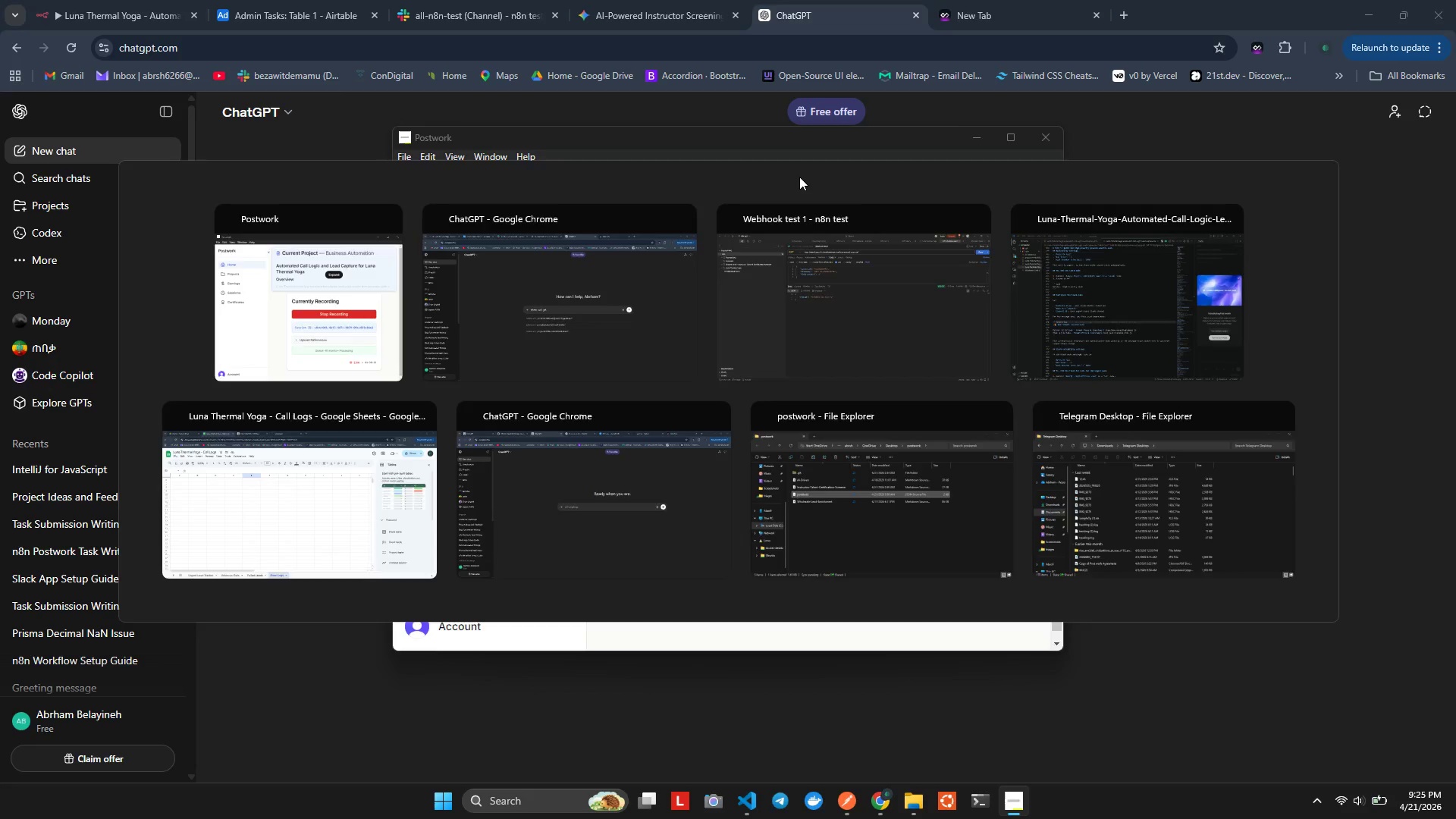 
key(Alt+Tab)
 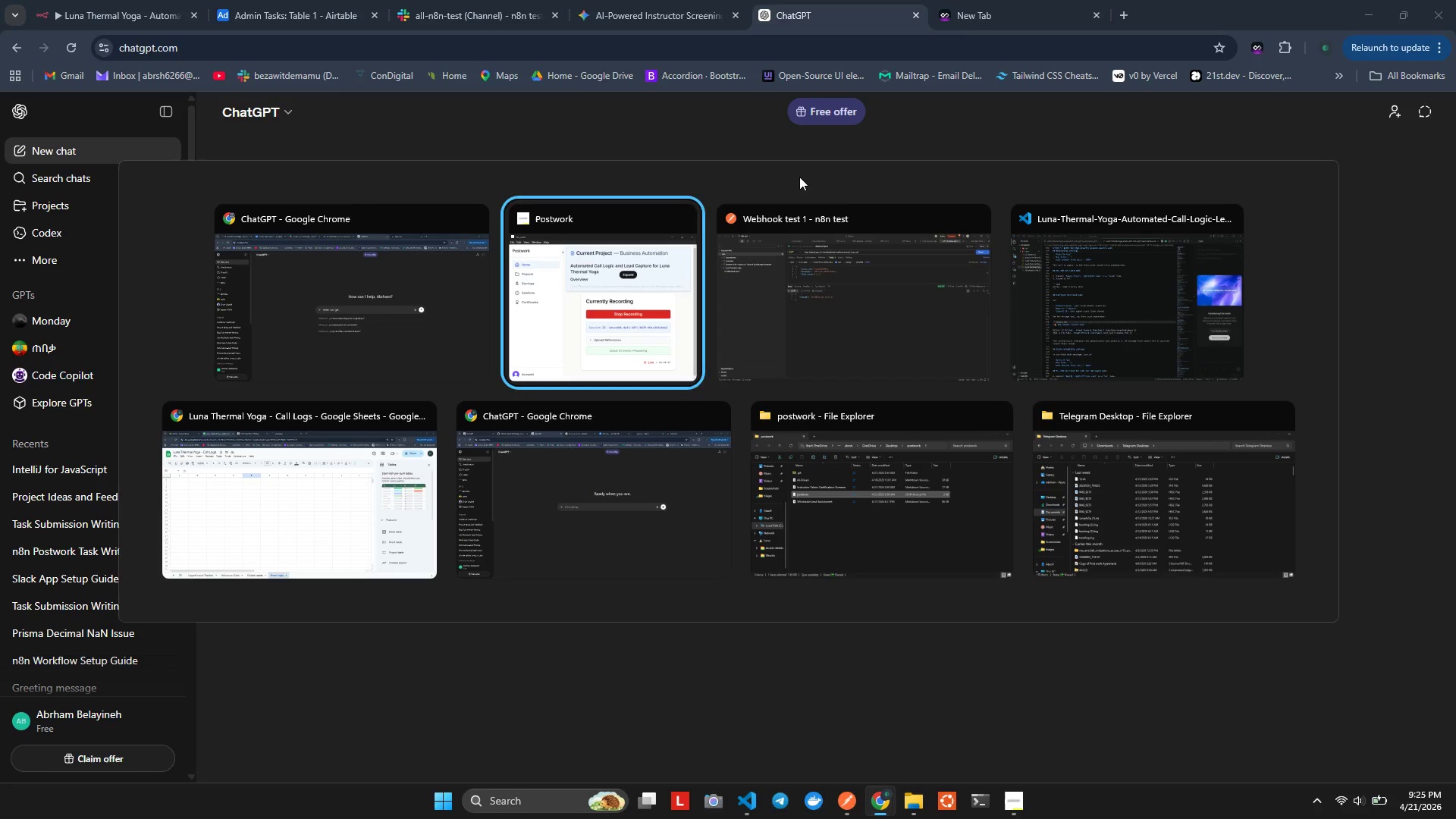 
key(Alt+Tab)
 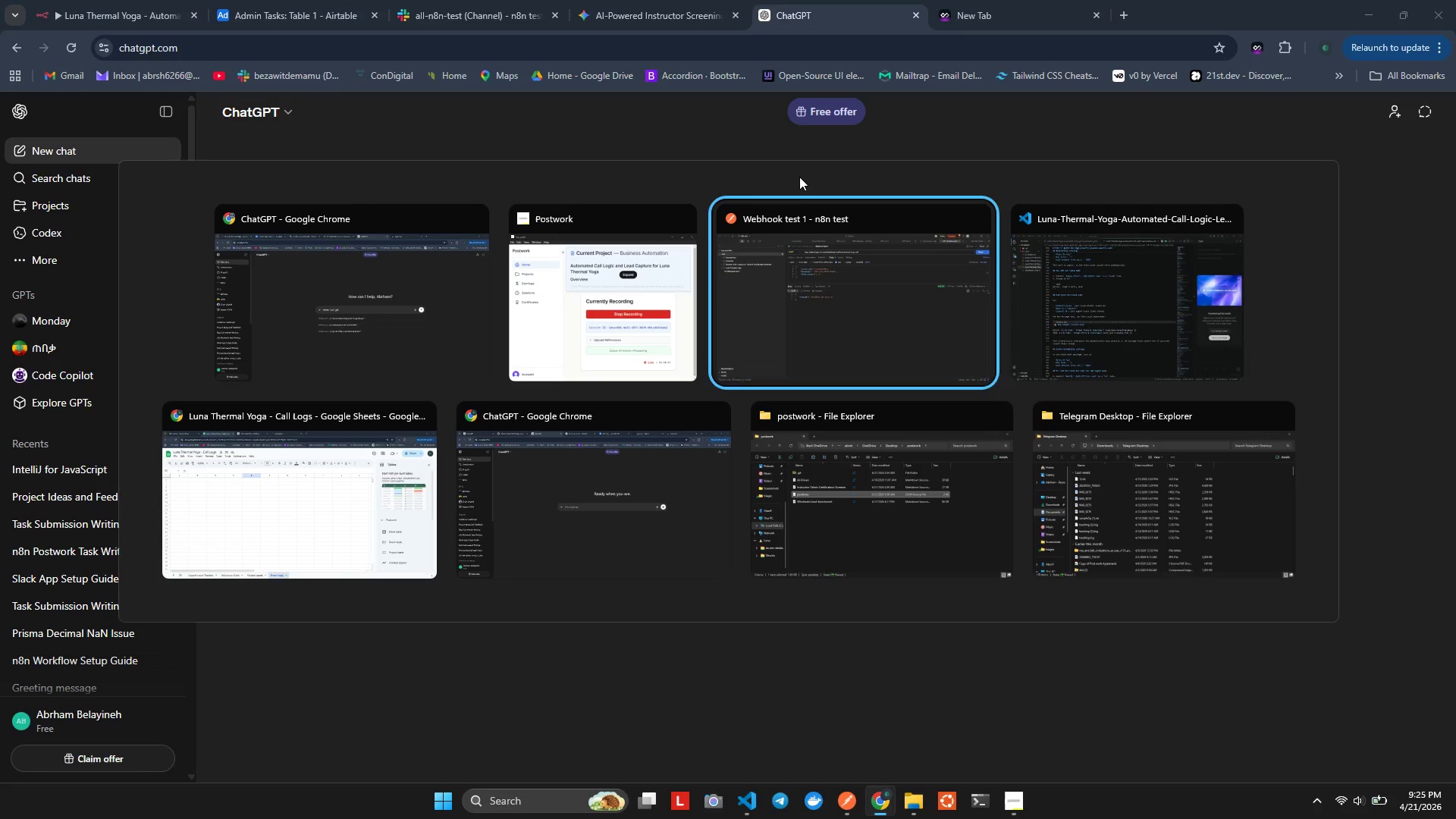 
key(Alt+Tab)
 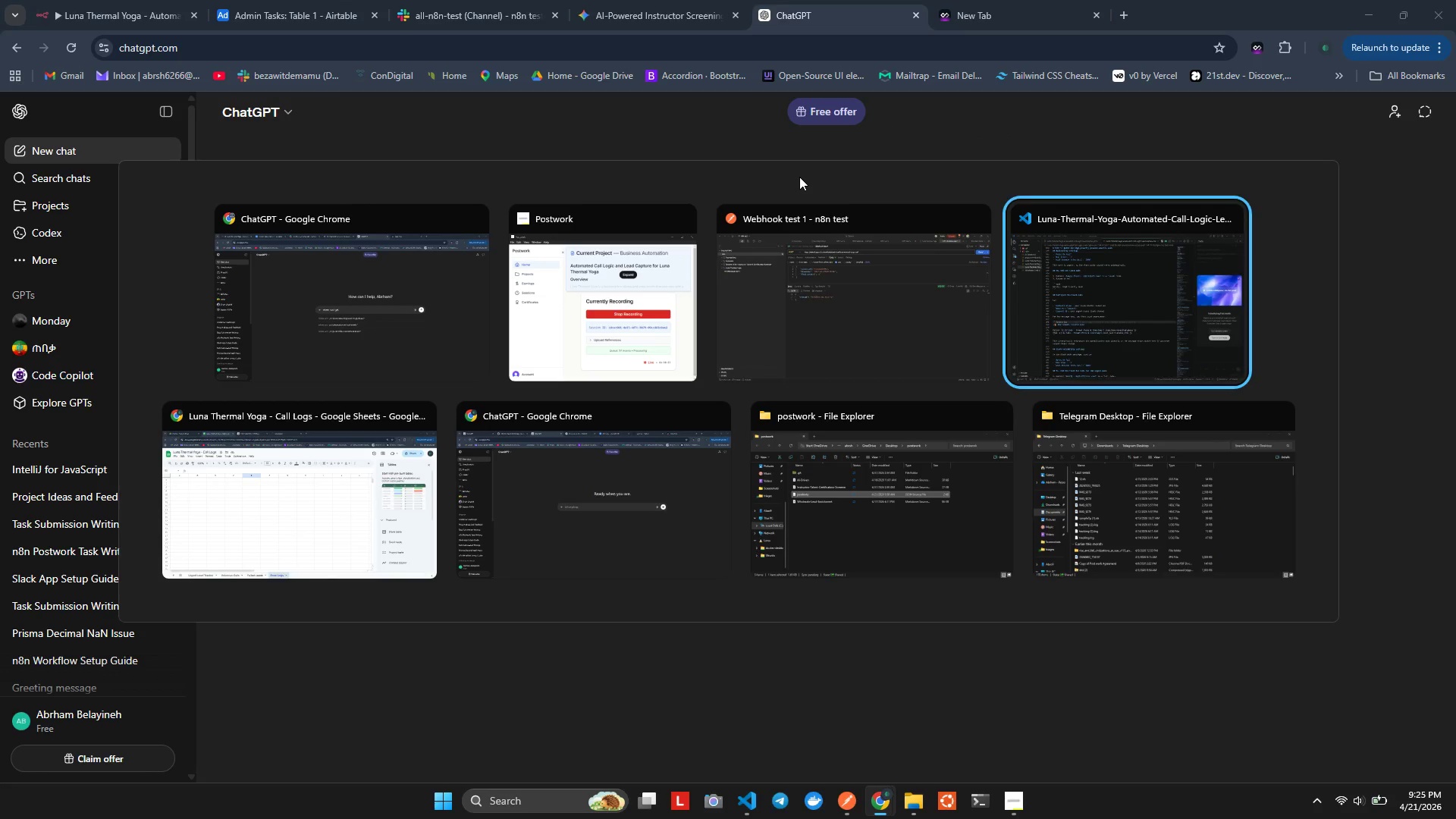 
key(Alt+Tab)
 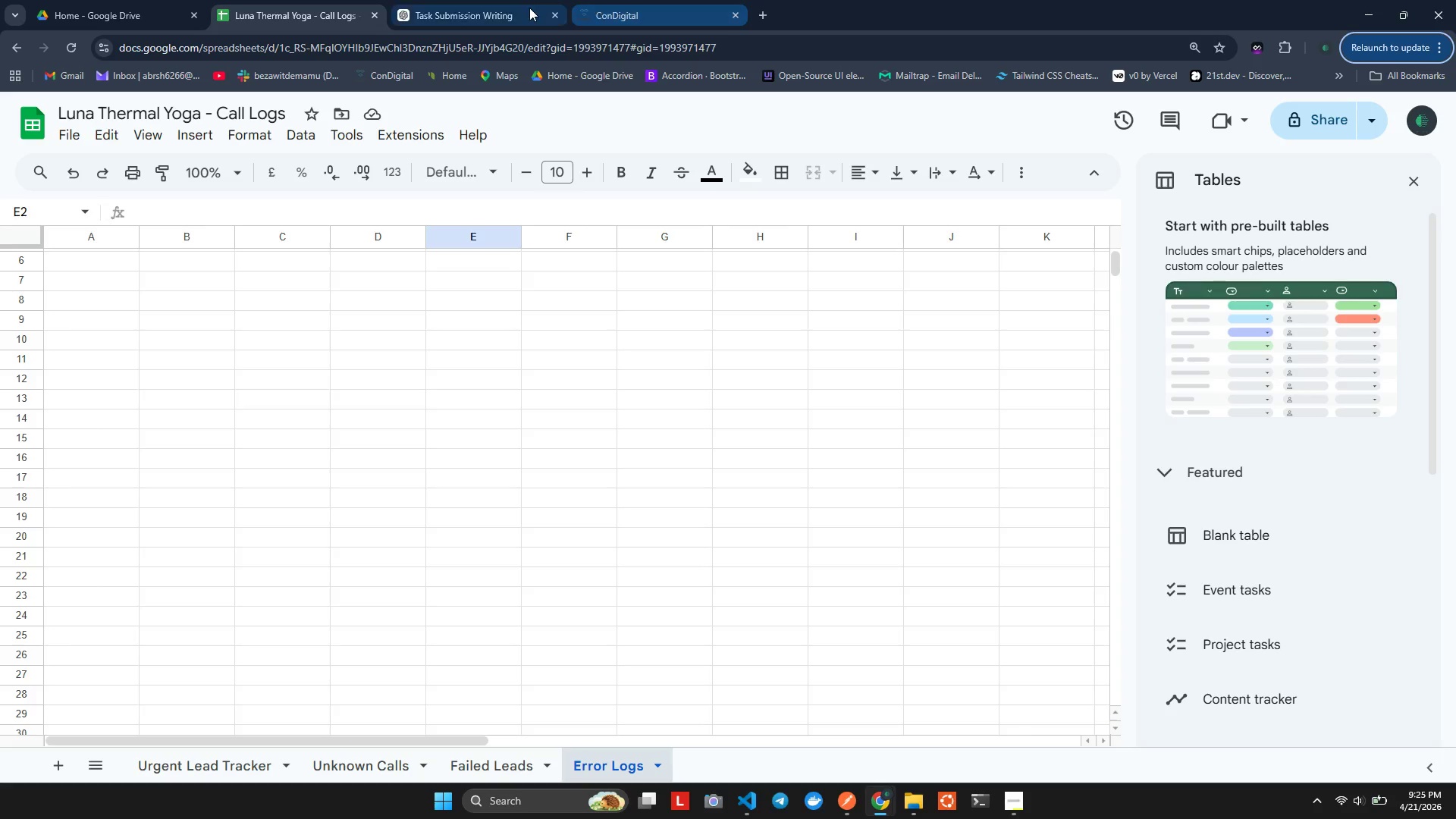 
key(Alt+Tab)
 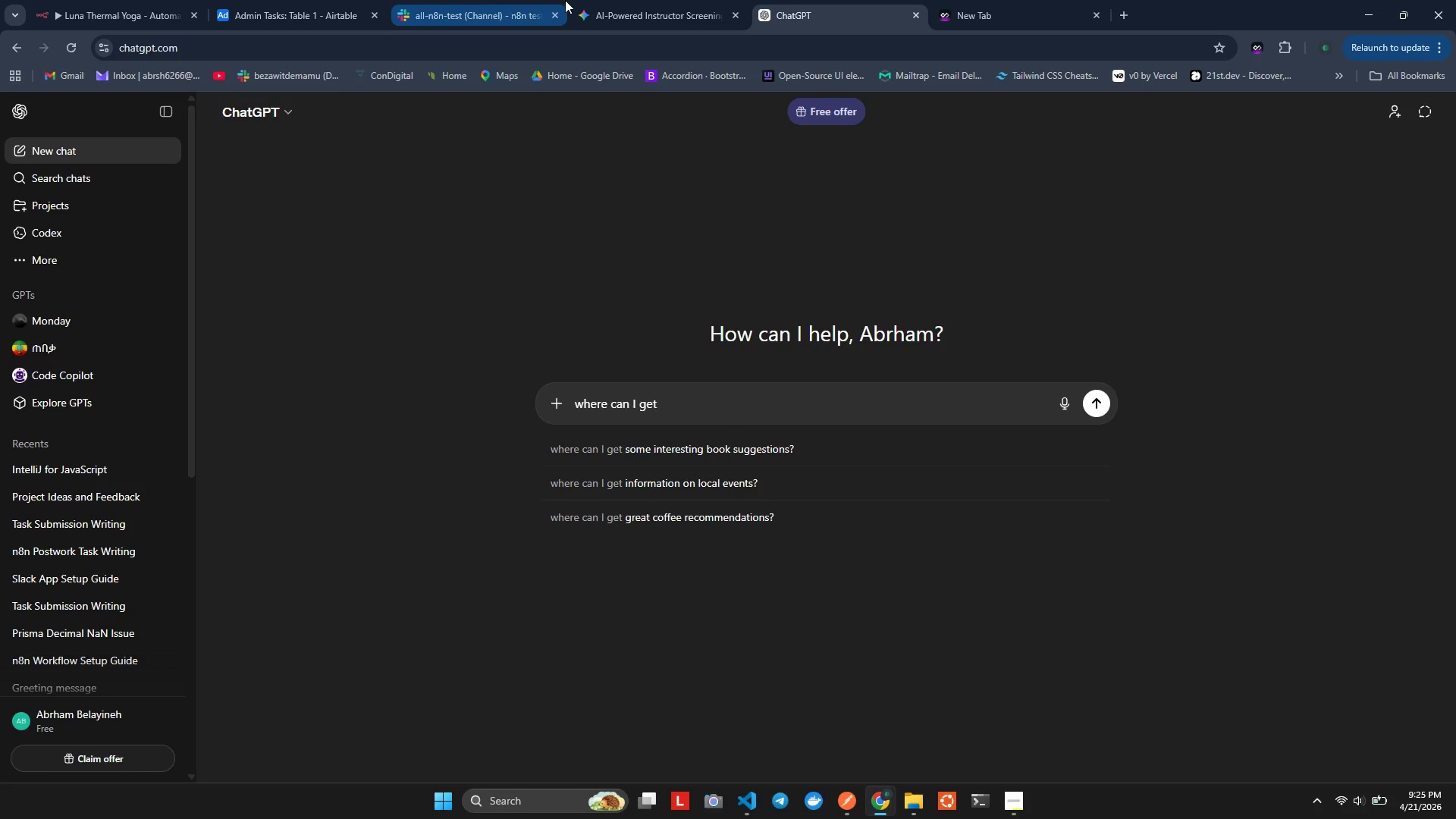 
left_click([654, 0])
 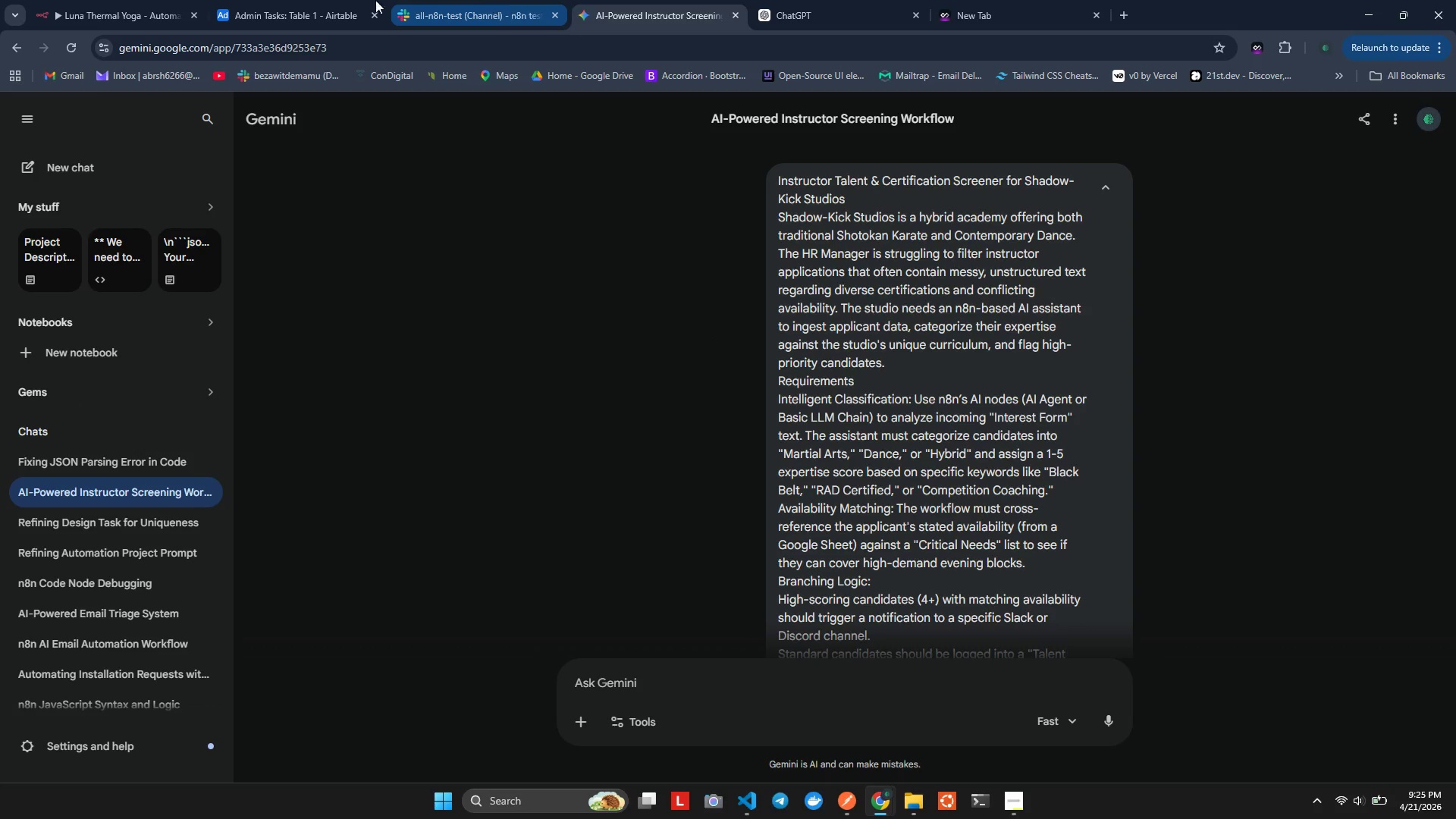 
left_click([332, 0])
 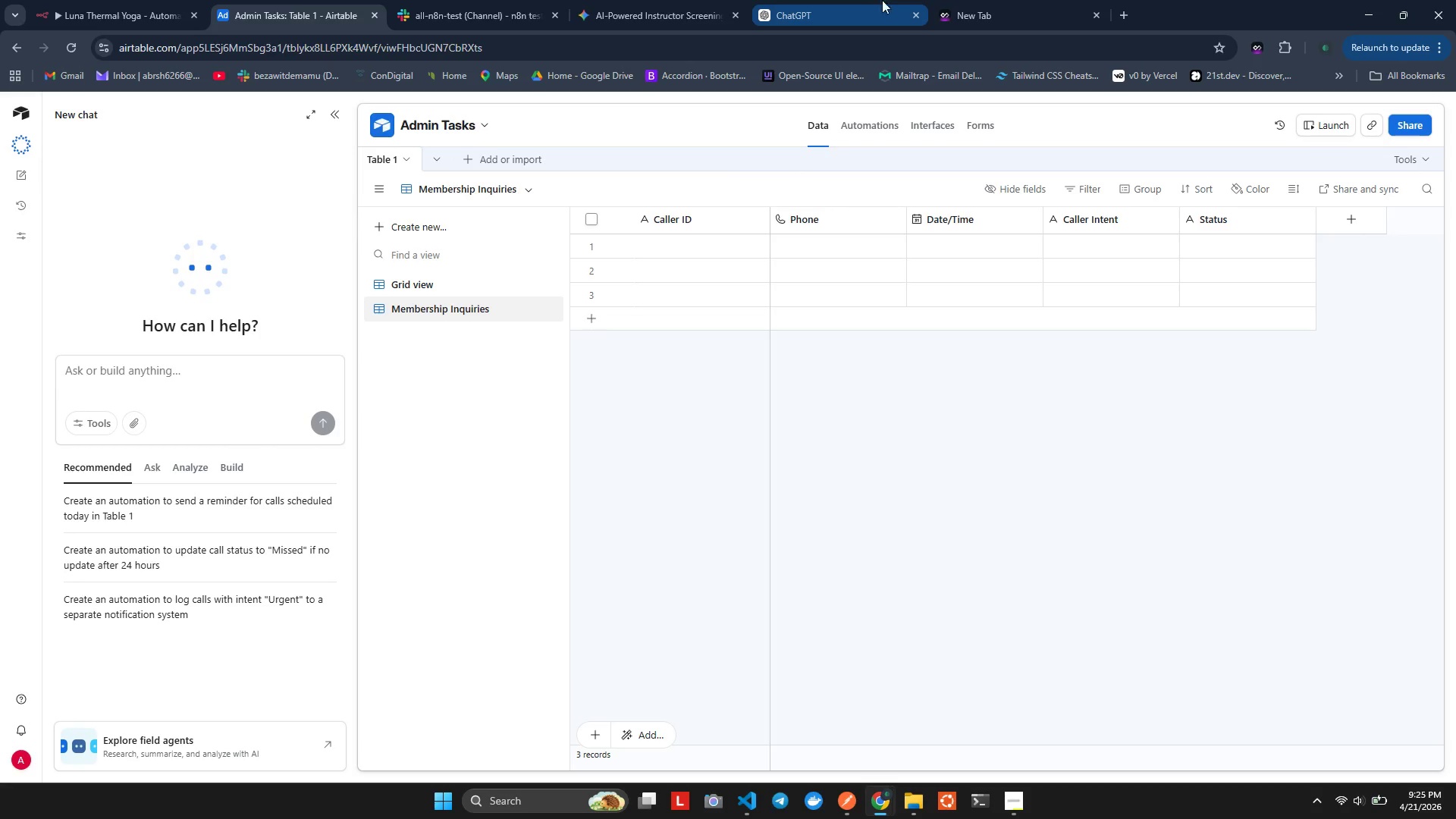 
left_click([987, 2])
 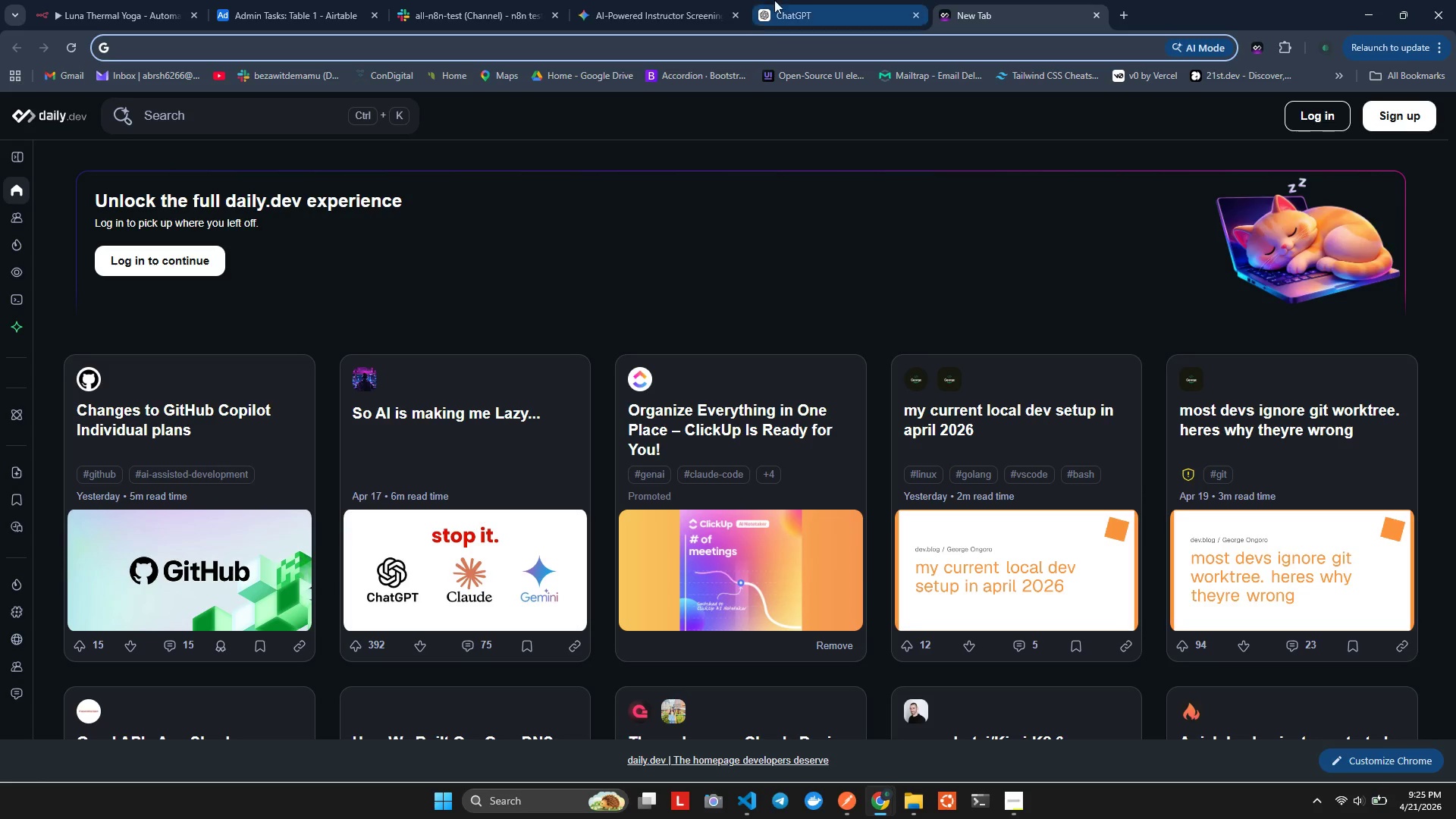 
left_click([770, 0])
 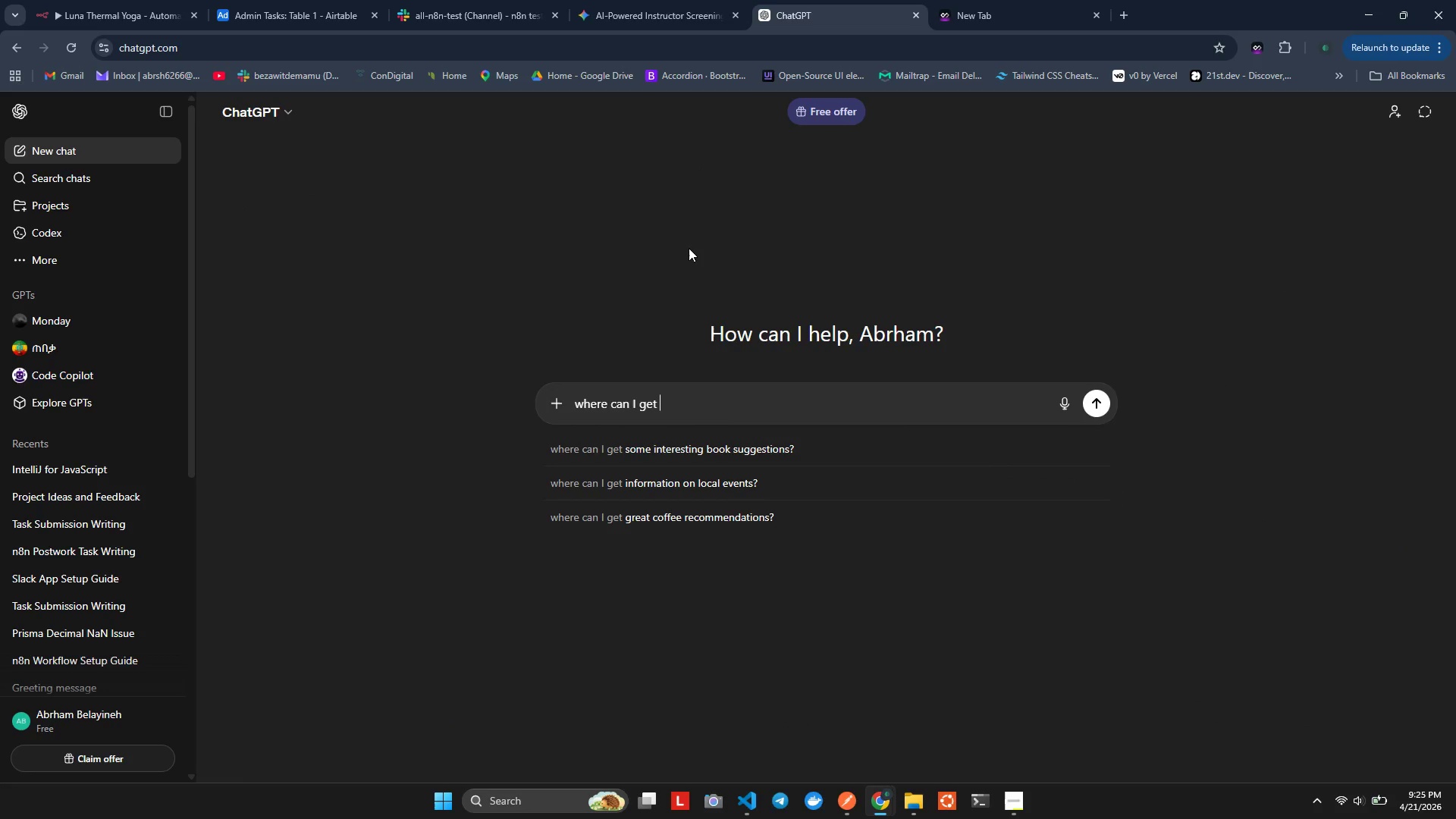 
type(airtable acces )
key(Backspace)
type(s tke )
key(Backspace)
type(n to use it on n8n )
 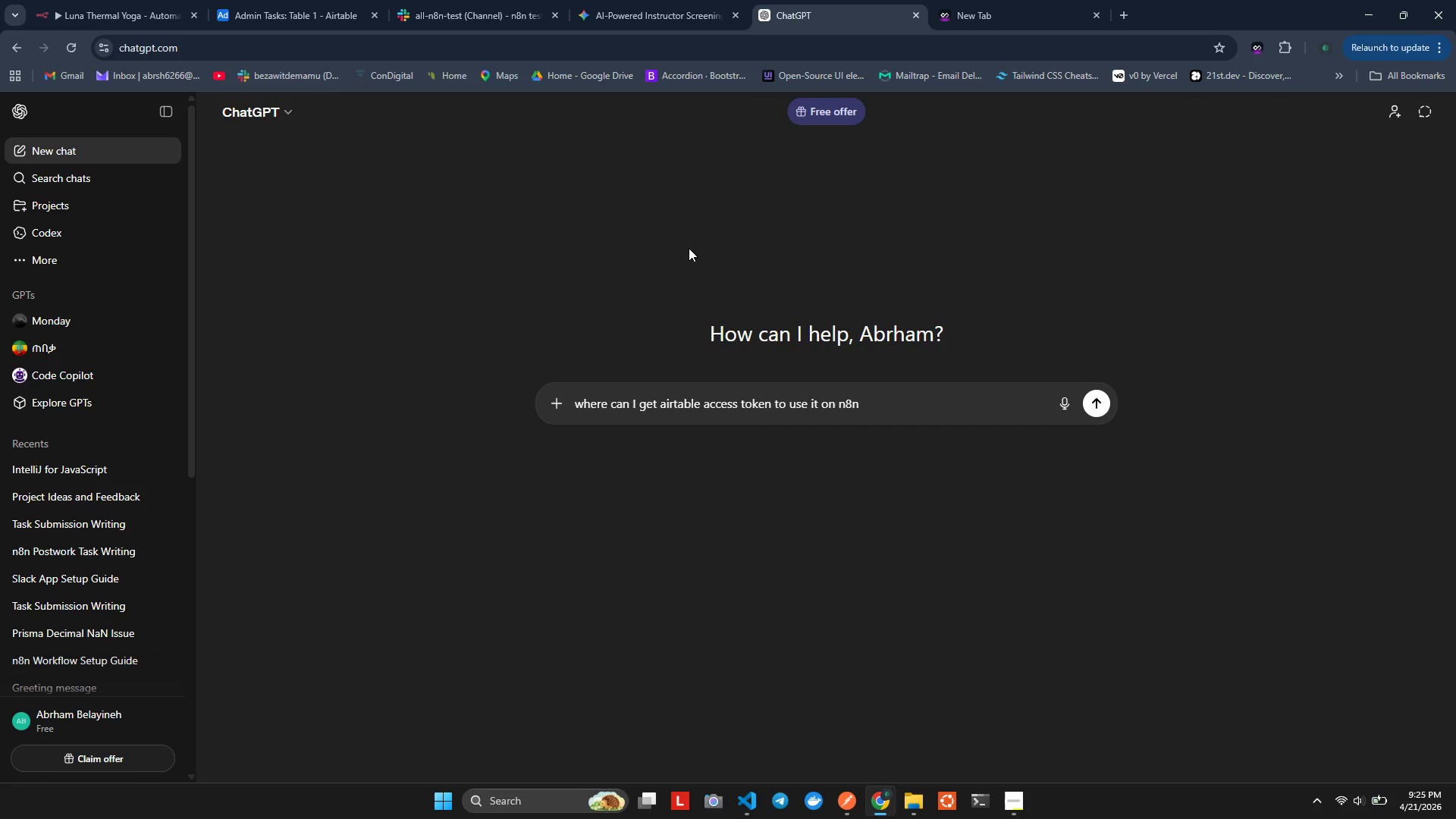 
key(Enter)
 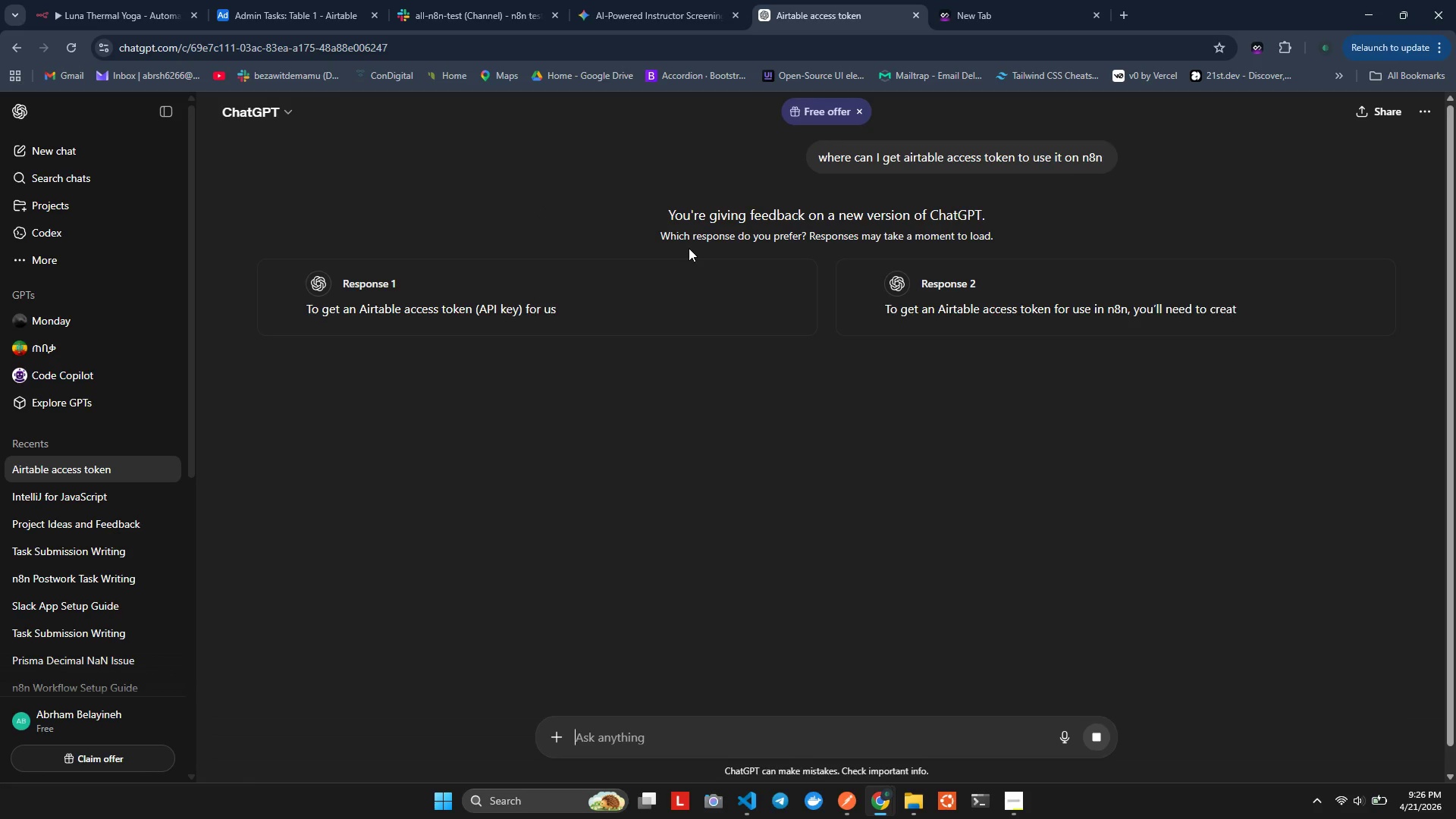 
wait(8.81)
 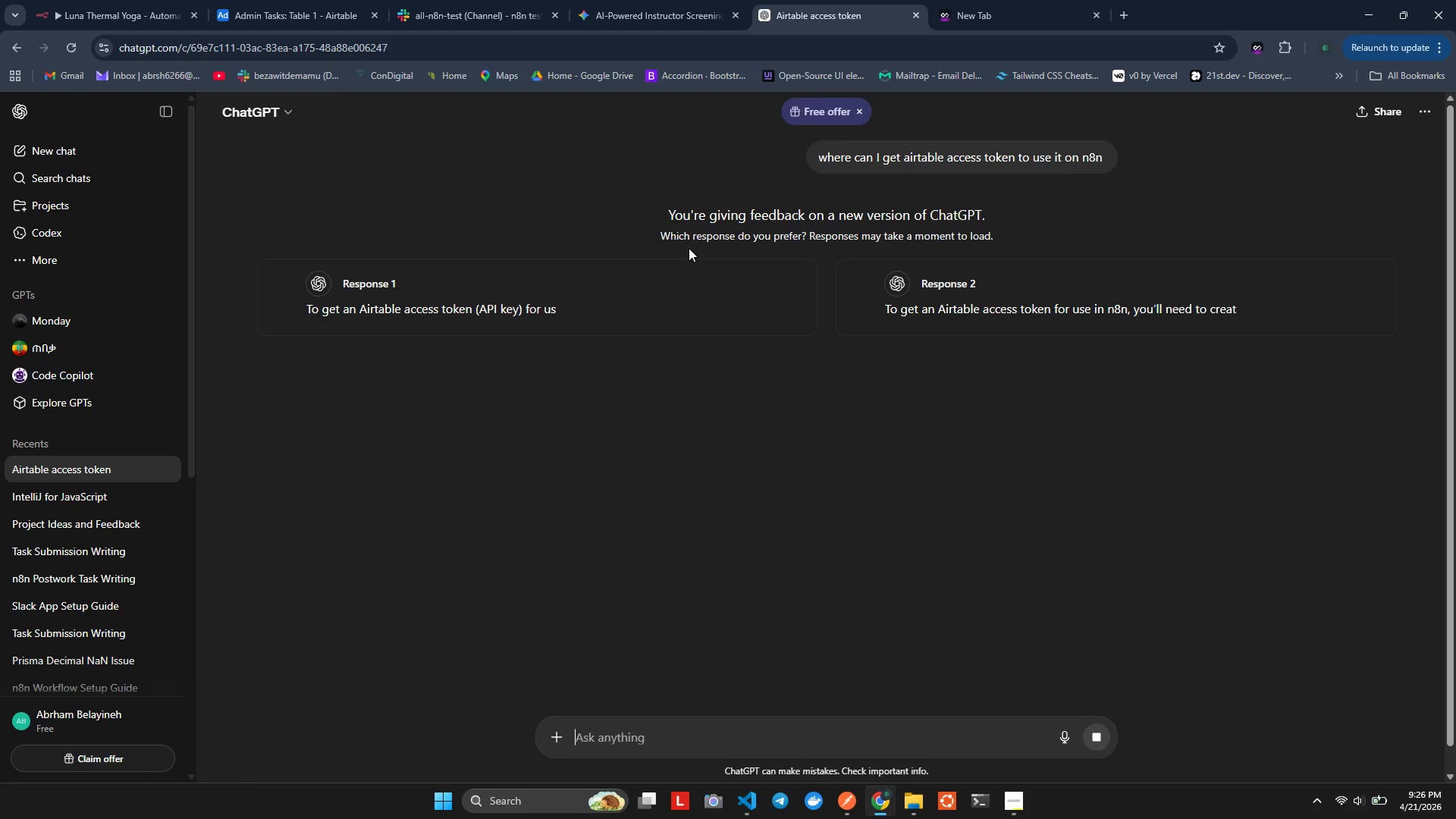 
left_click([540, 360])
 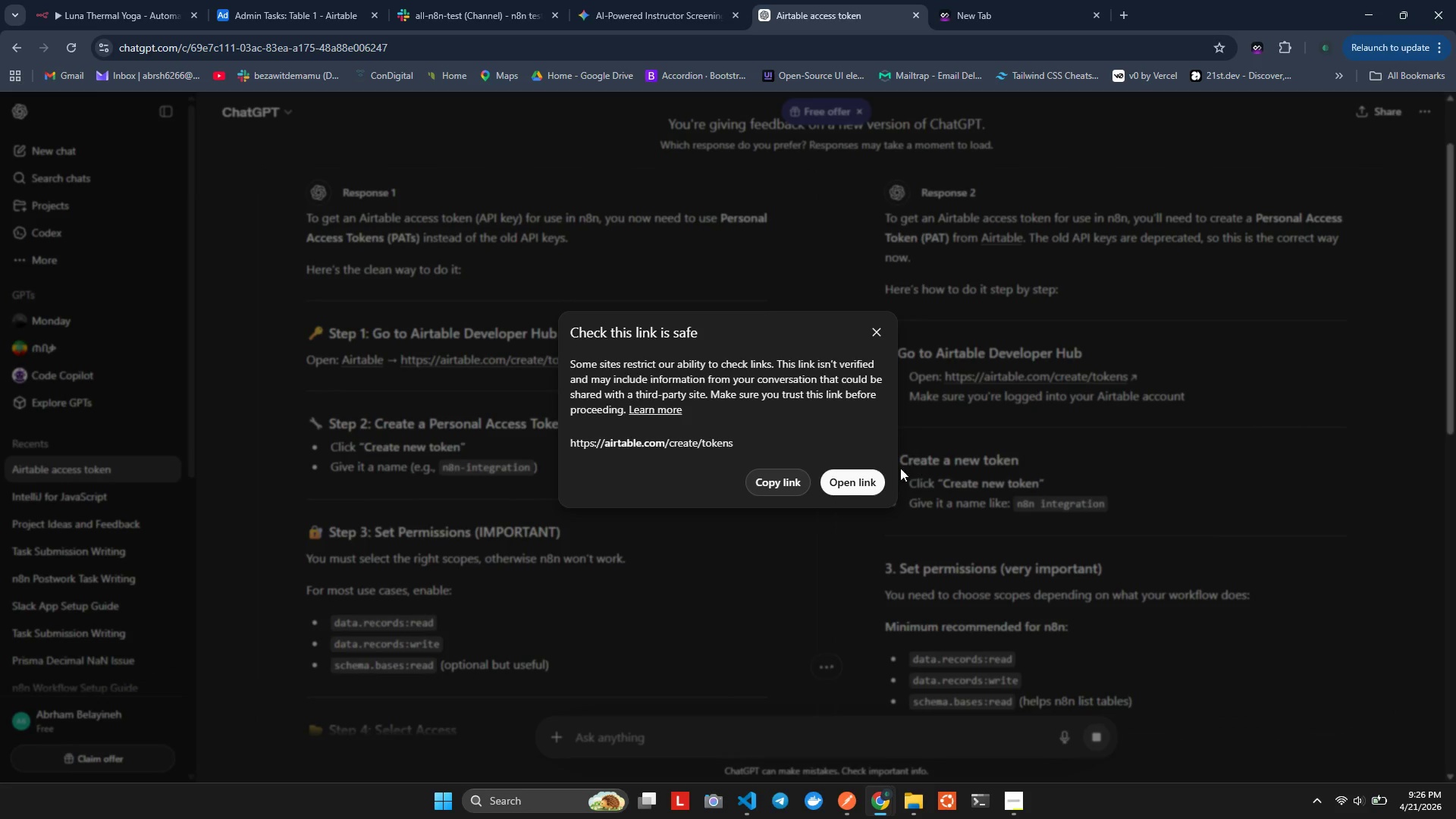 
left_click([874, 479])
 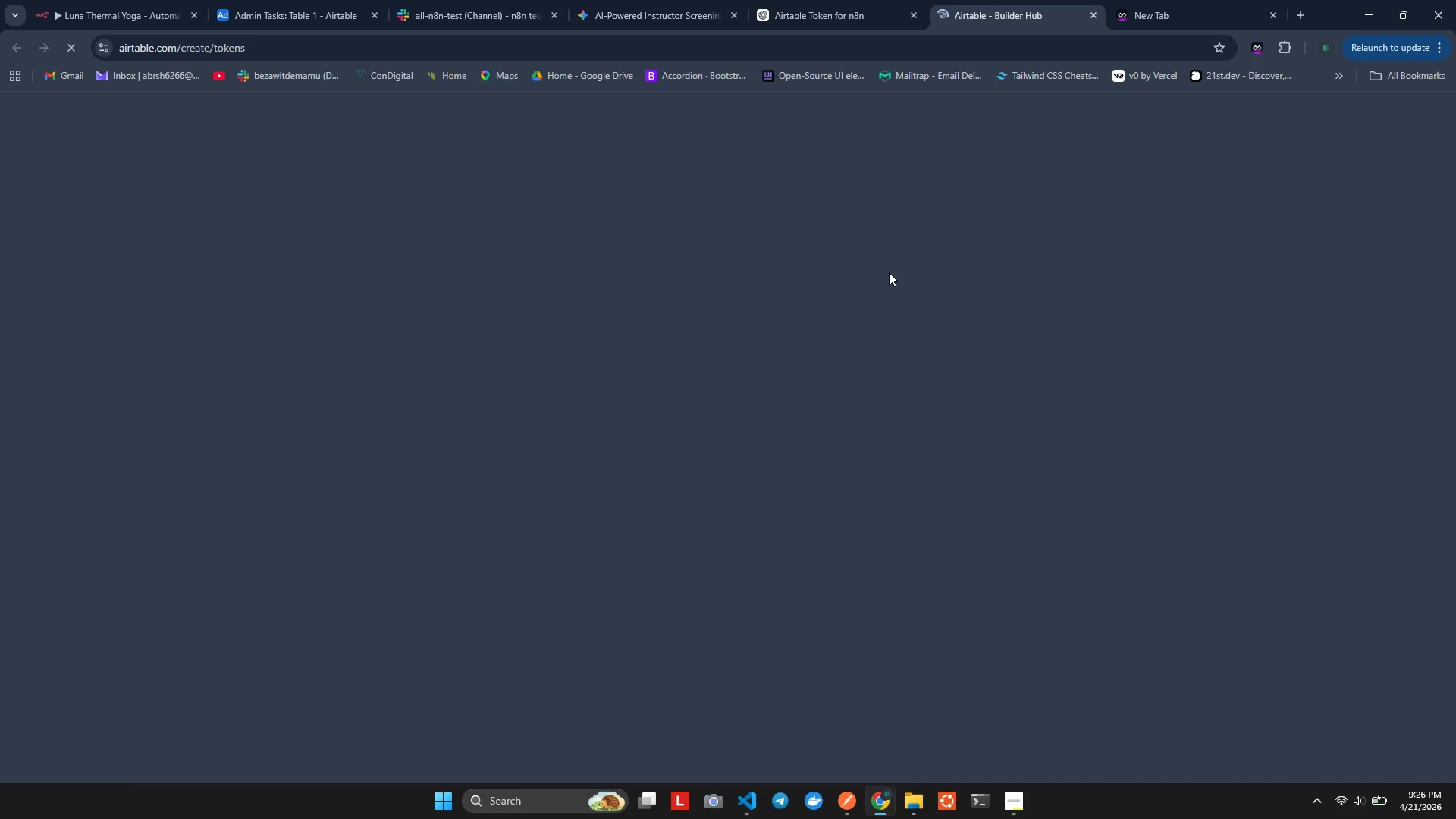 
mouse_move([797, 10])
 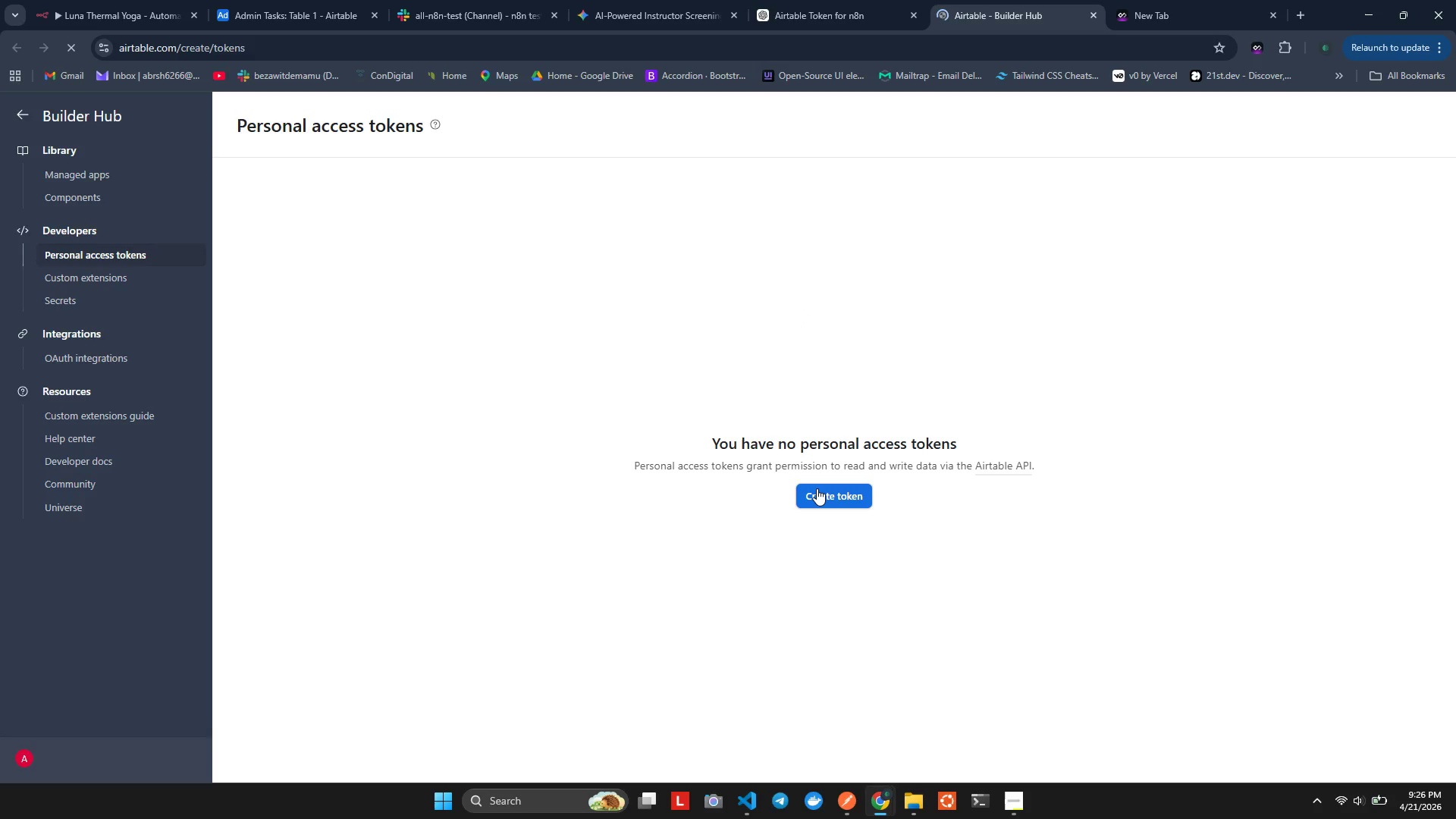 
left_click([817, 488])
 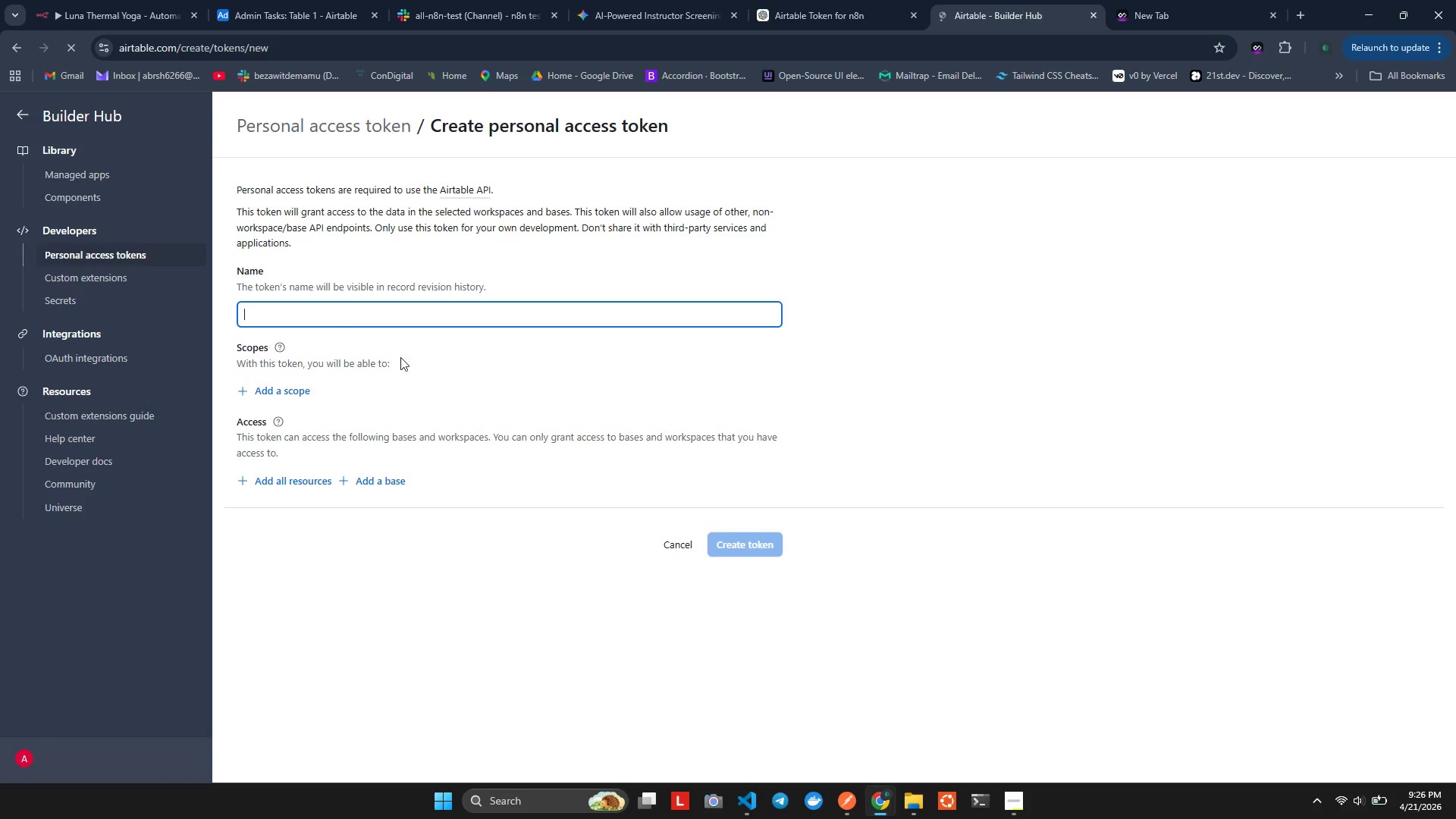 
left_click([347, 324])
 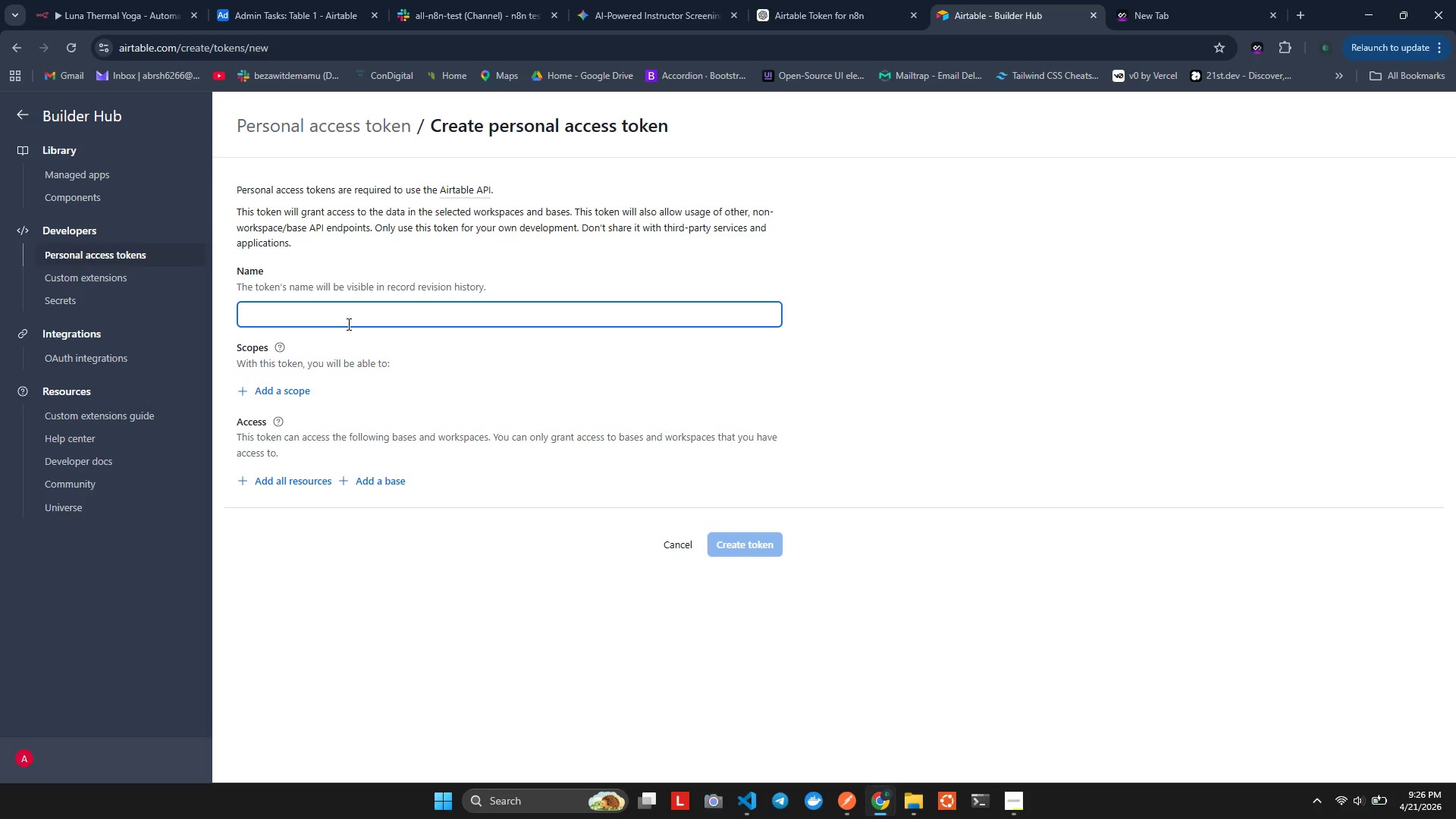 
type(la thermal)
 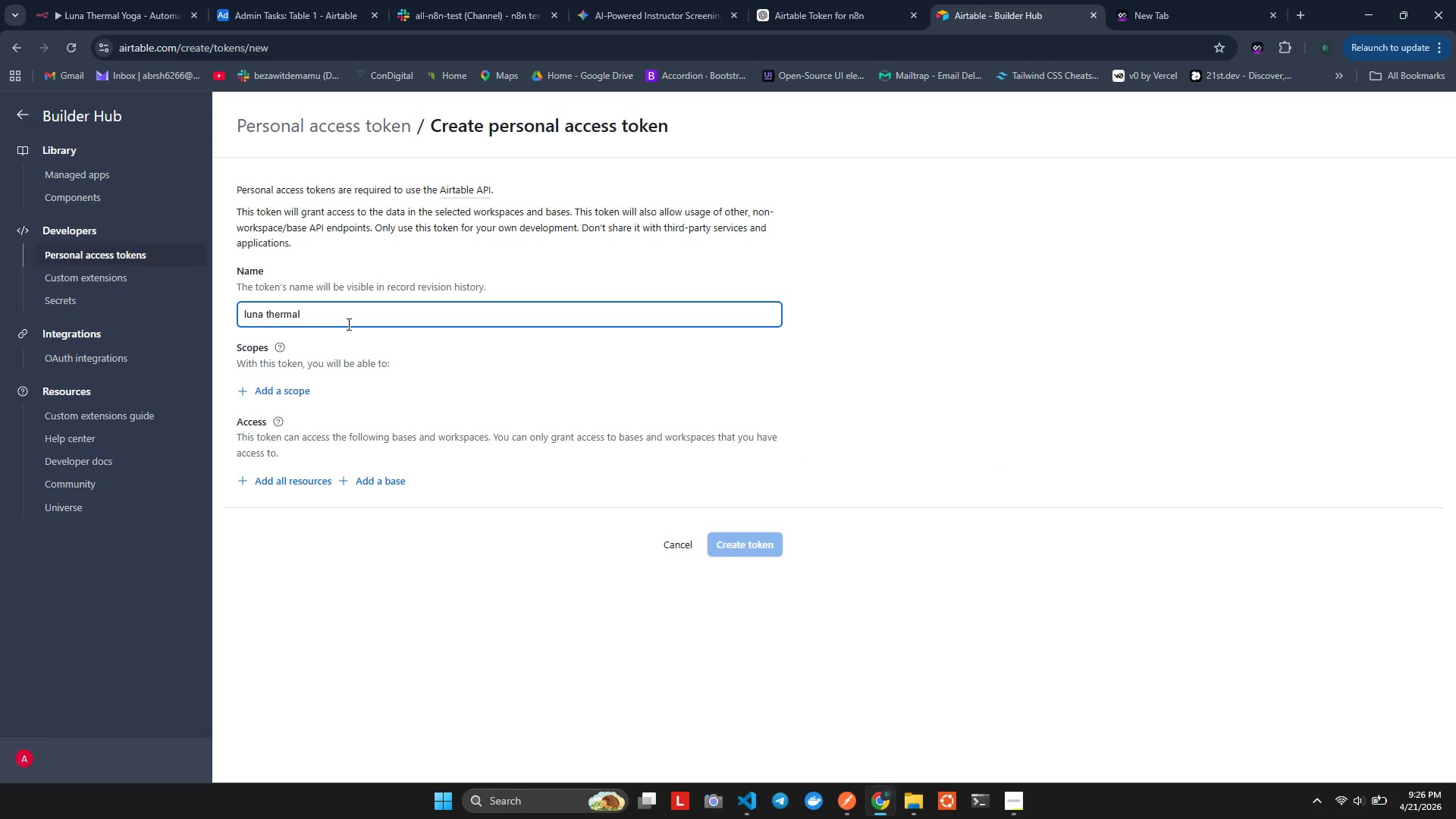 
hold_key(key=U, duration=0.41)
 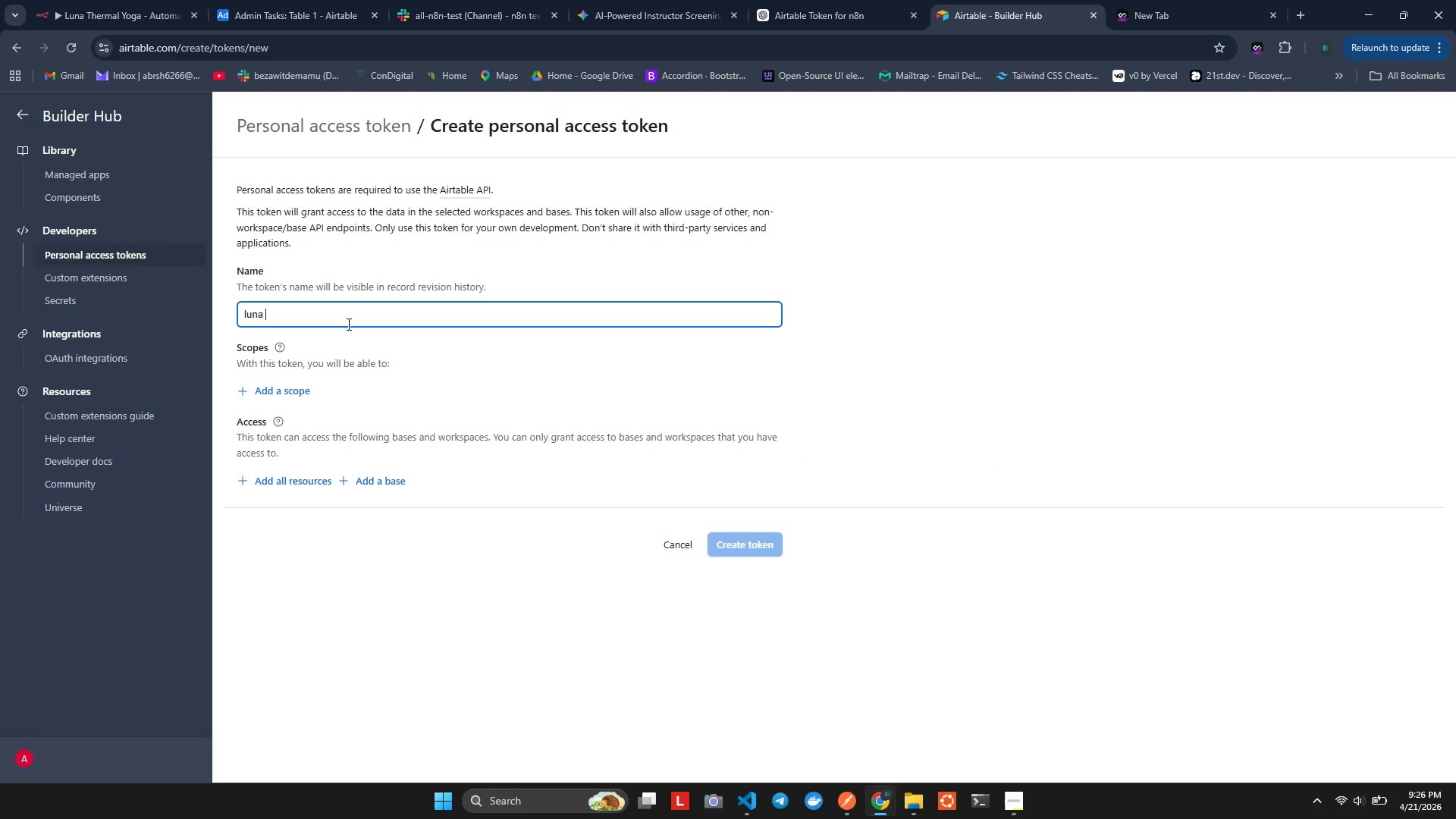 
hold_key(key=N, duration=0.31)
 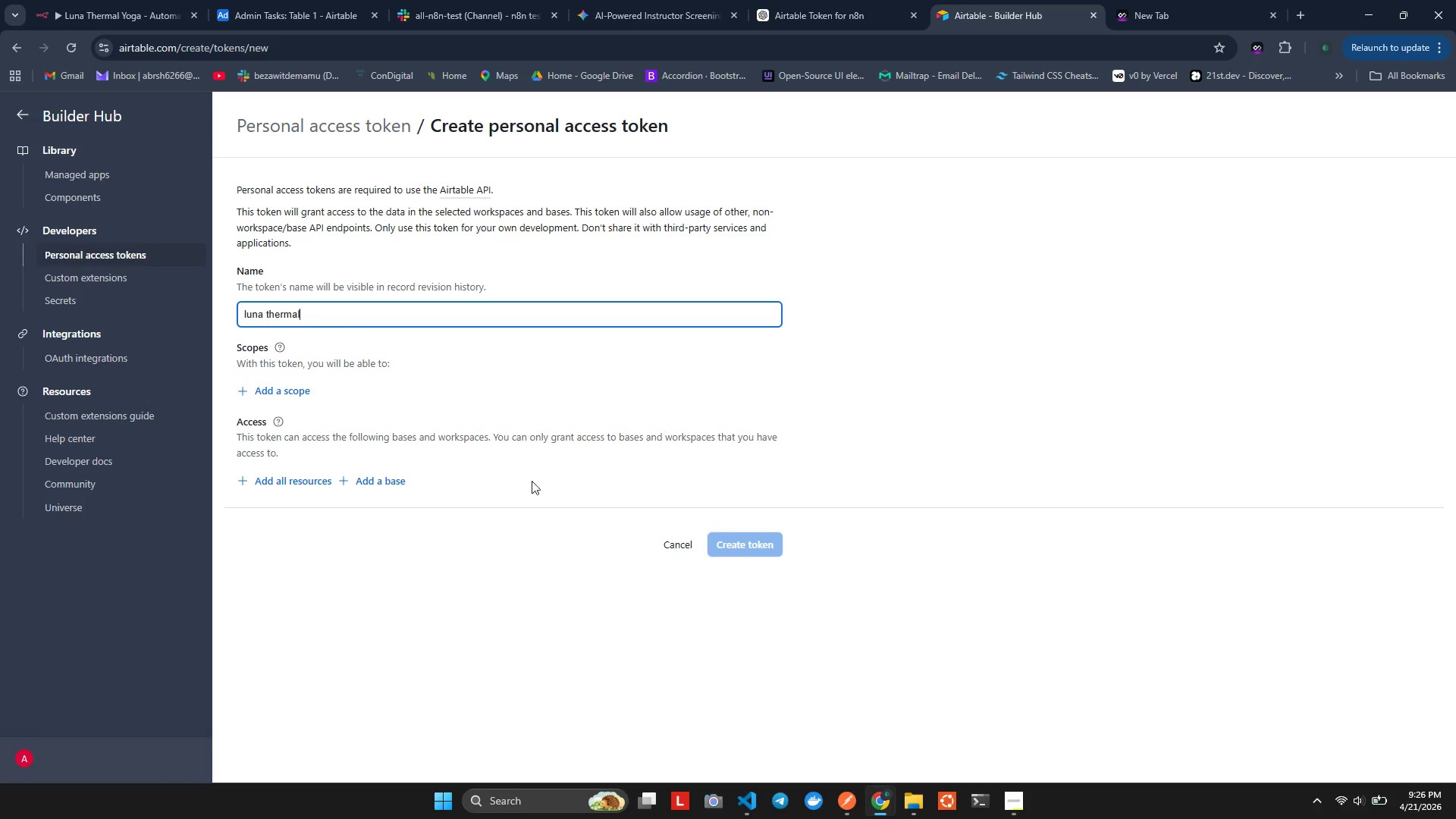 
left_click([275, 385])
 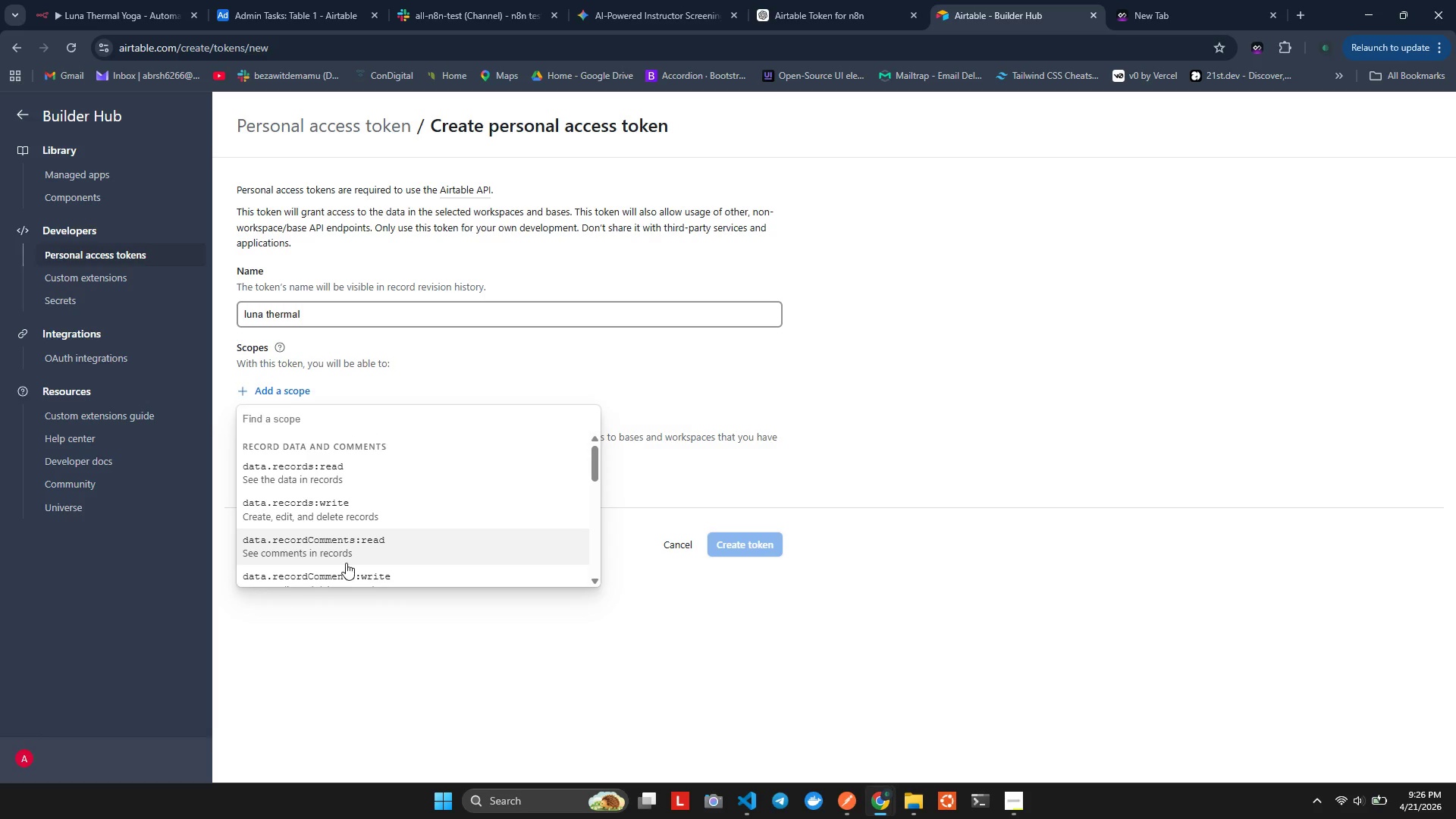 
wait(9.14)
 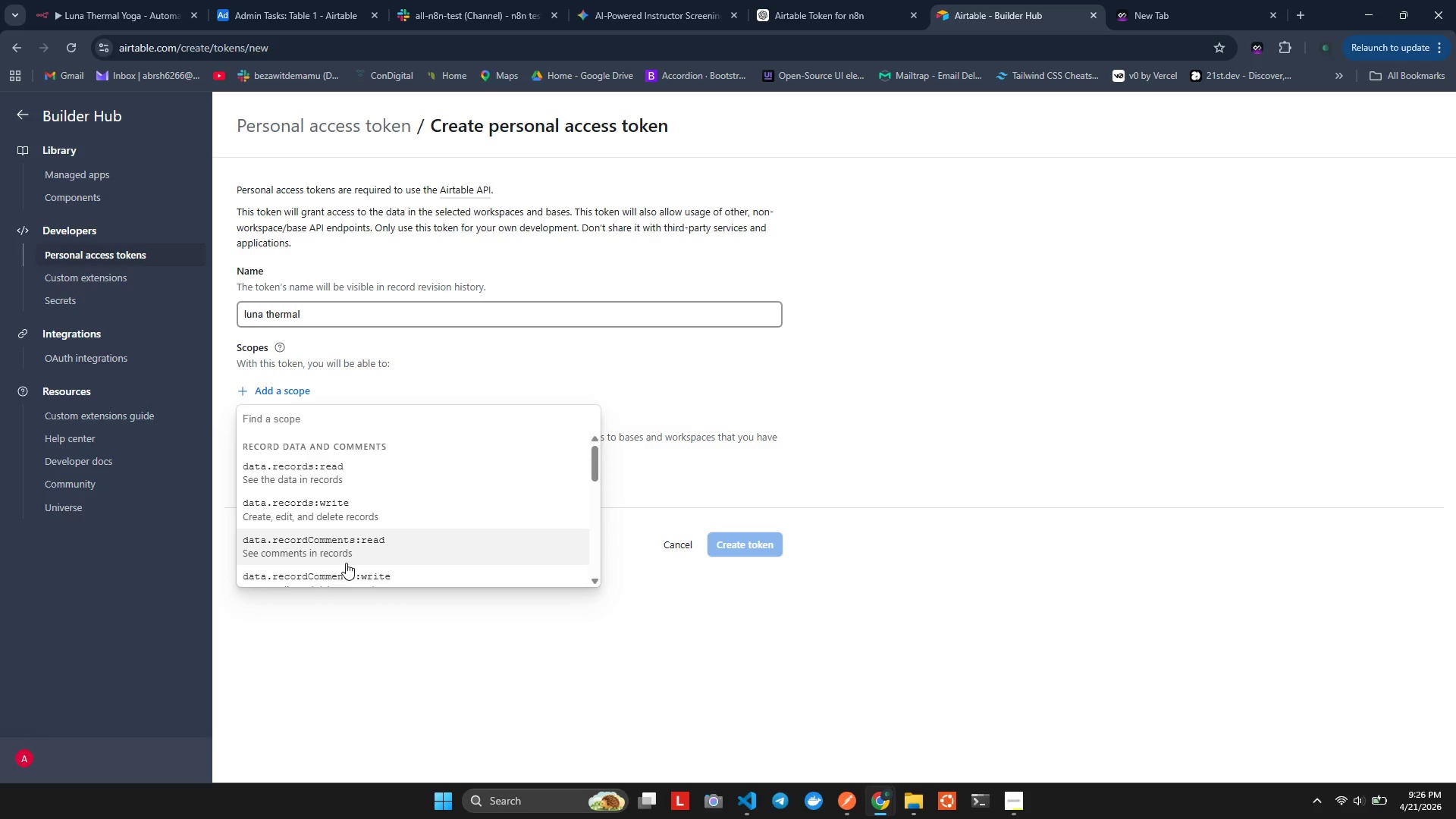 
left_click([293, 472])
 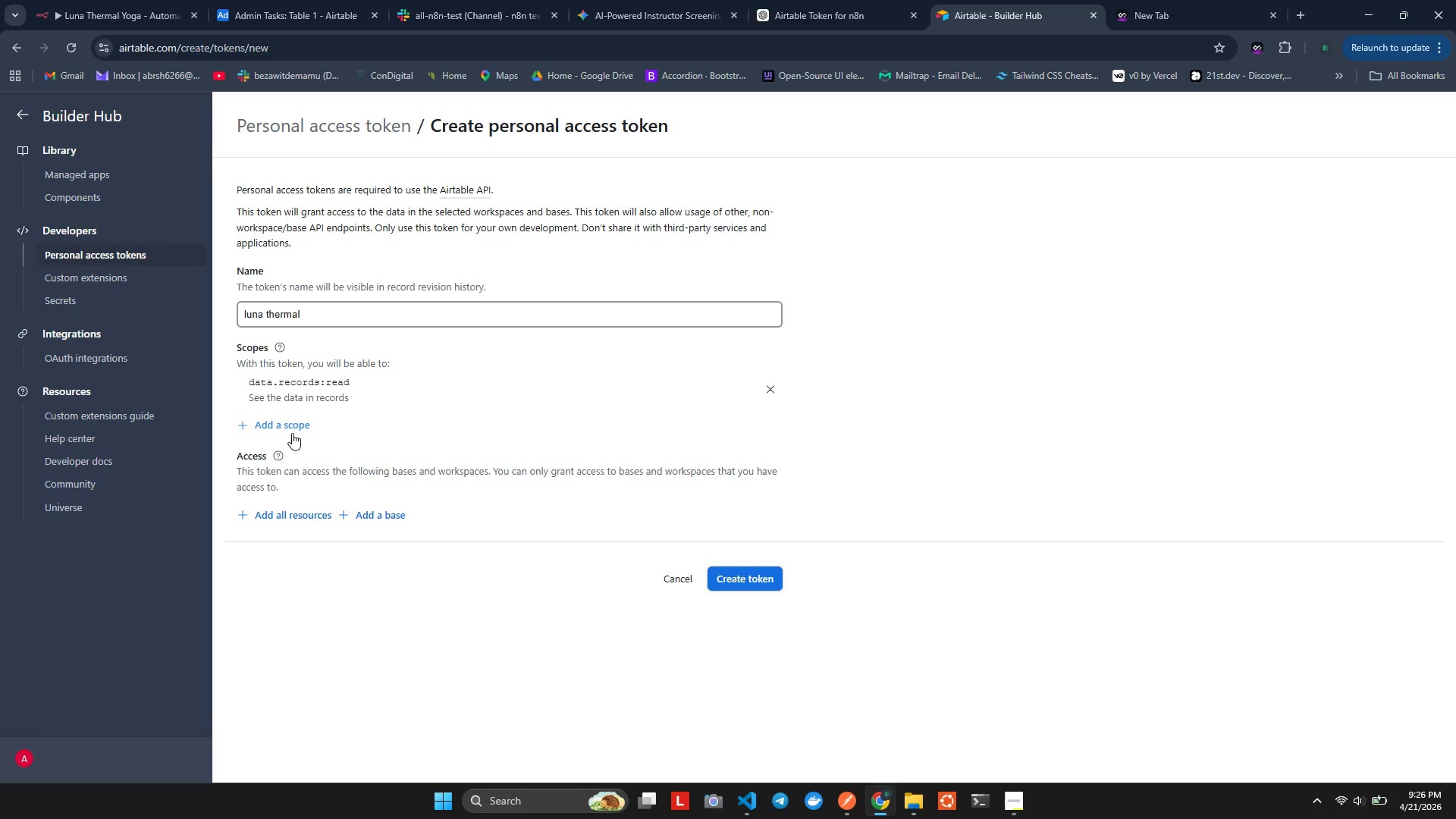 
left_click([292, 433])
 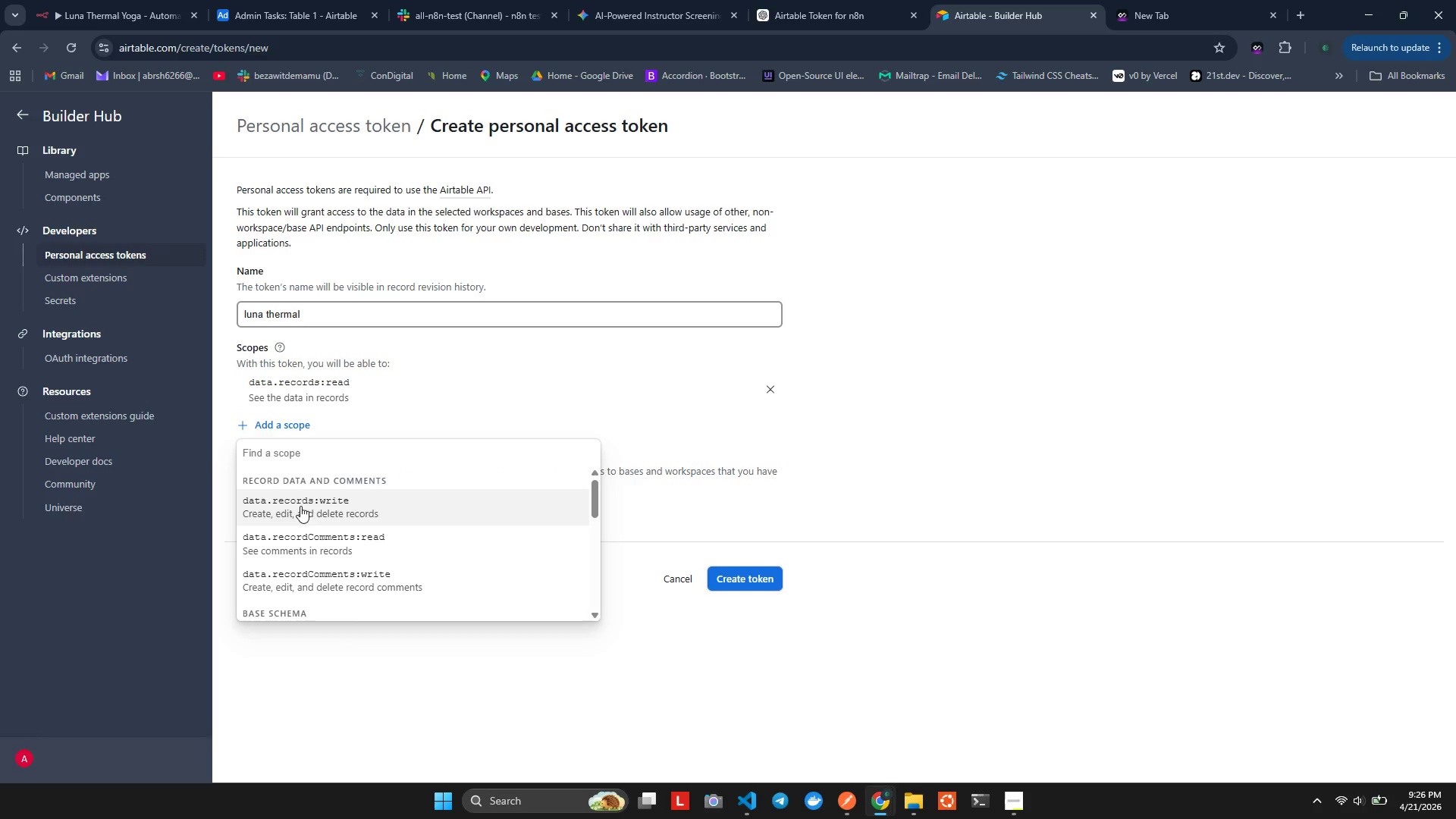 
left_click([303, 518])
 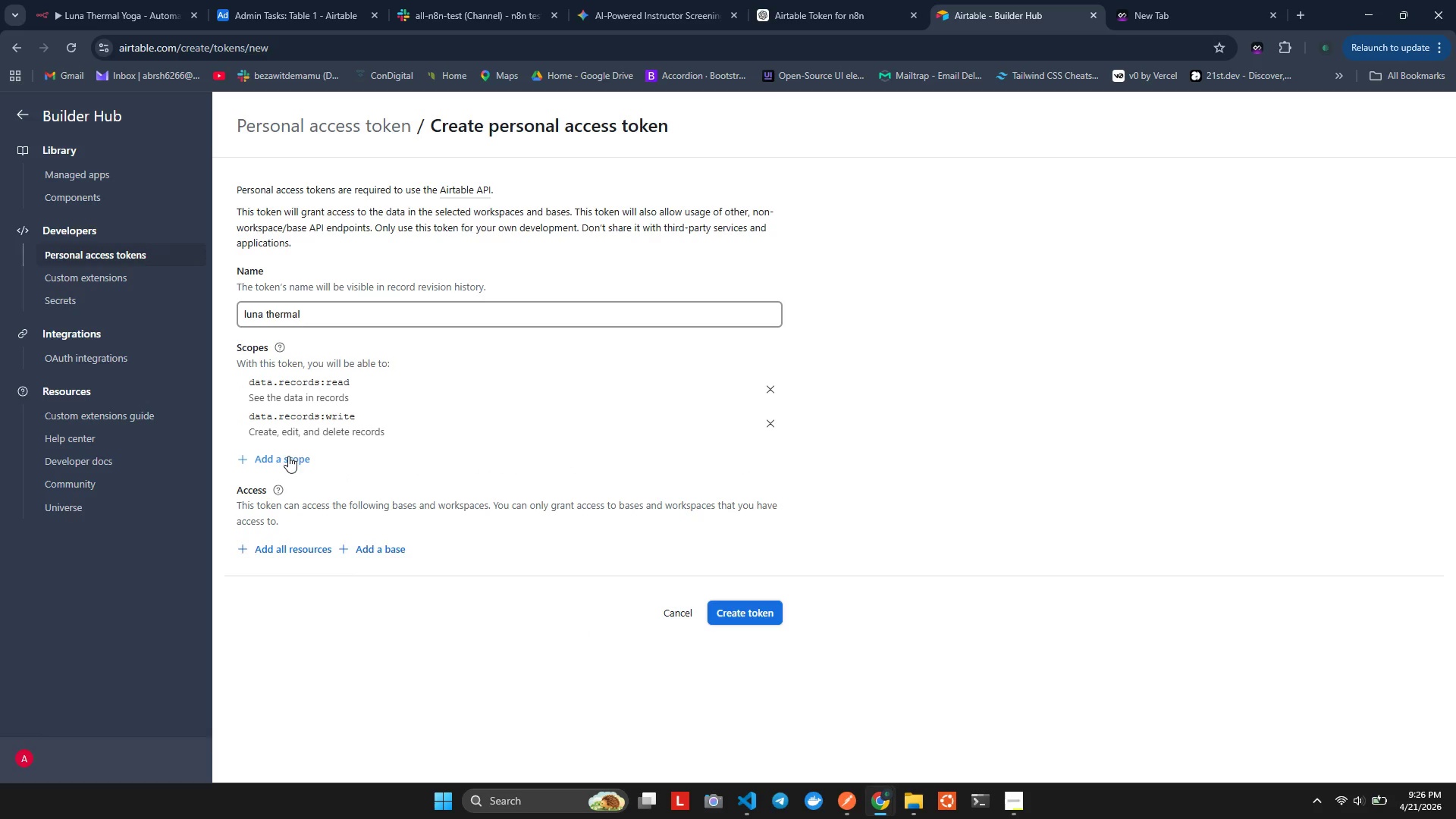 
left_click([288, 454])
 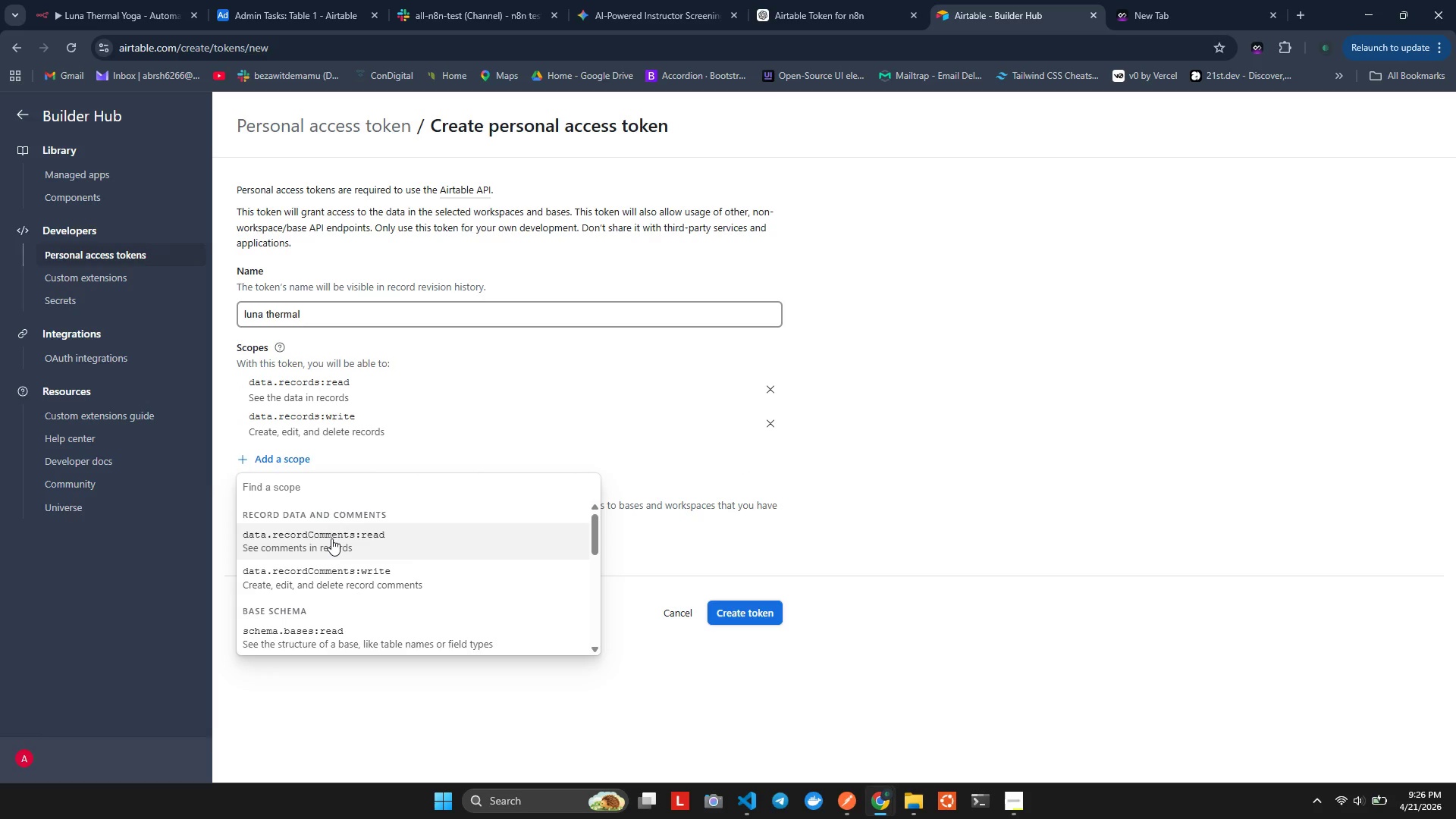 
left_click([331, 538])
 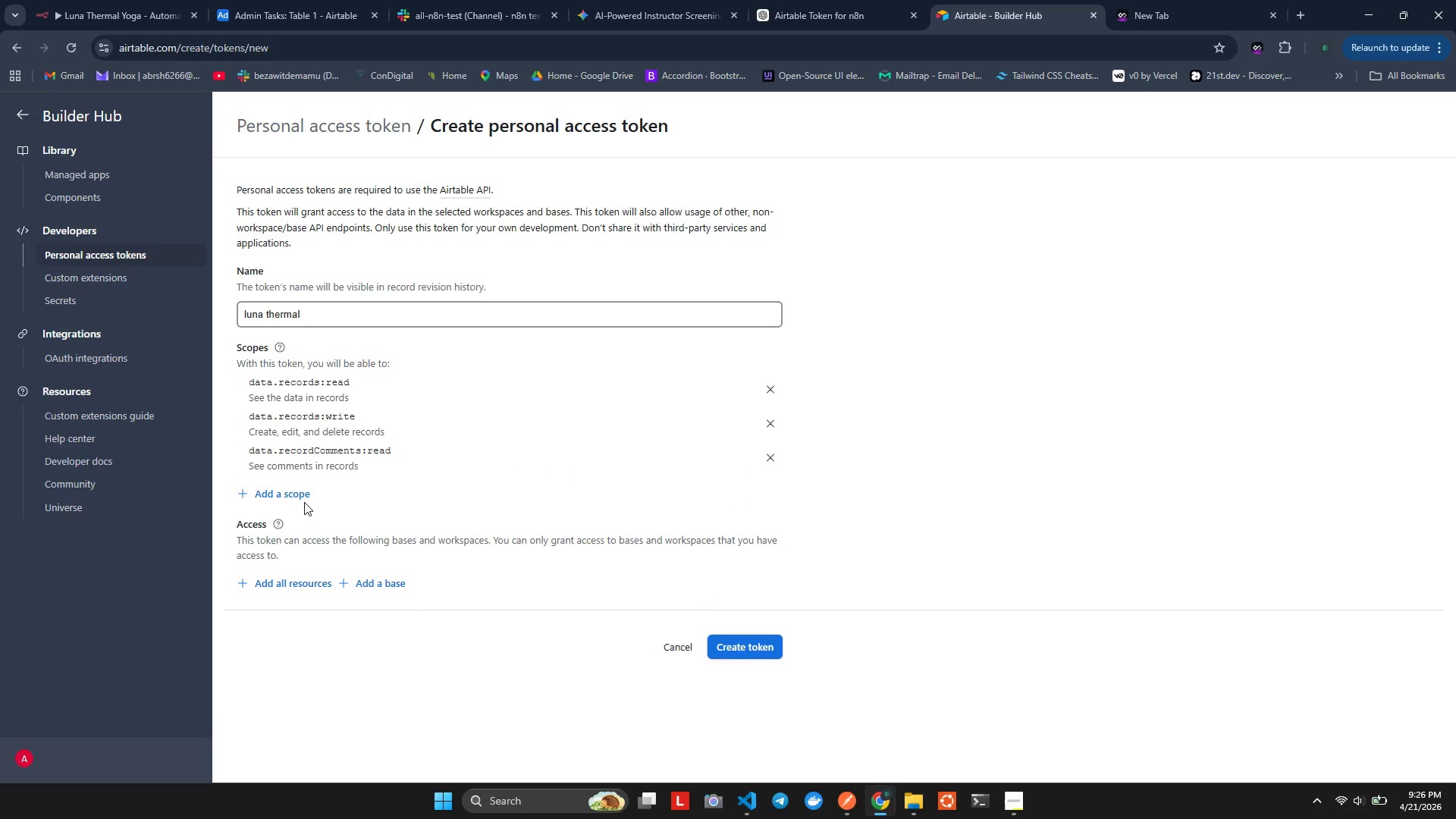 
left_click([303, 502])
 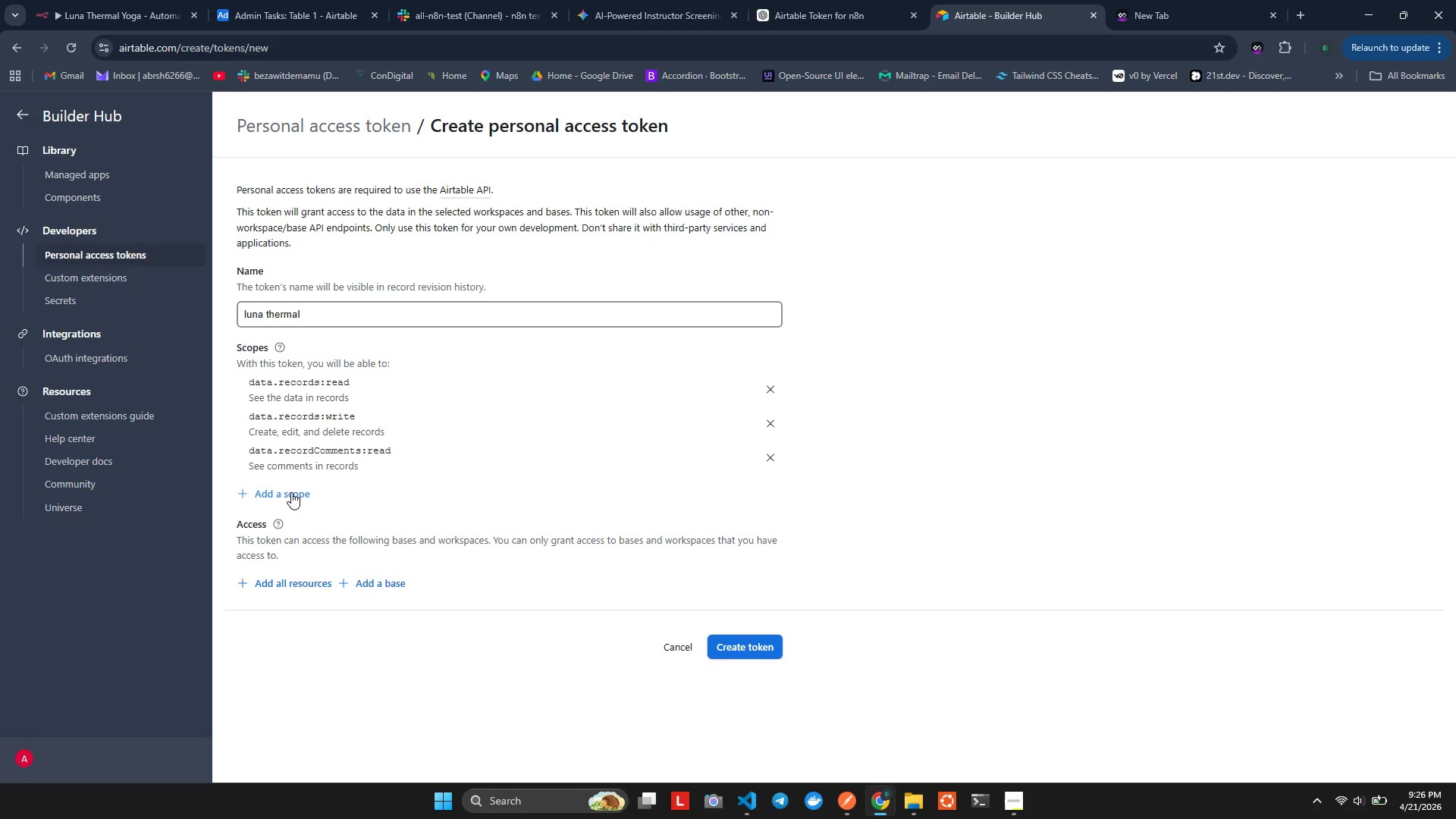 
left_click([291, 492])
 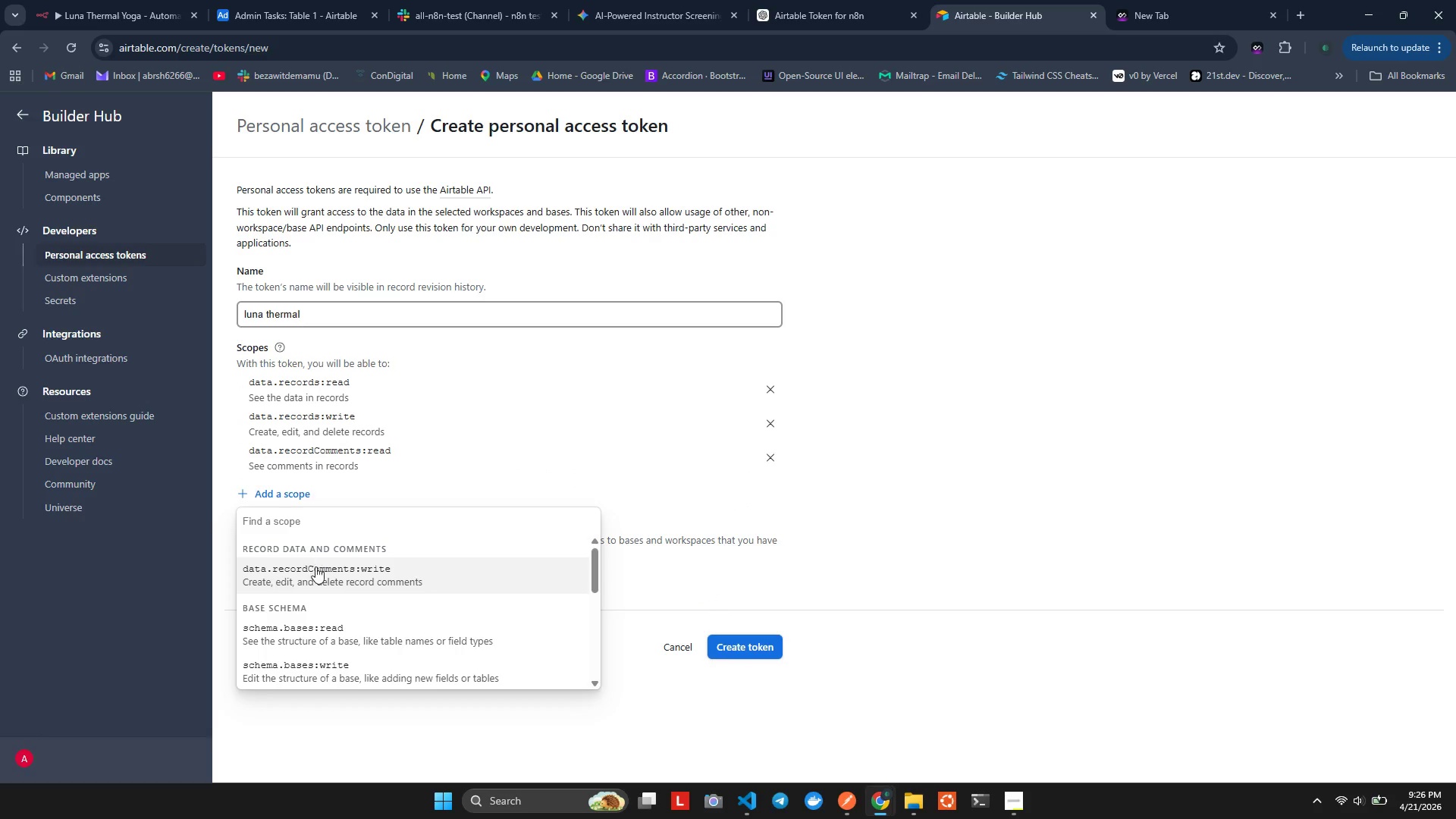 
left_click([316, 577])
 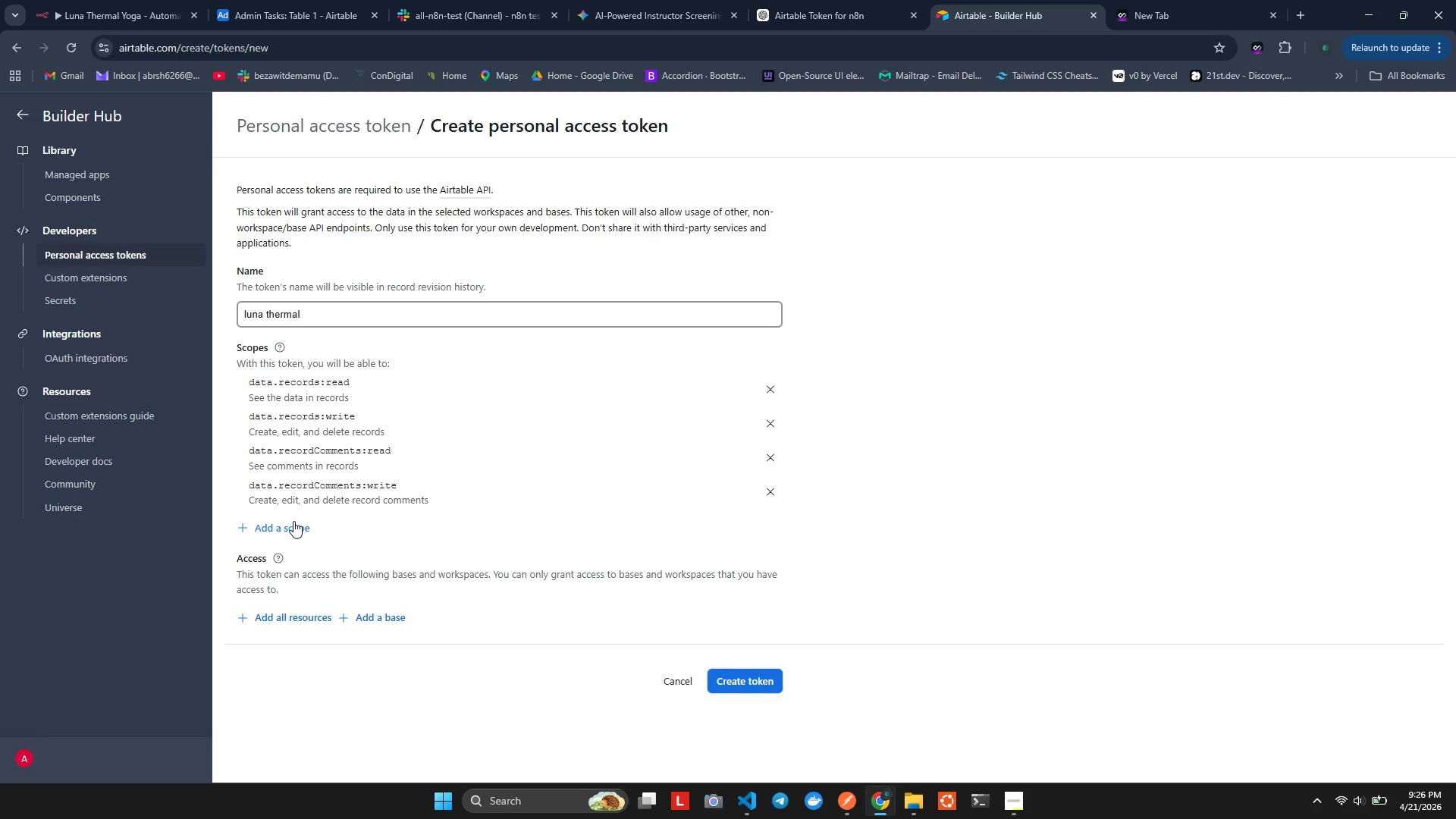 
left_click([293, 523])
 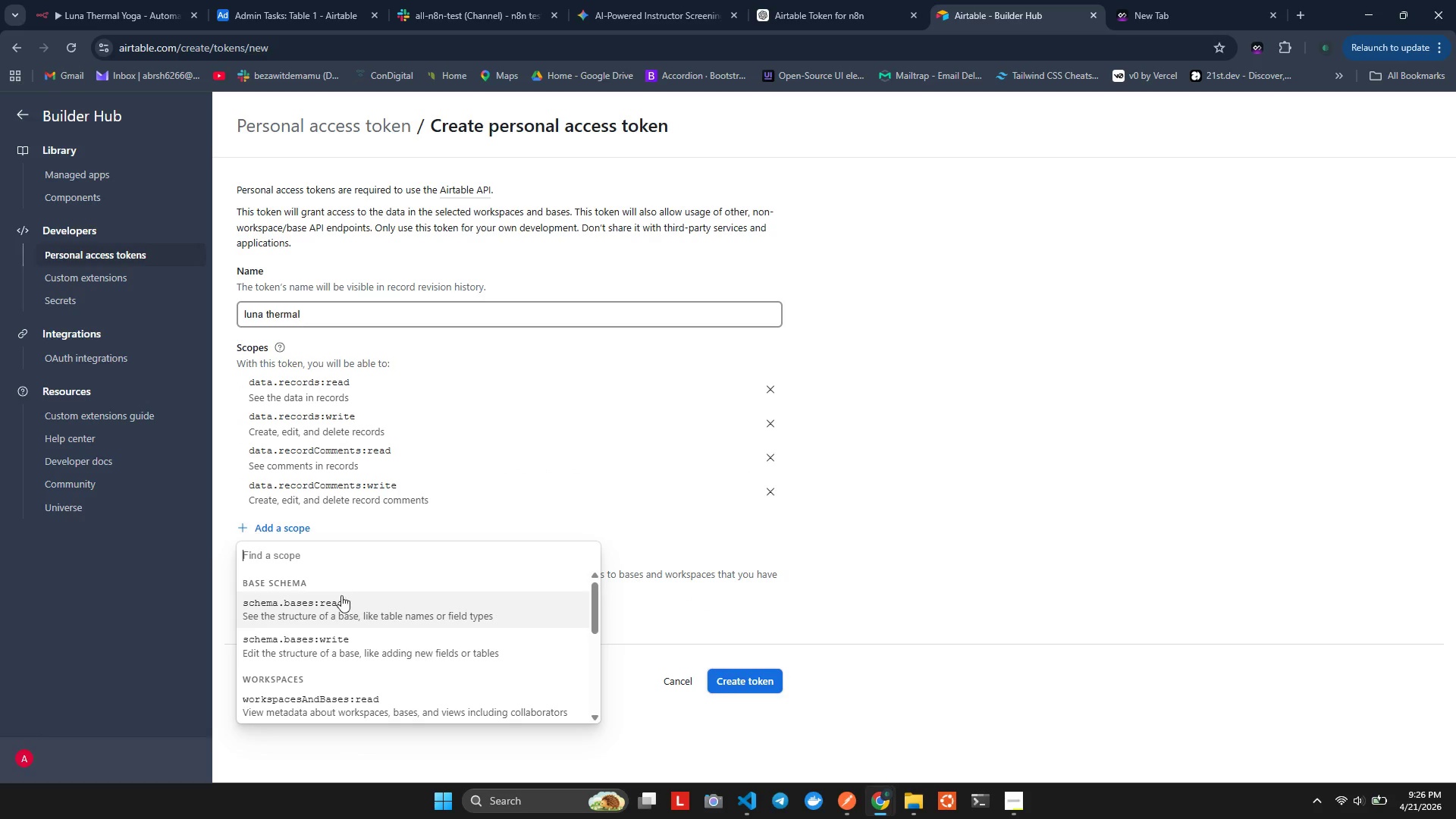 
left_click([341, 595])
 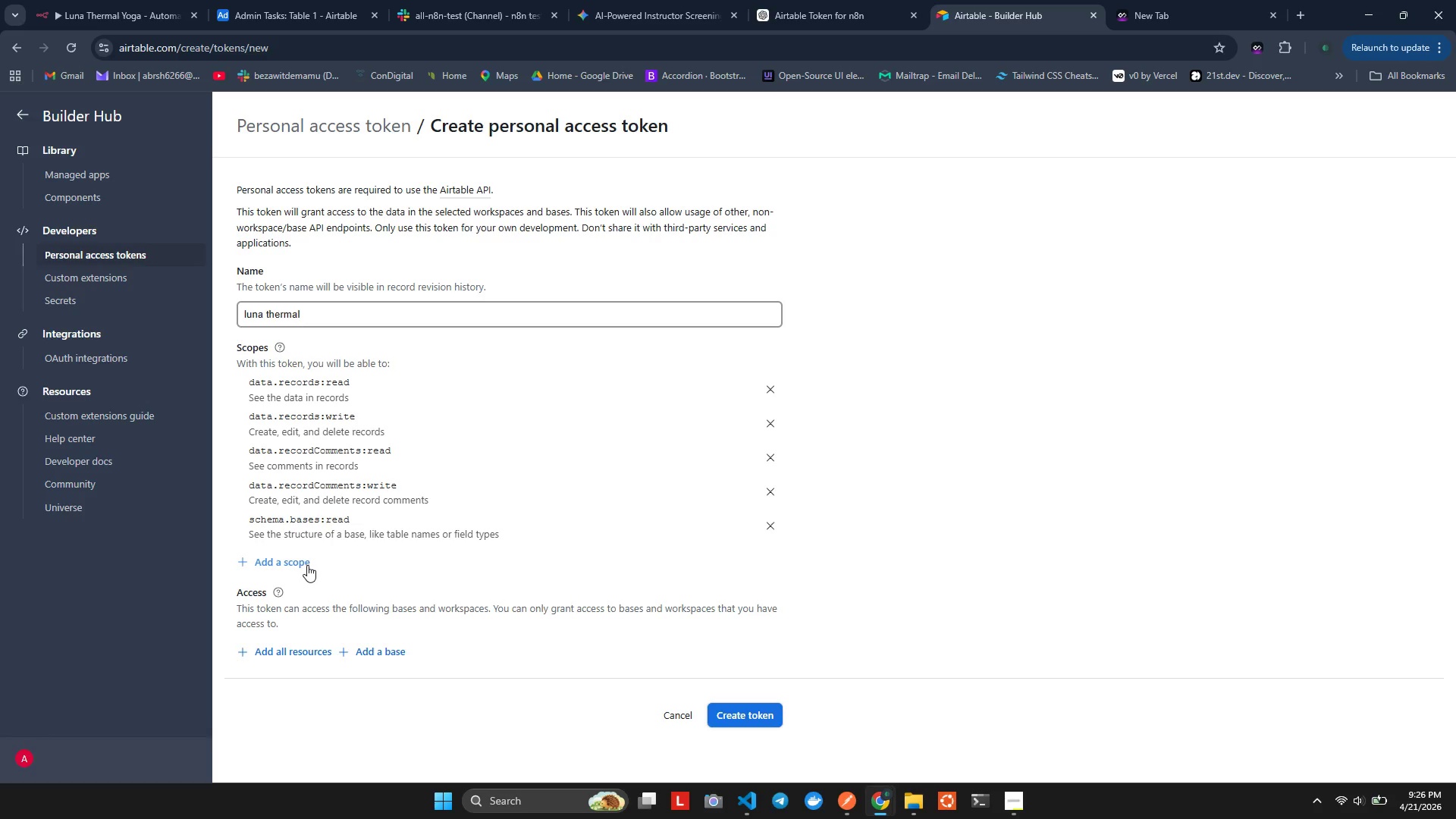 
left_click([307, 565])
 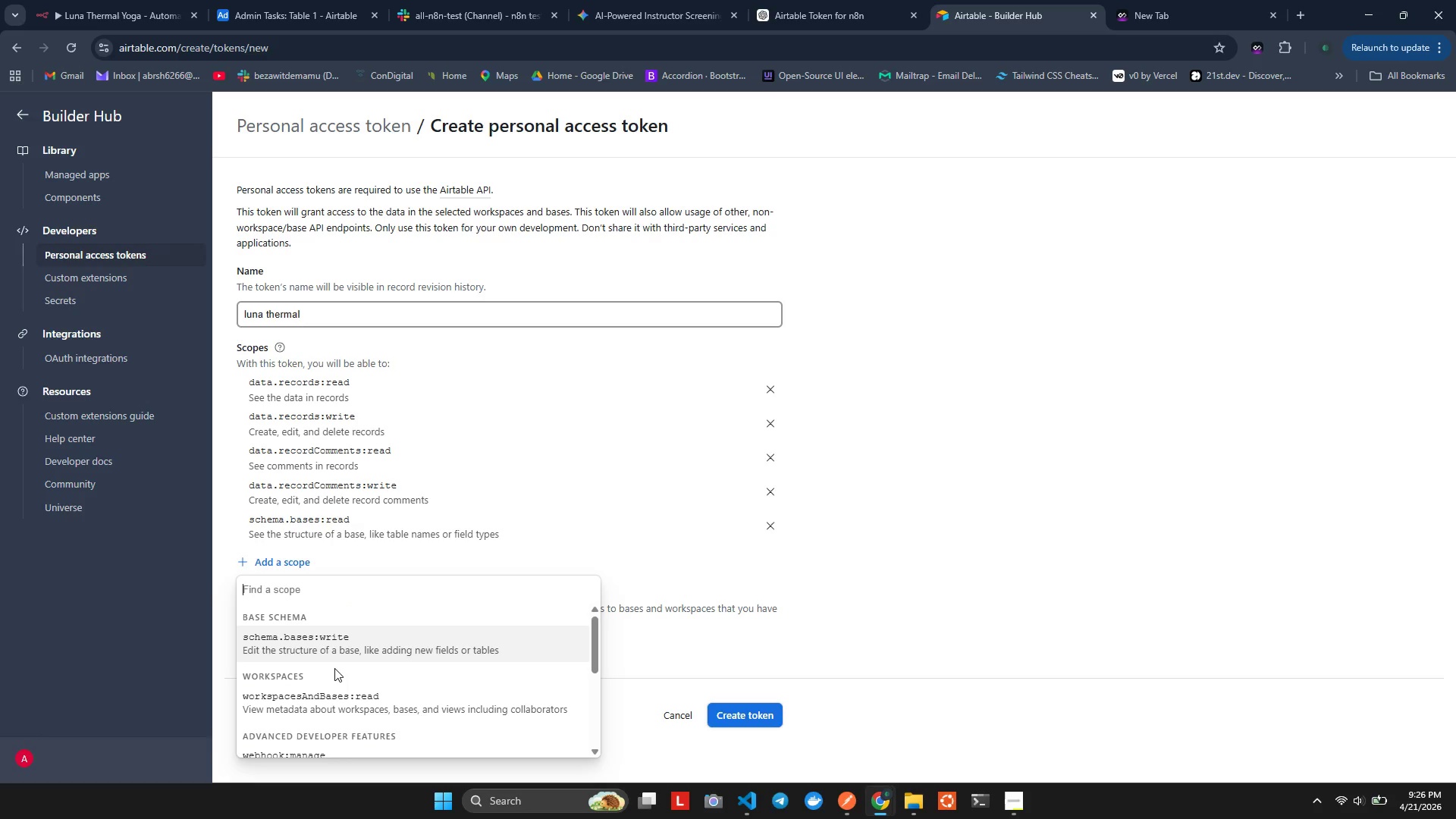 
left_click([334, 668])
 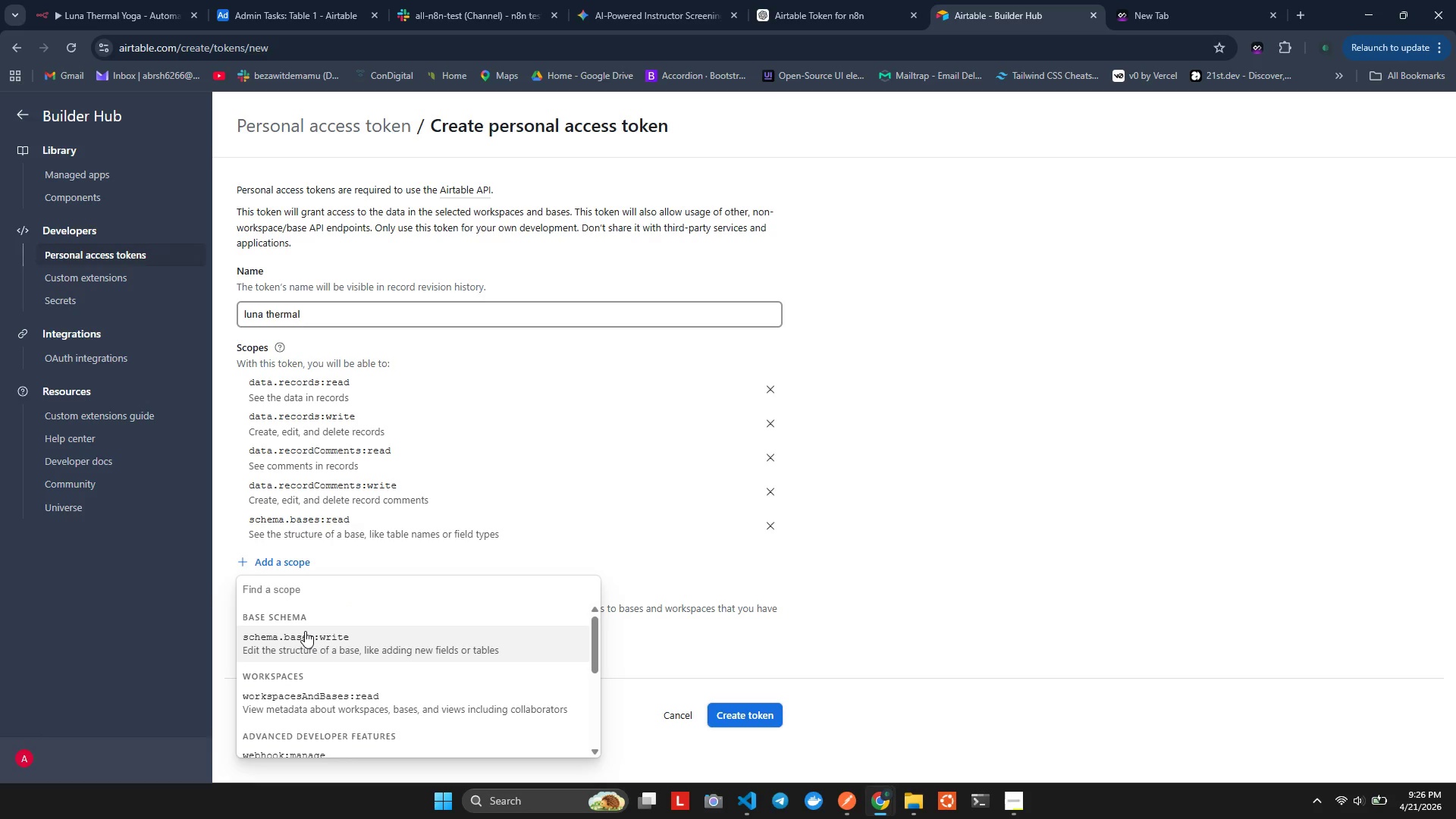 
left_click([305, 632])
 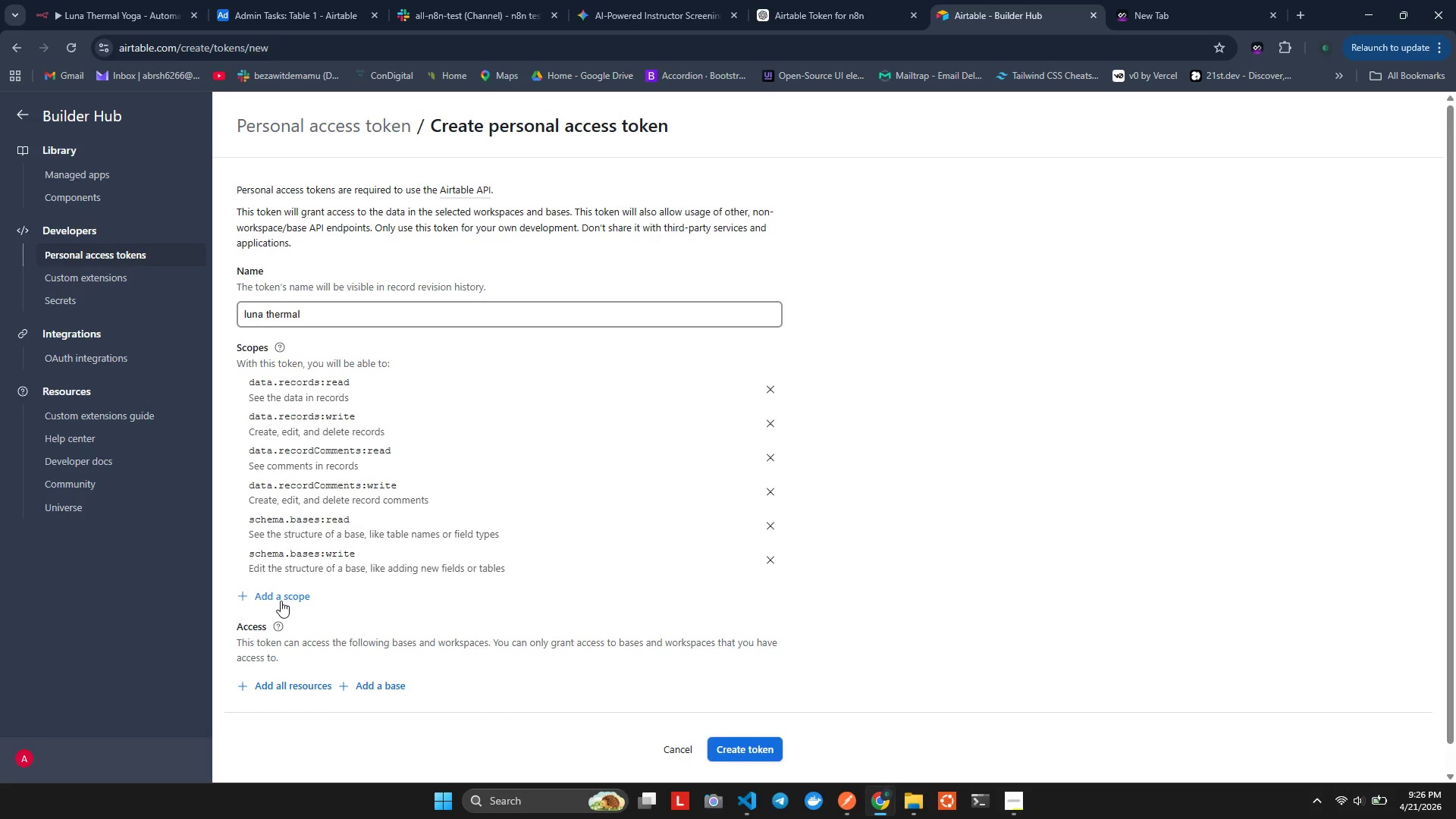 
left_click([281, 601])
 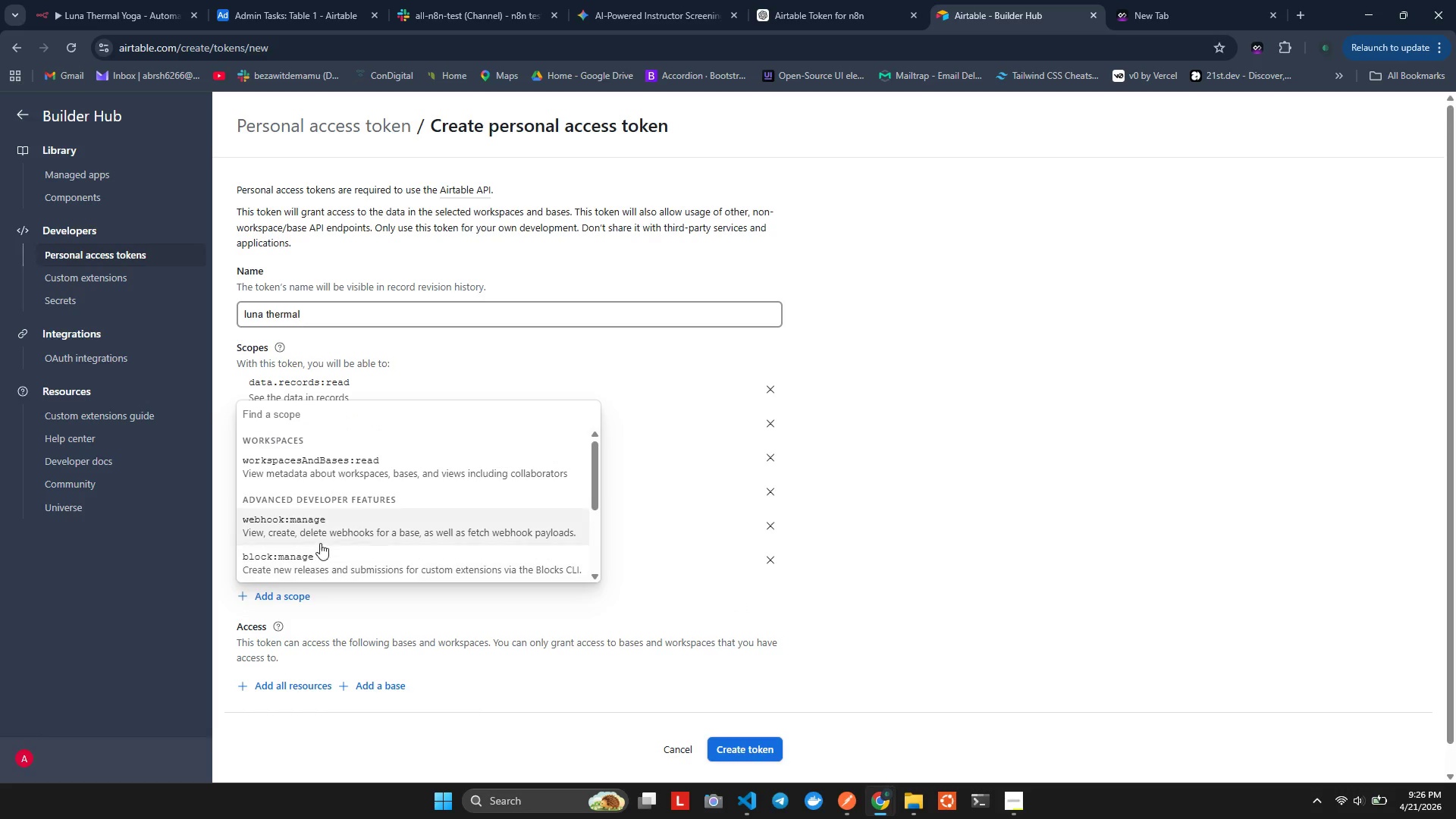 
left_click([339, 510])
 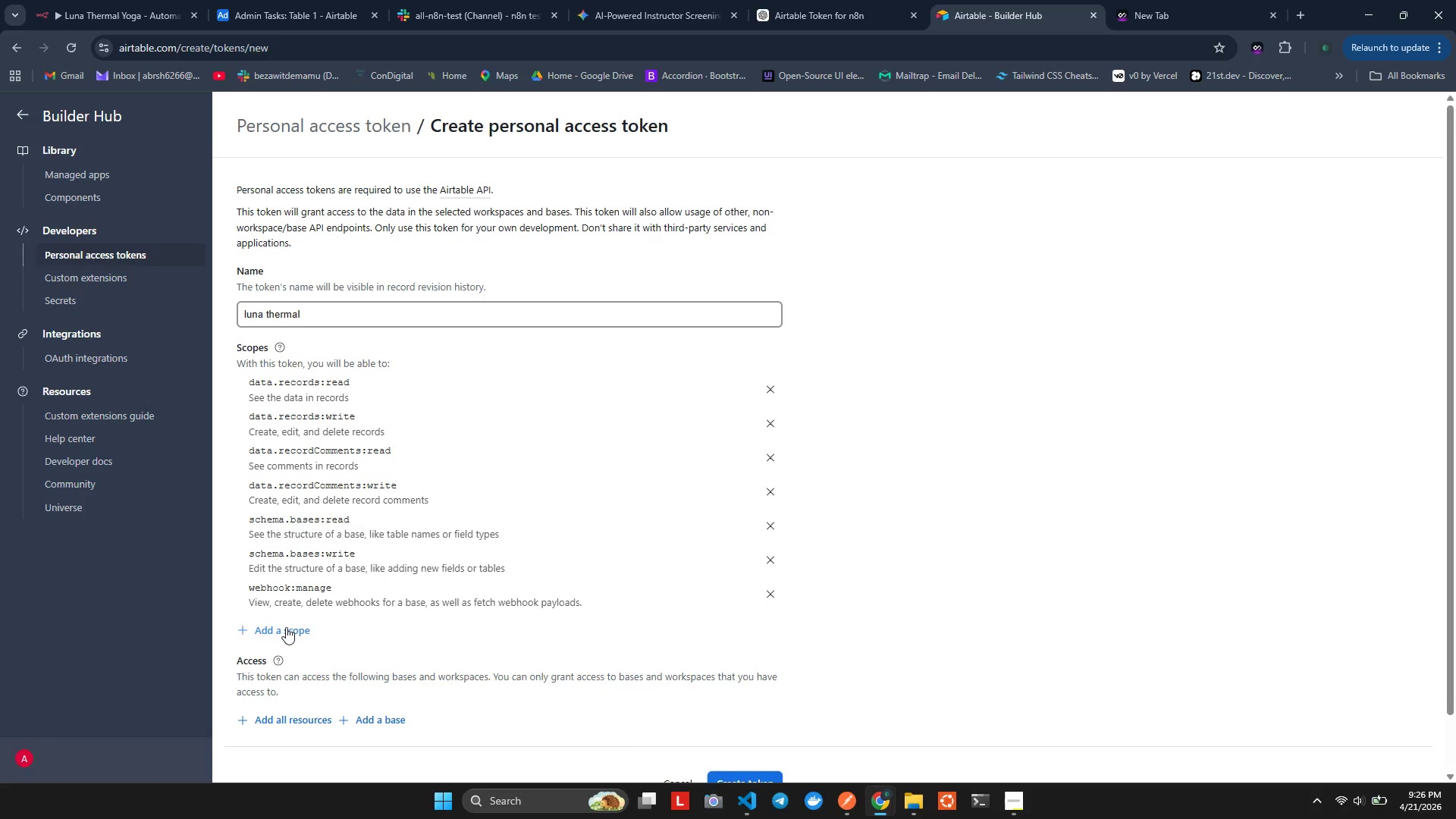 
left_click([286, 627])
 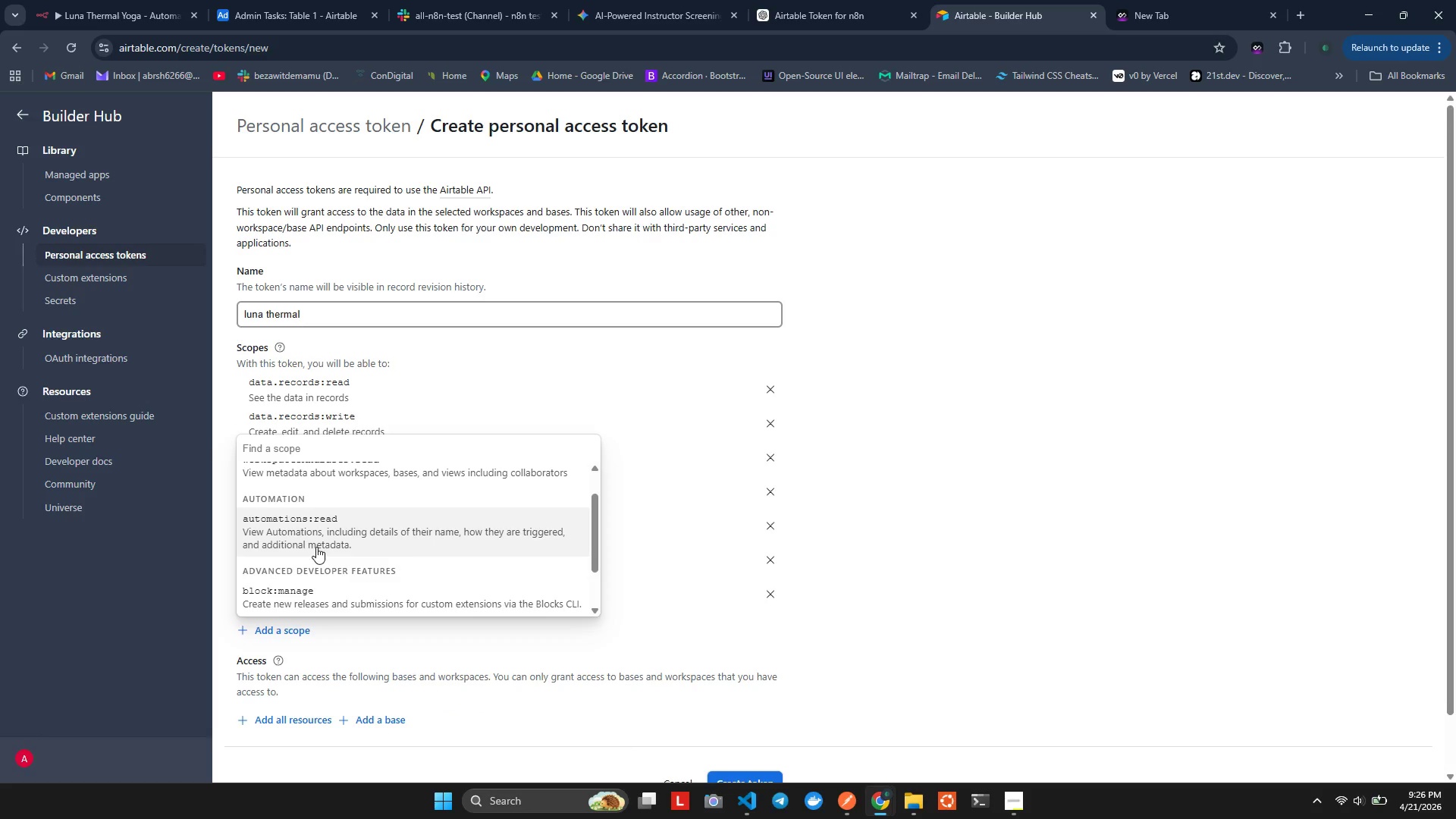 
left_click([318, 541])
 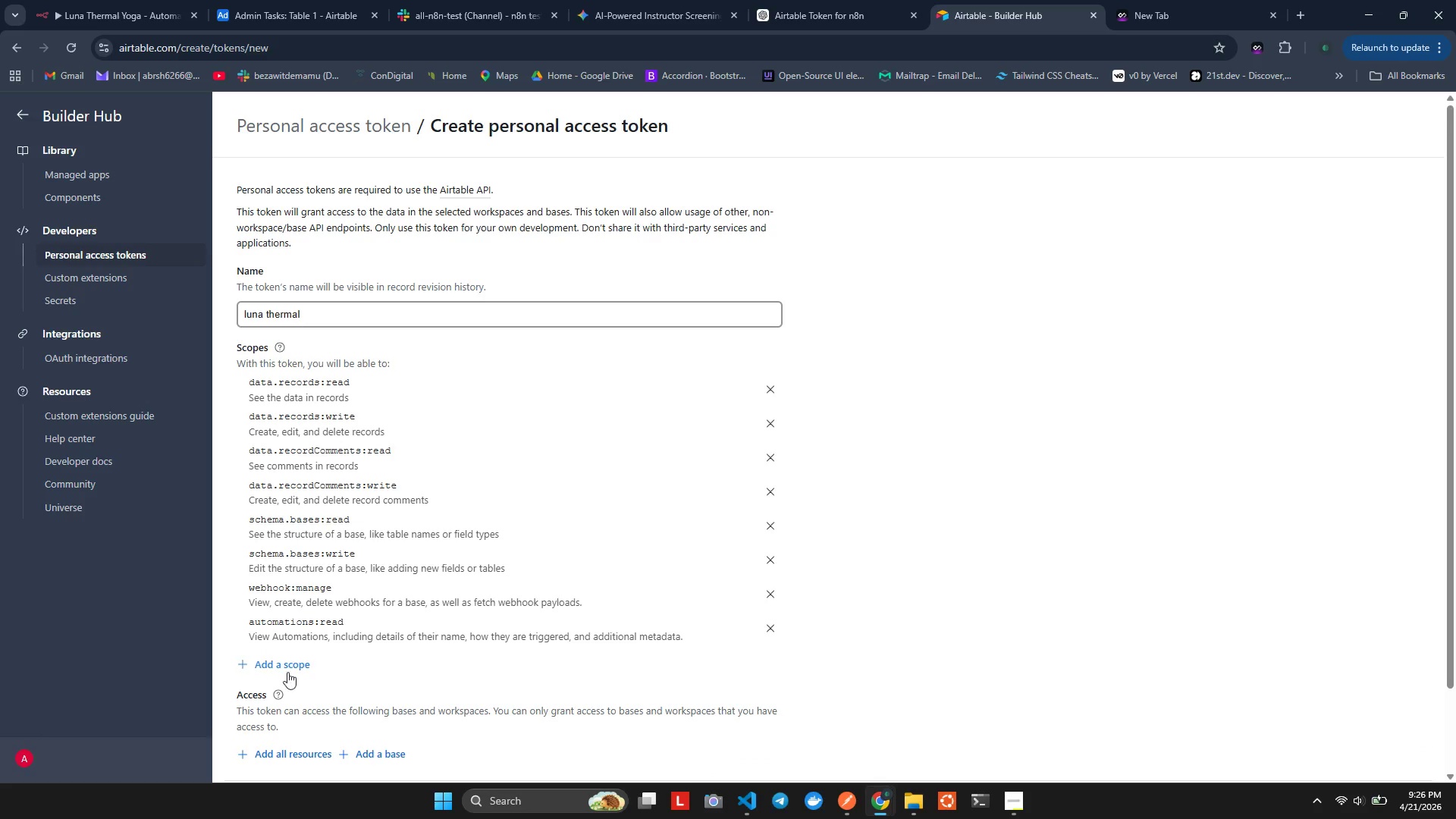 
left_click([291, 664])
 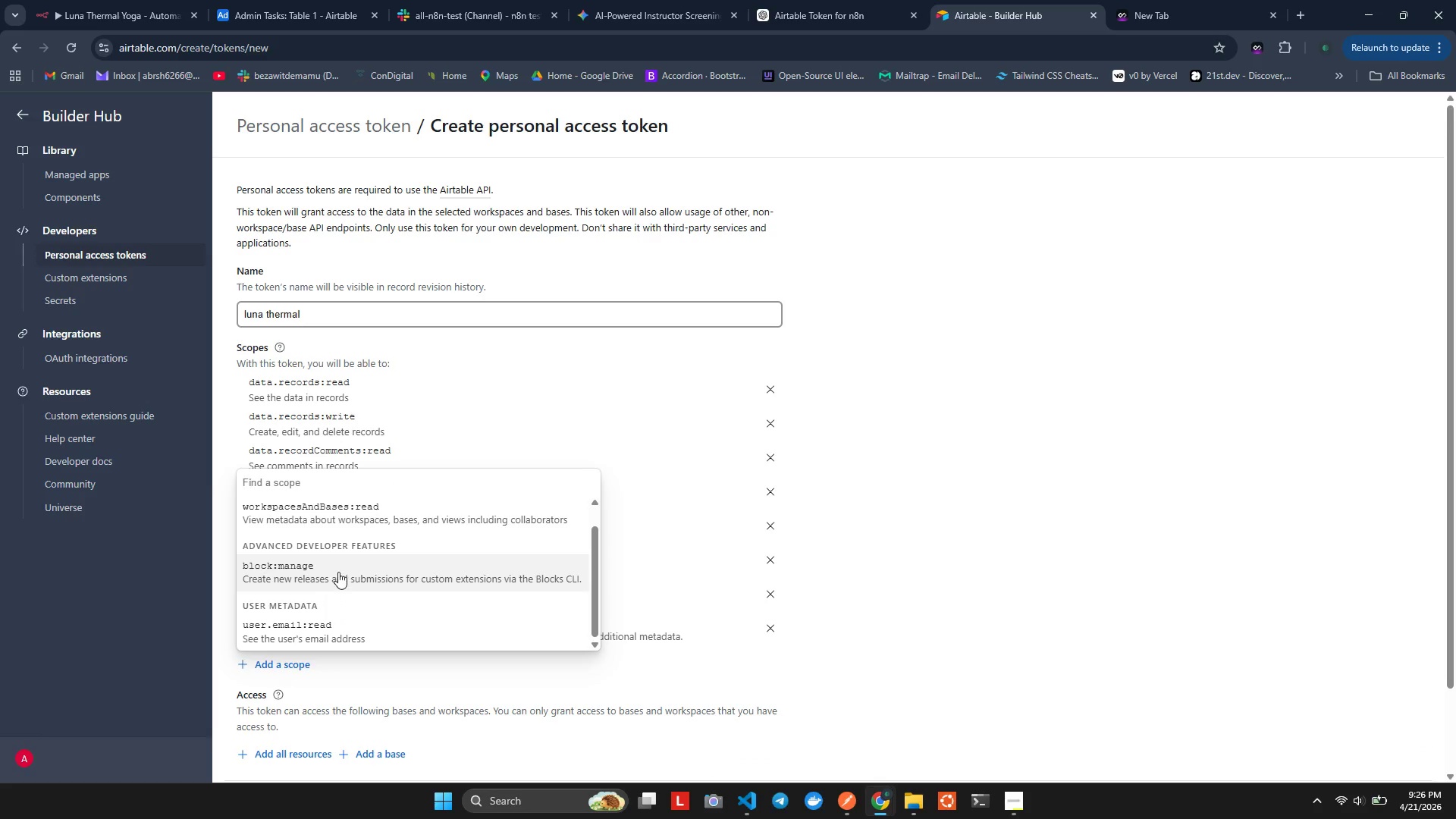 
left_click([338, 572])
 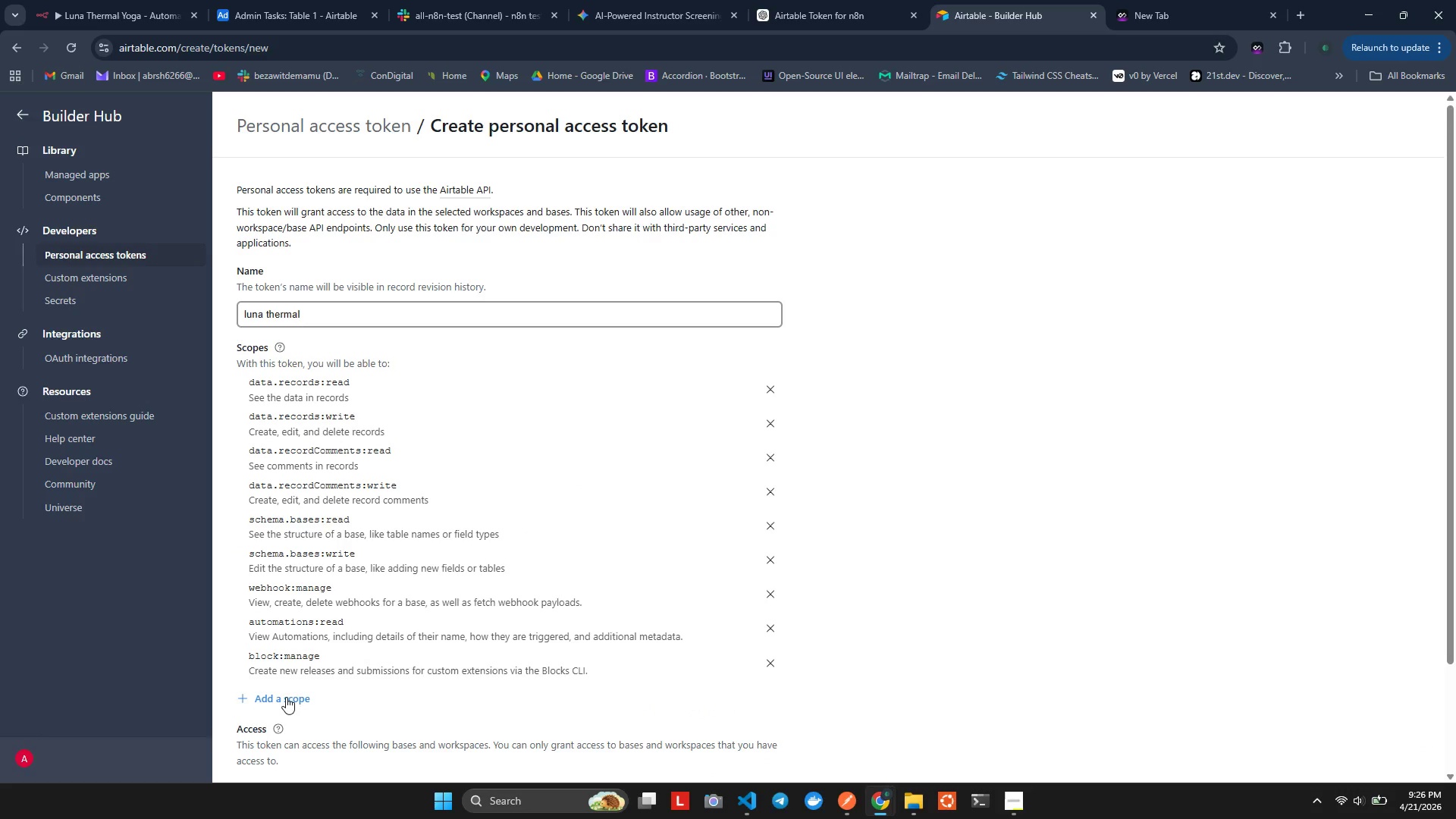 
left_click([284, 696])
 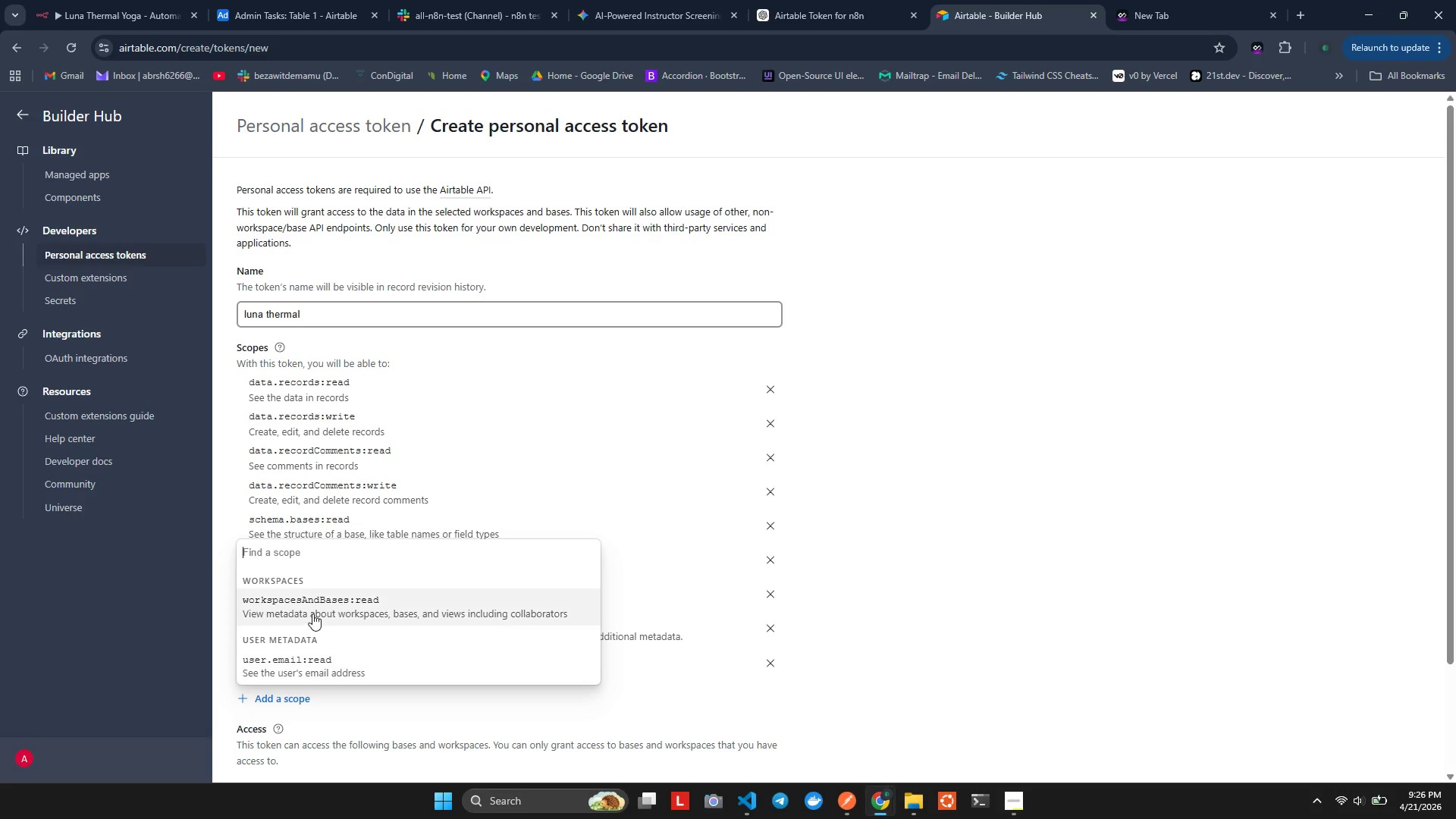 
left_click([312, 613])
 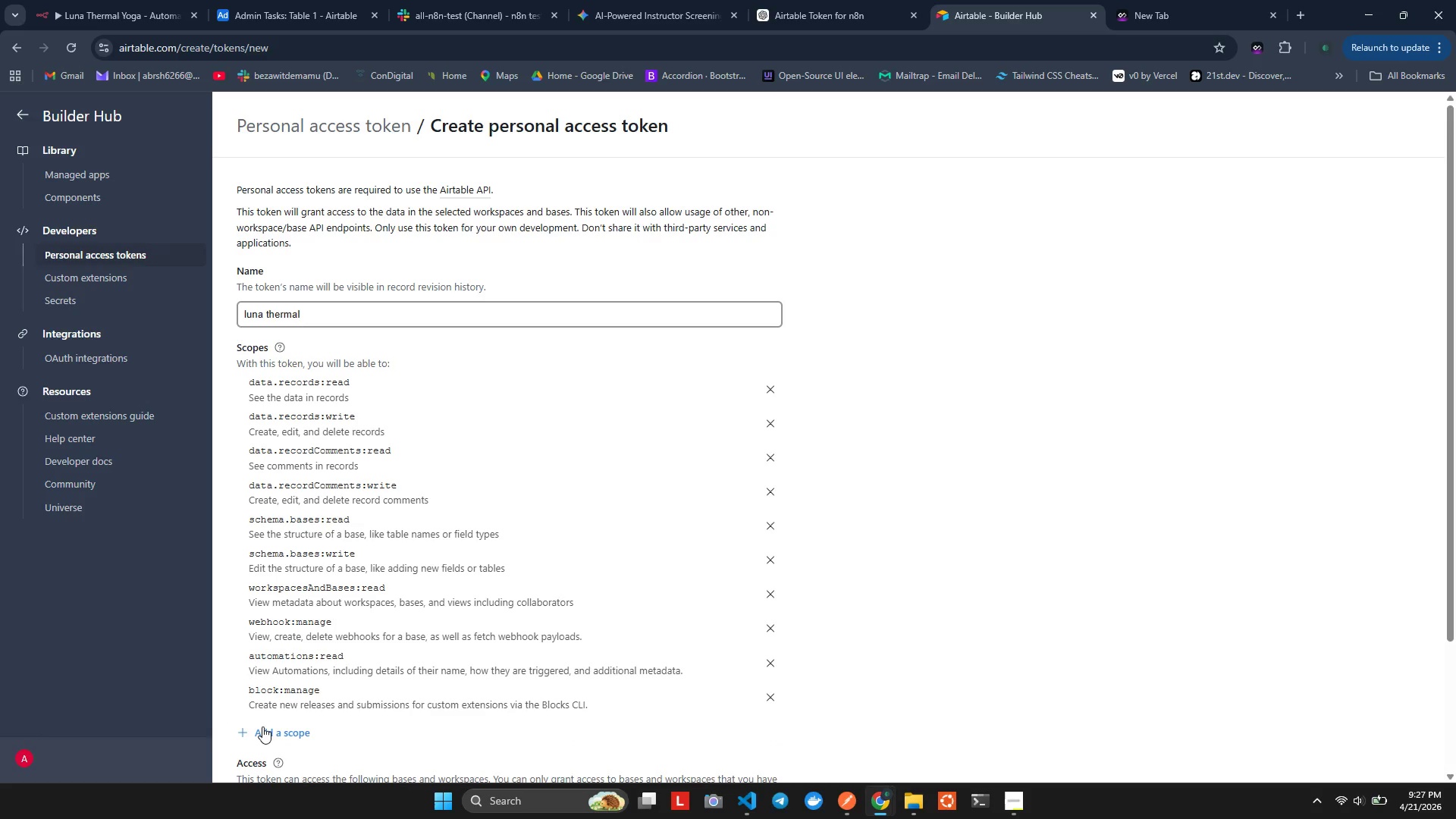 
left_click([260, 730])
 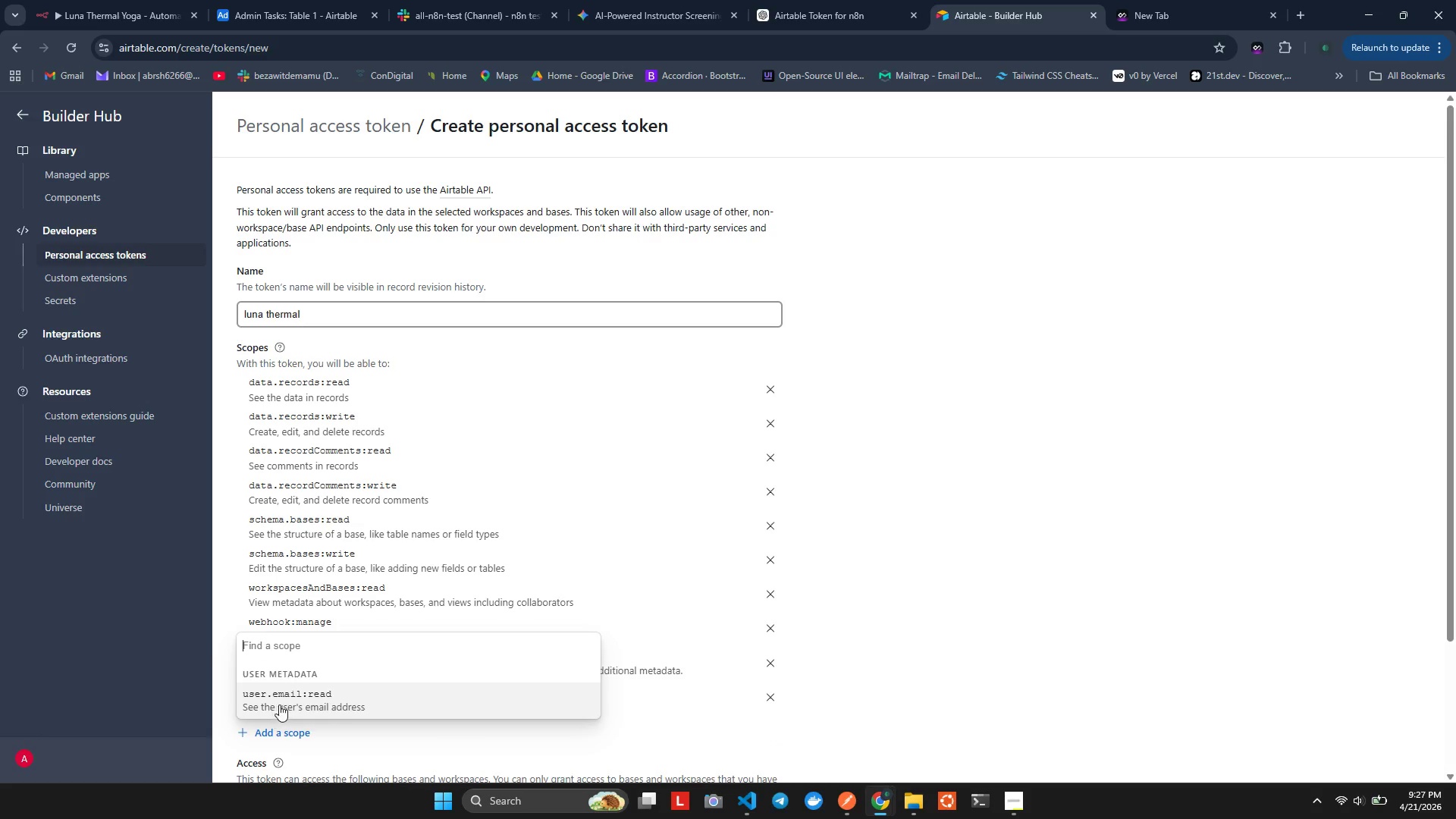 
left_click([279, 704])
 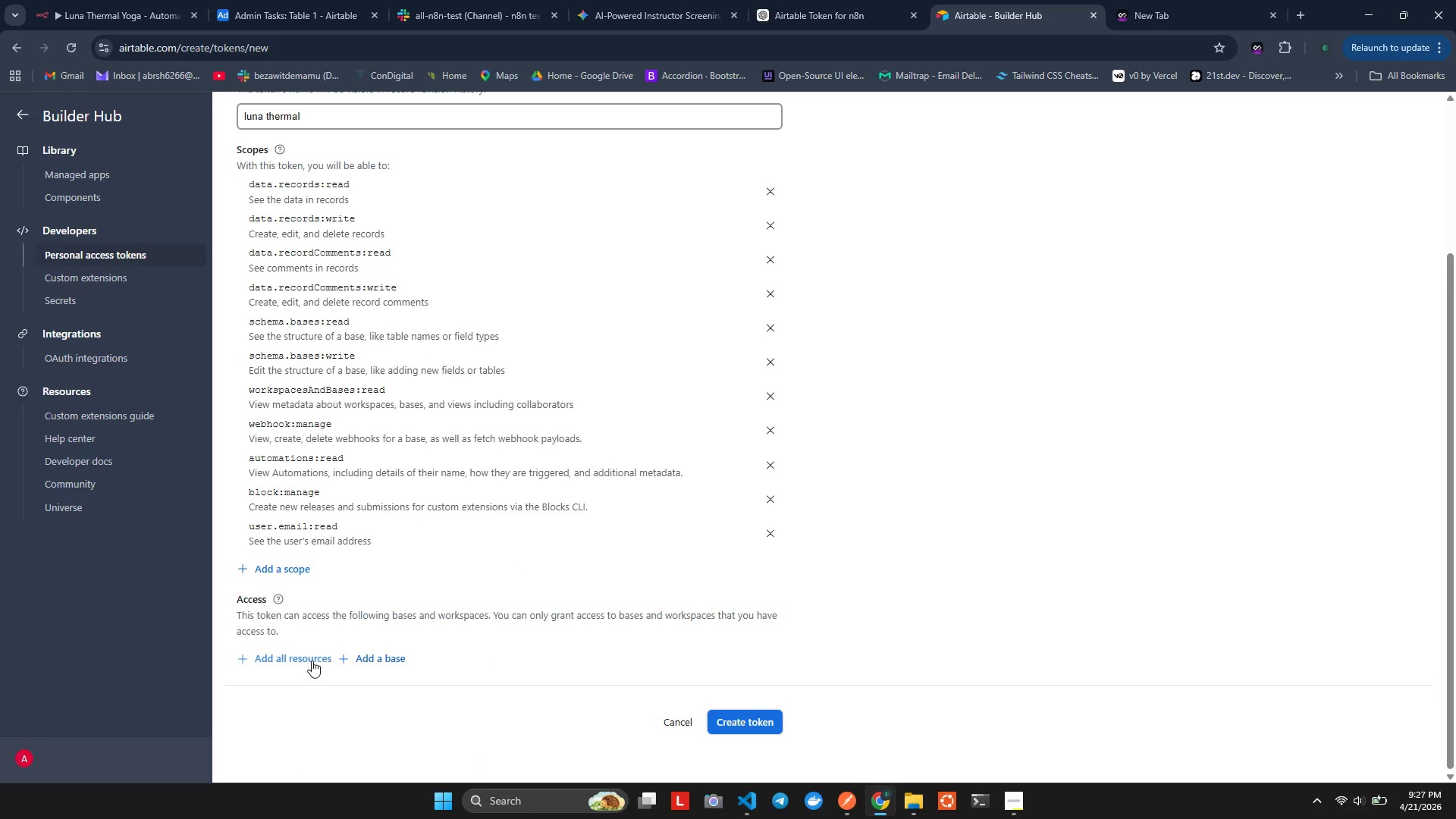 
wait(5.3)
 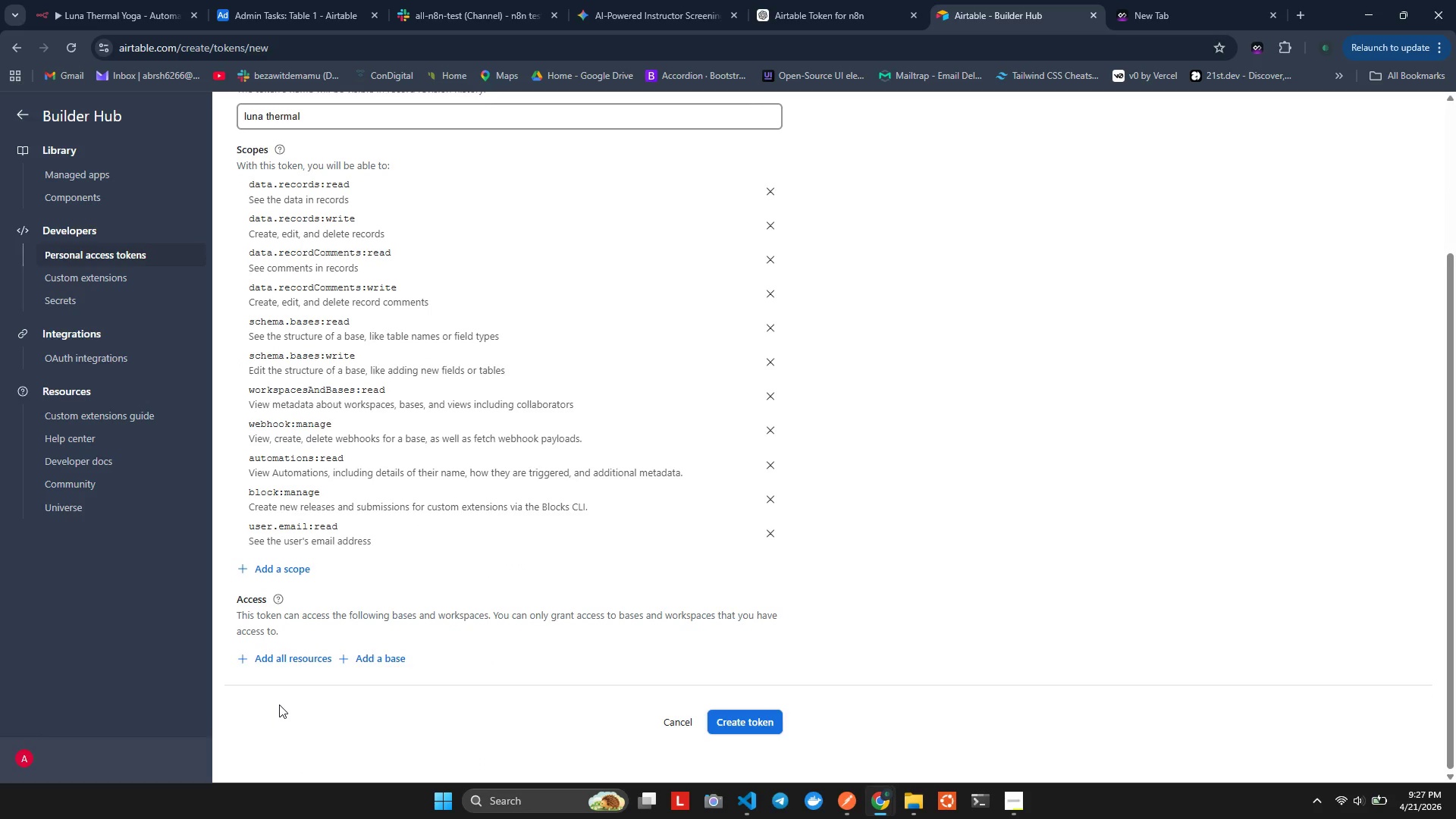 
left_click([306, 661])
 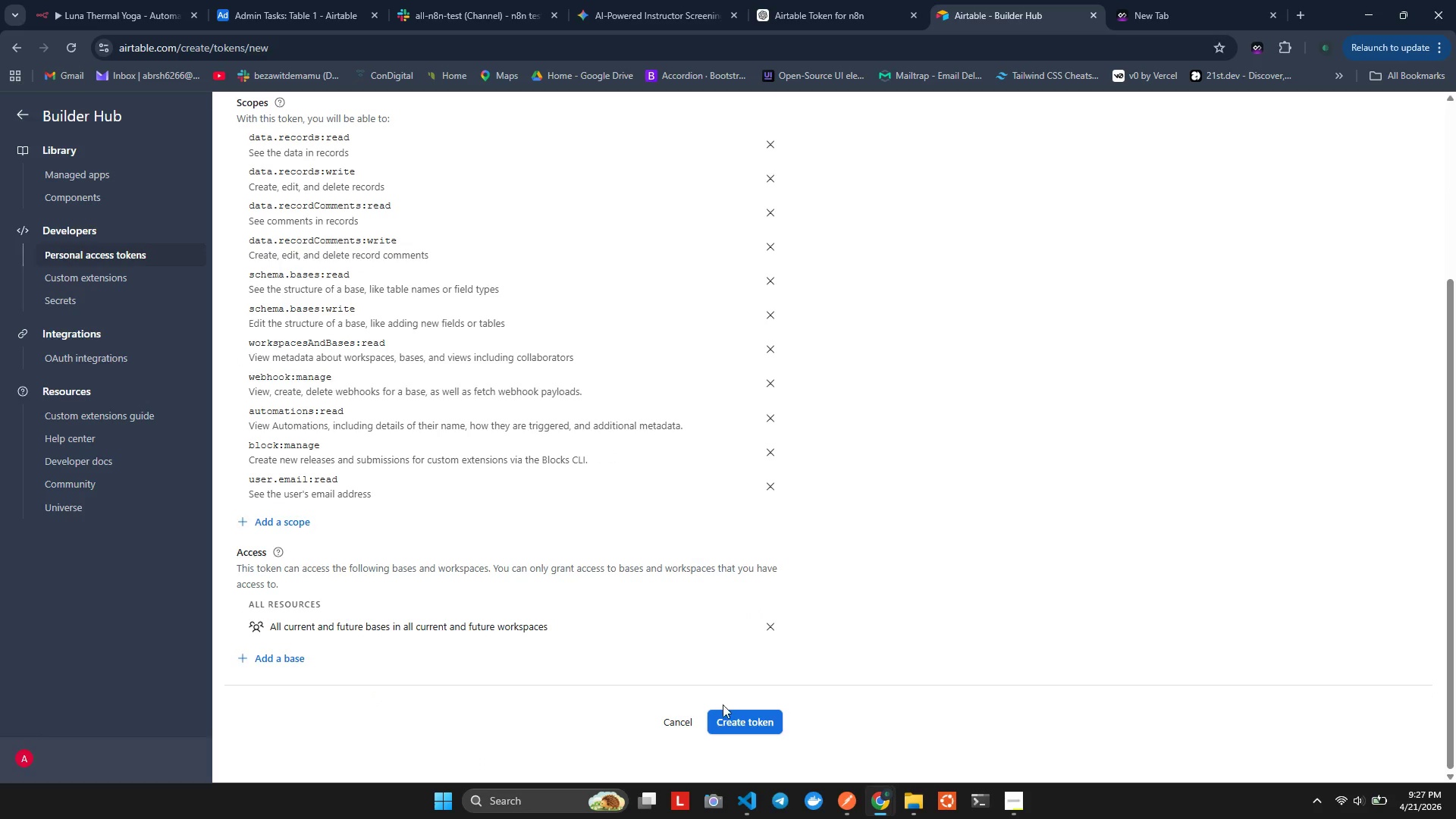 
left_click([725, 714])
 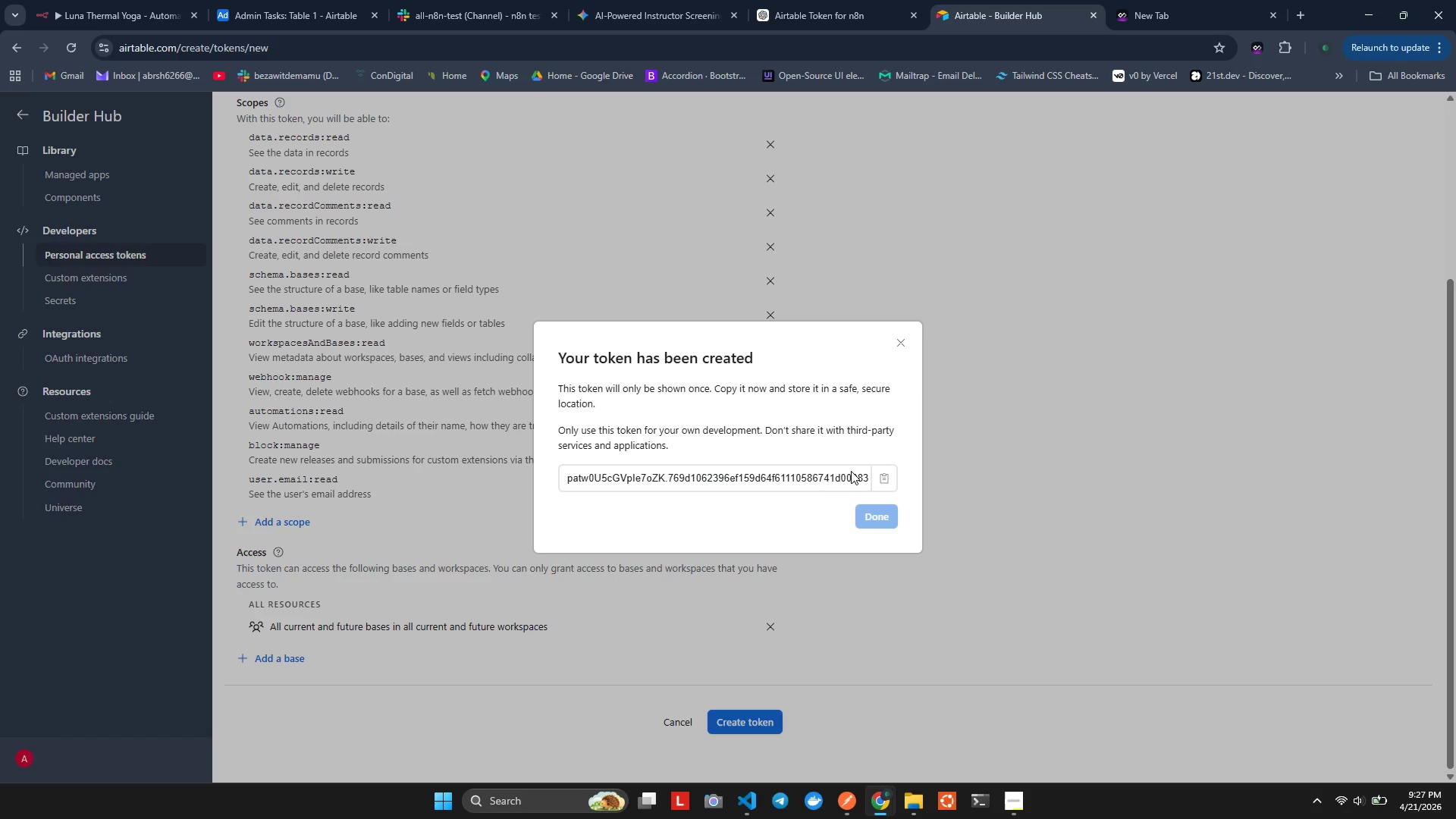 
left_click([889, 480])
 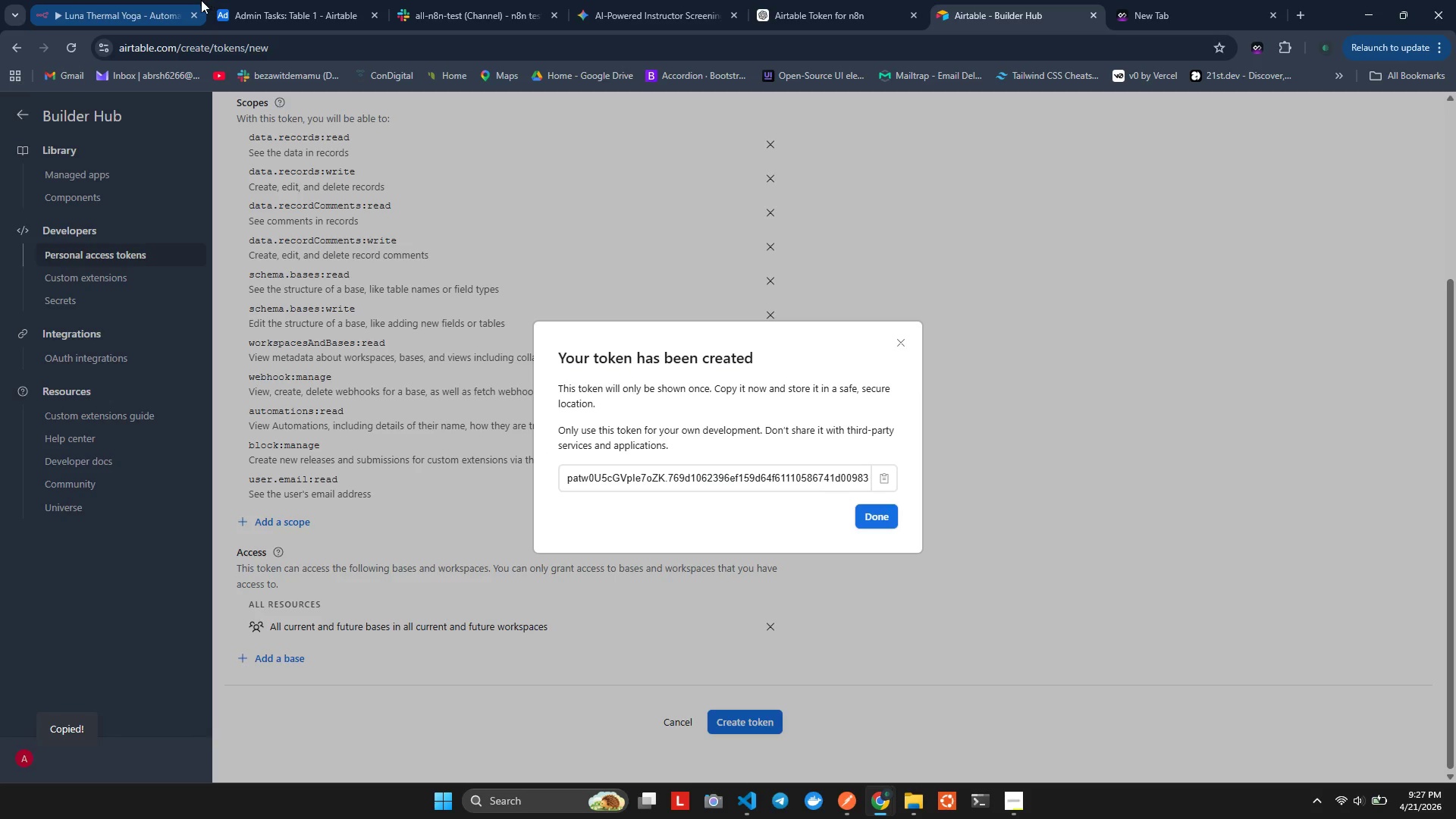 
left_click([134, 0])
 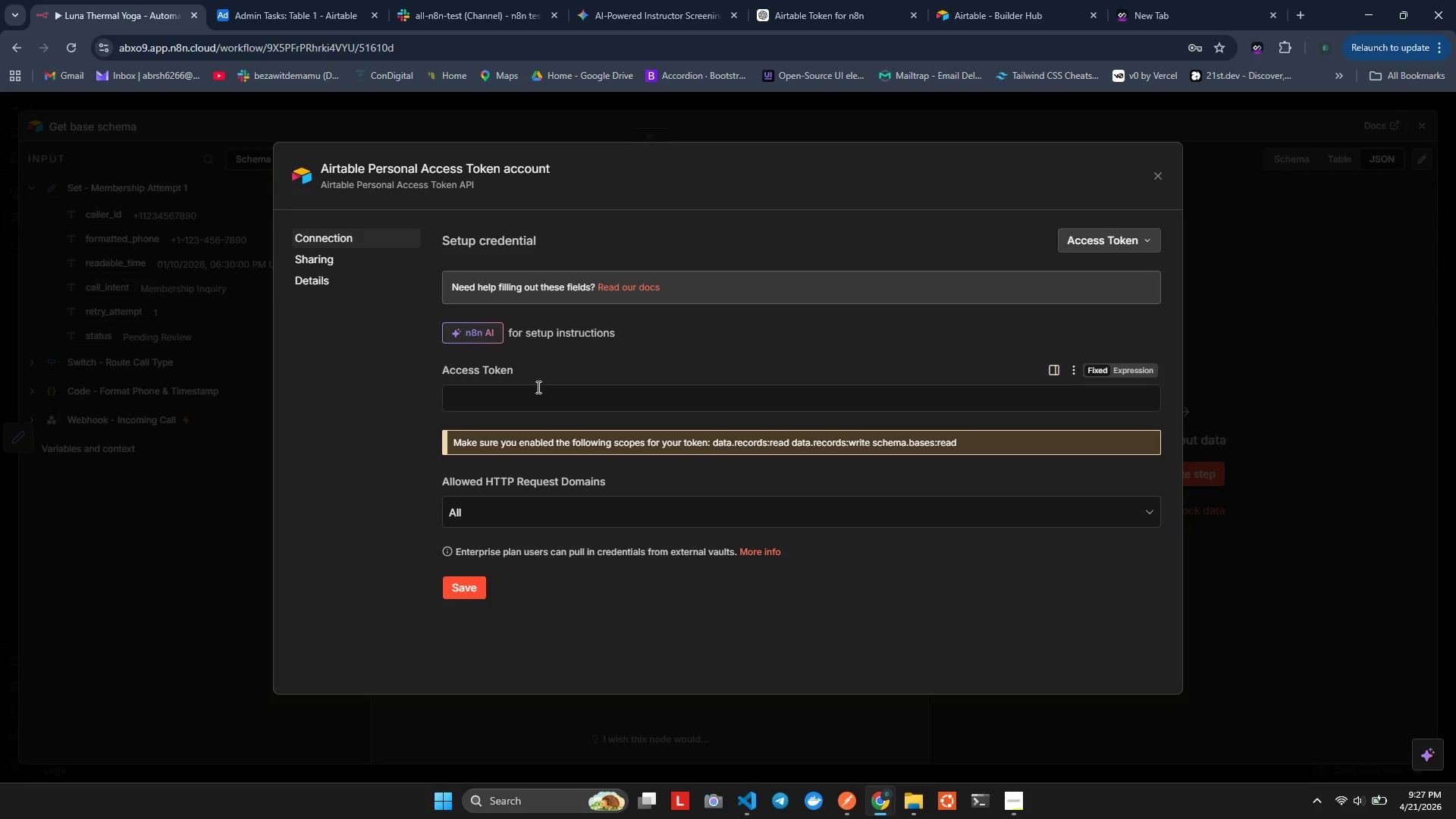 
left_click([535, 396])
 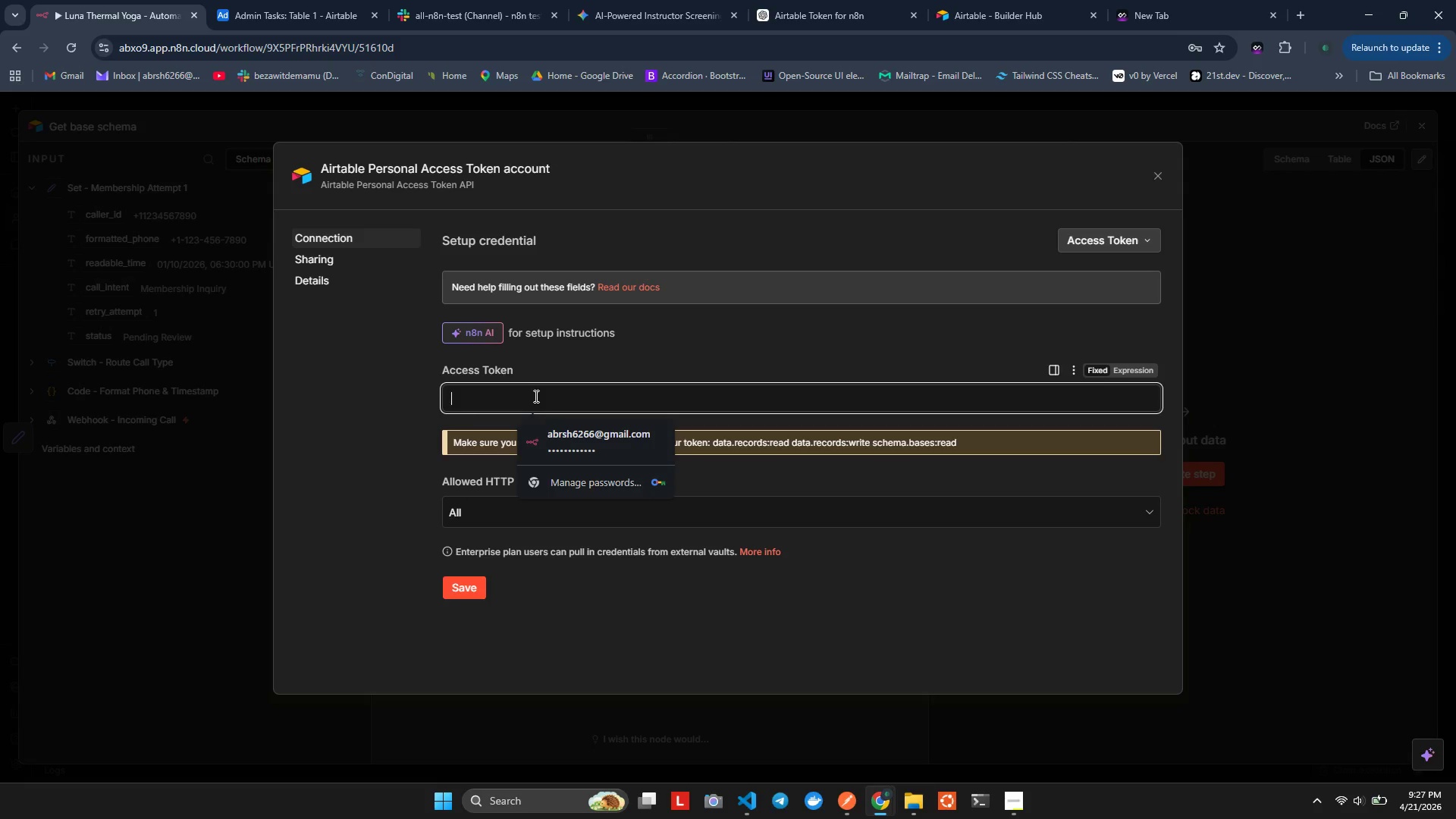 
key(Control+ControlLeft)
 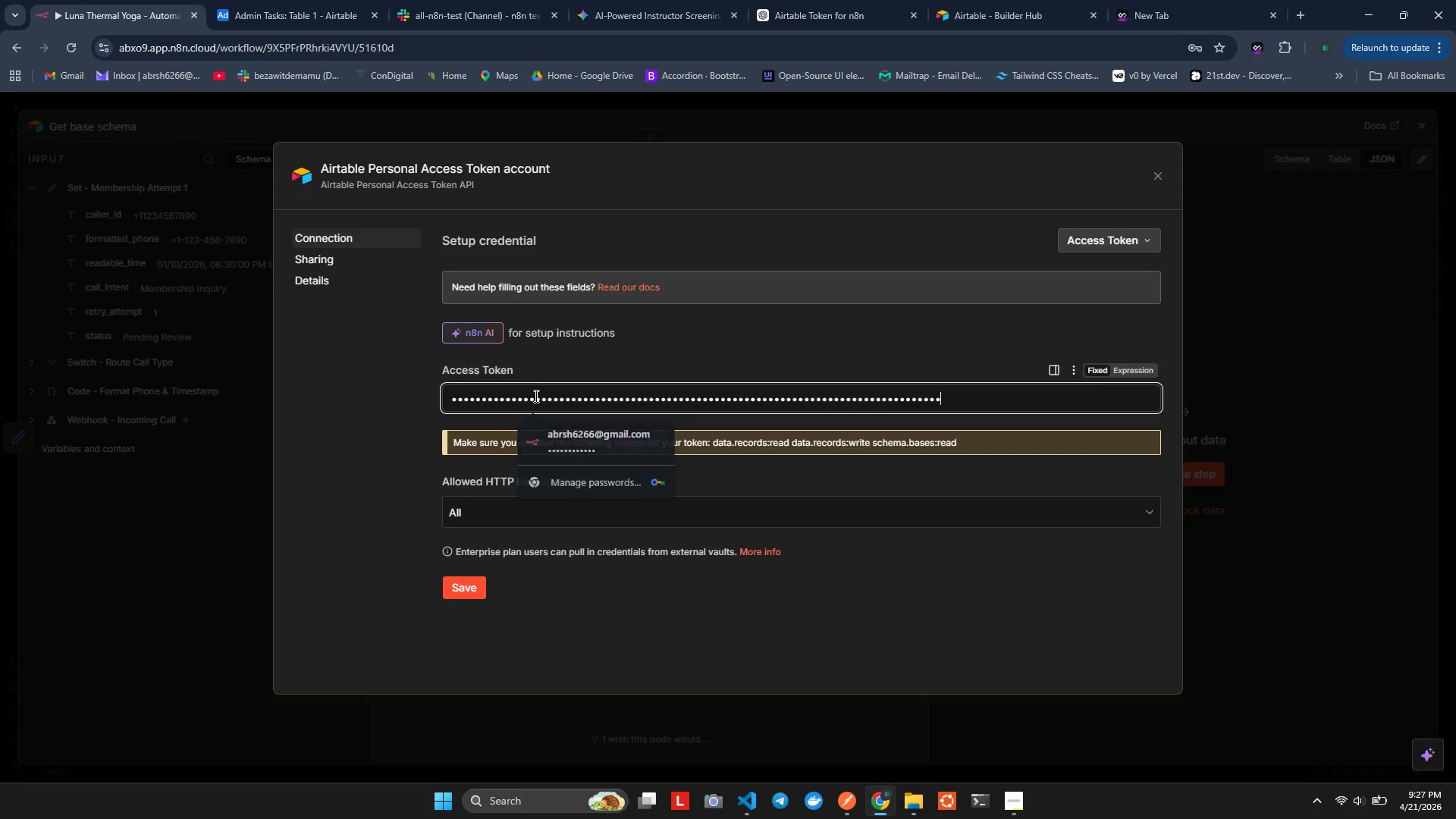 
key(Control+V)
 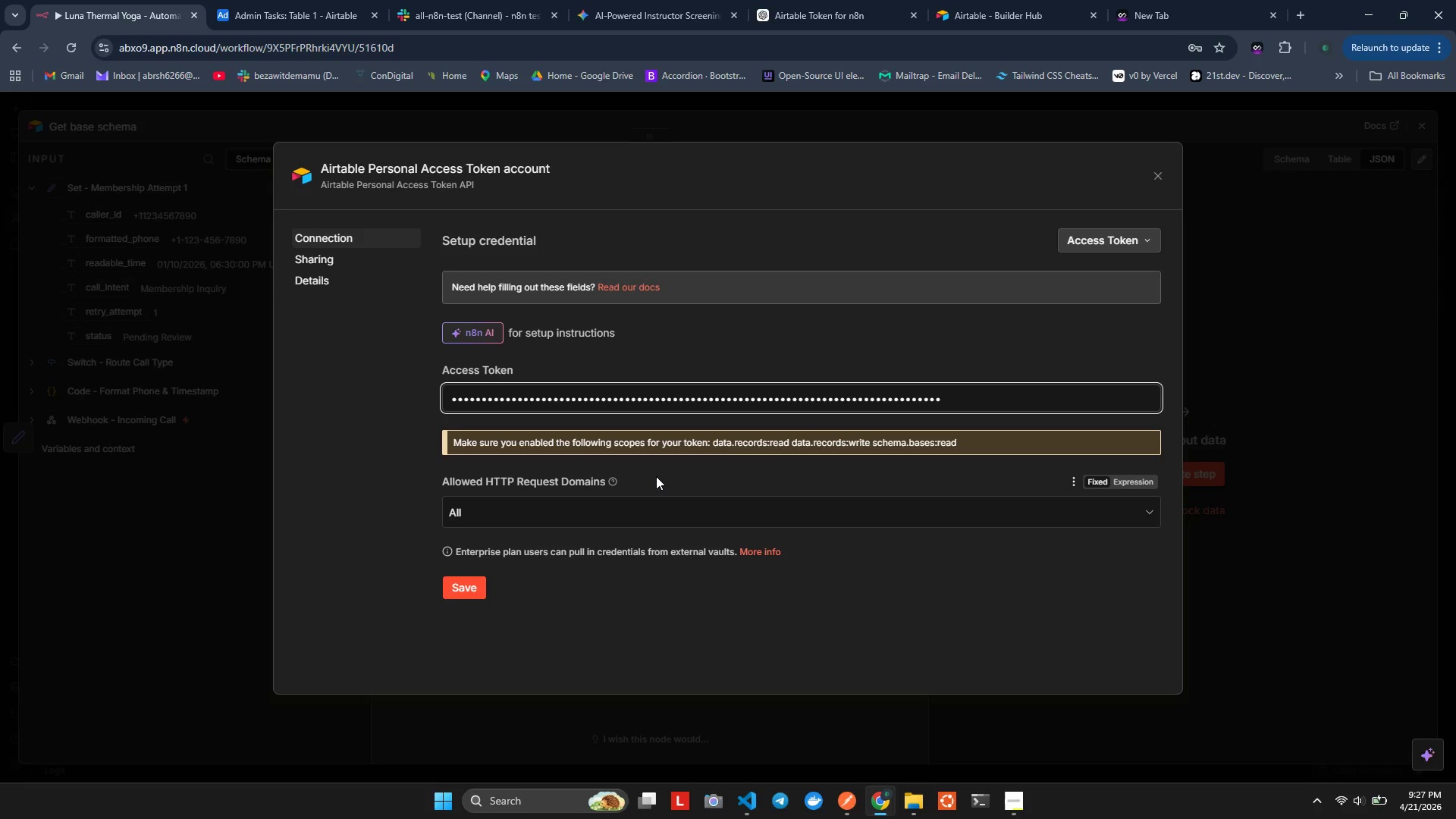 
mouse_move([561, 501])
 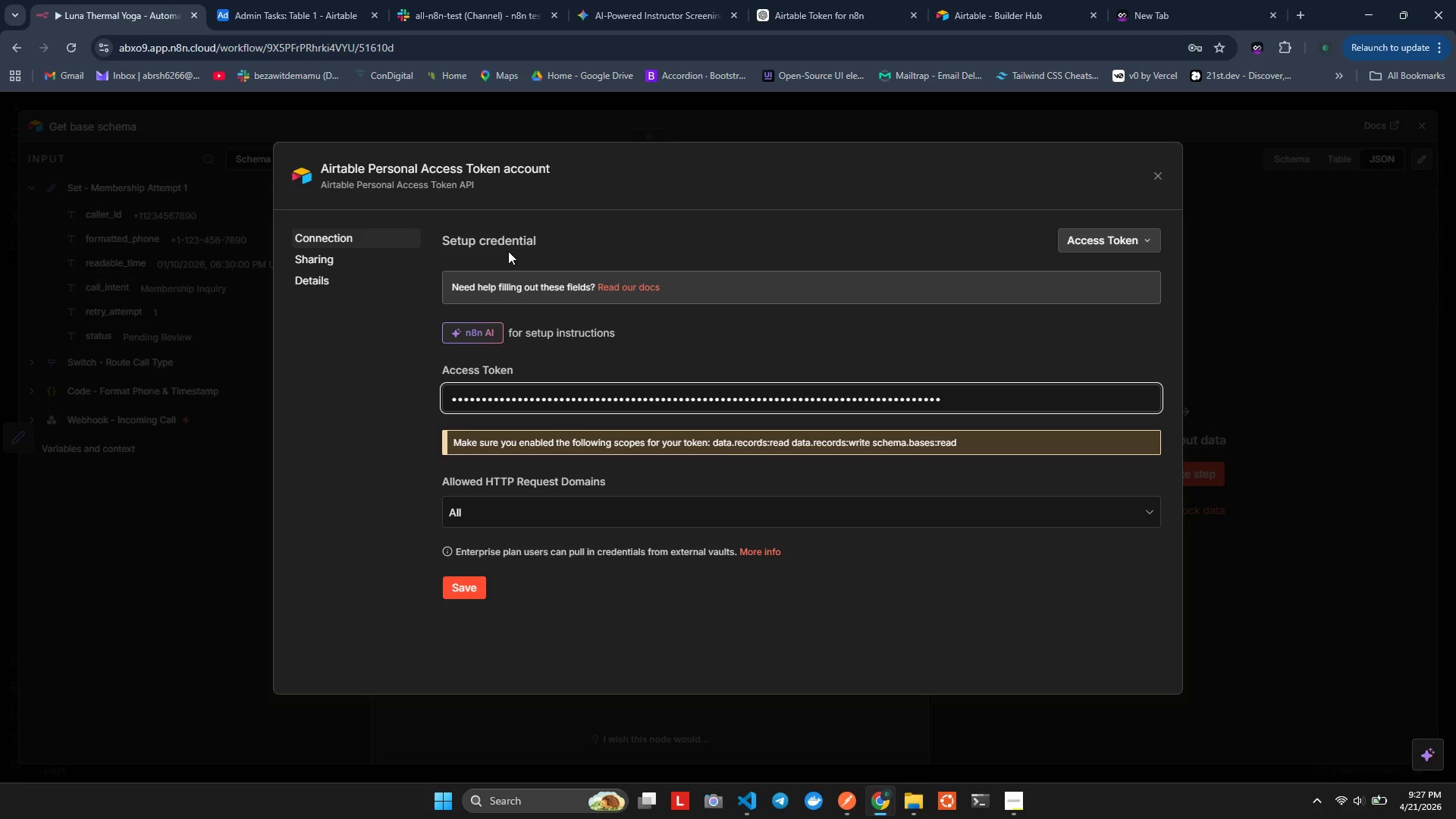 
wait(5.07)
 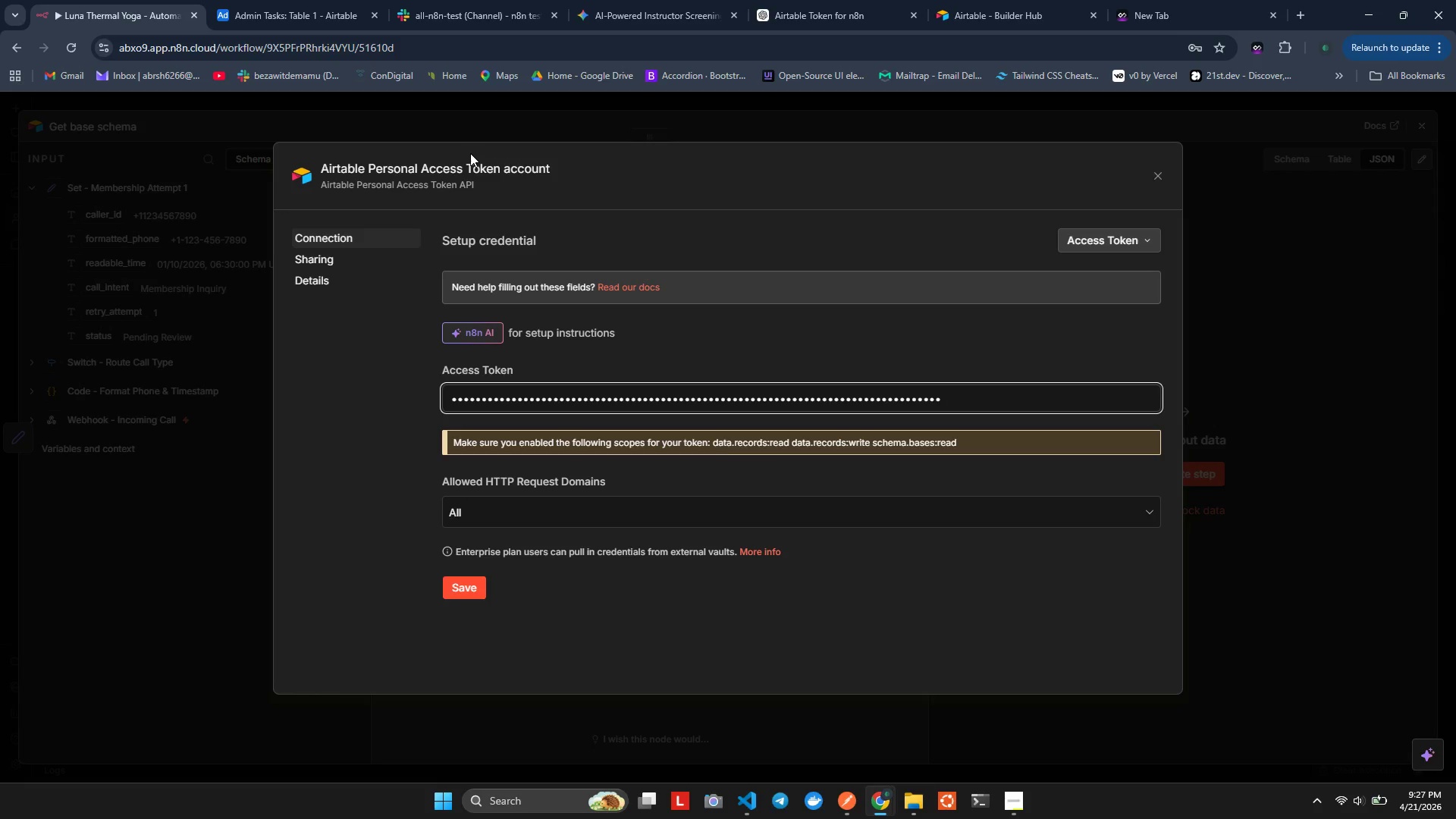 
left_click([465, 166])
 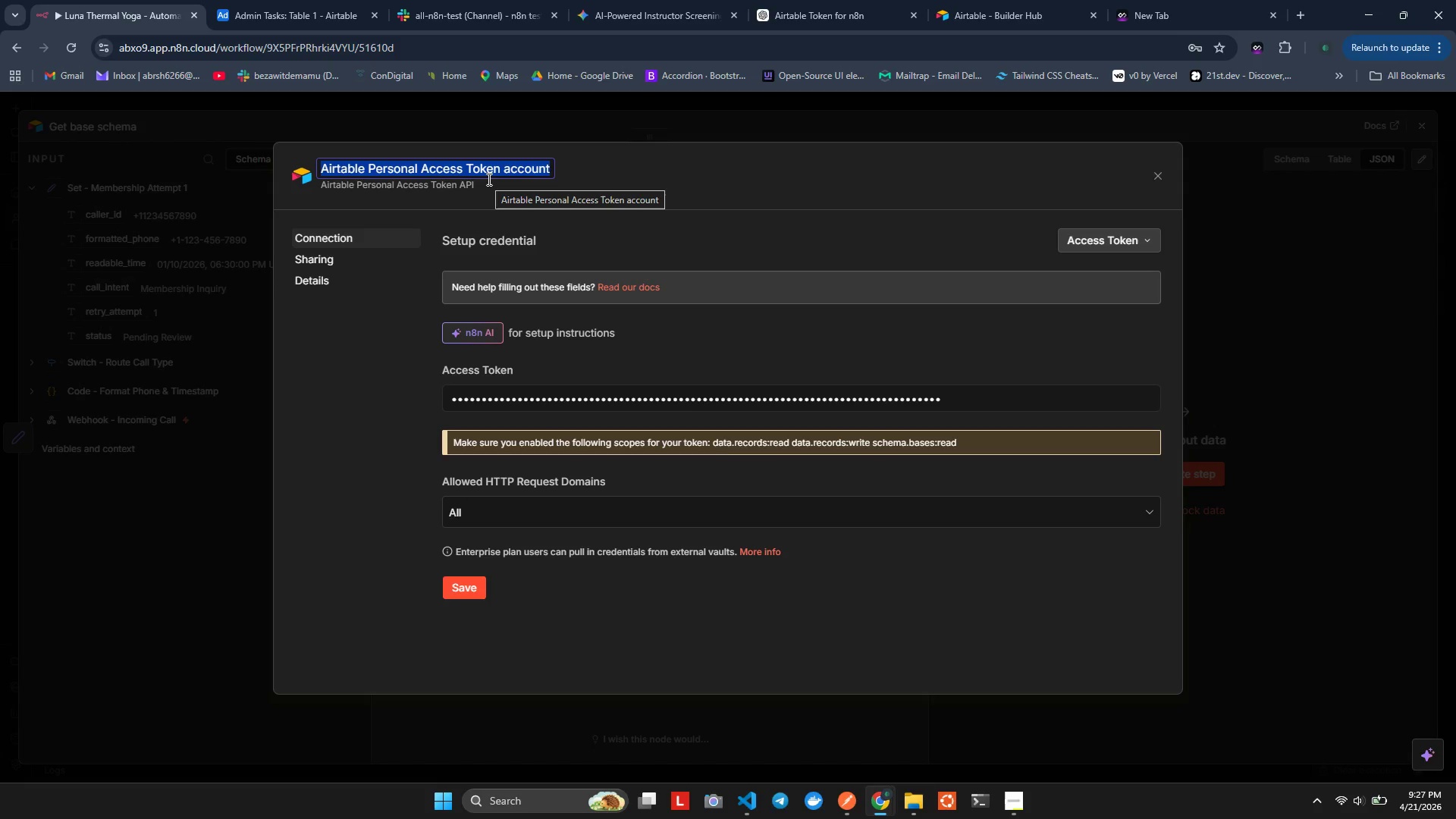 
key(ArrowRight)
 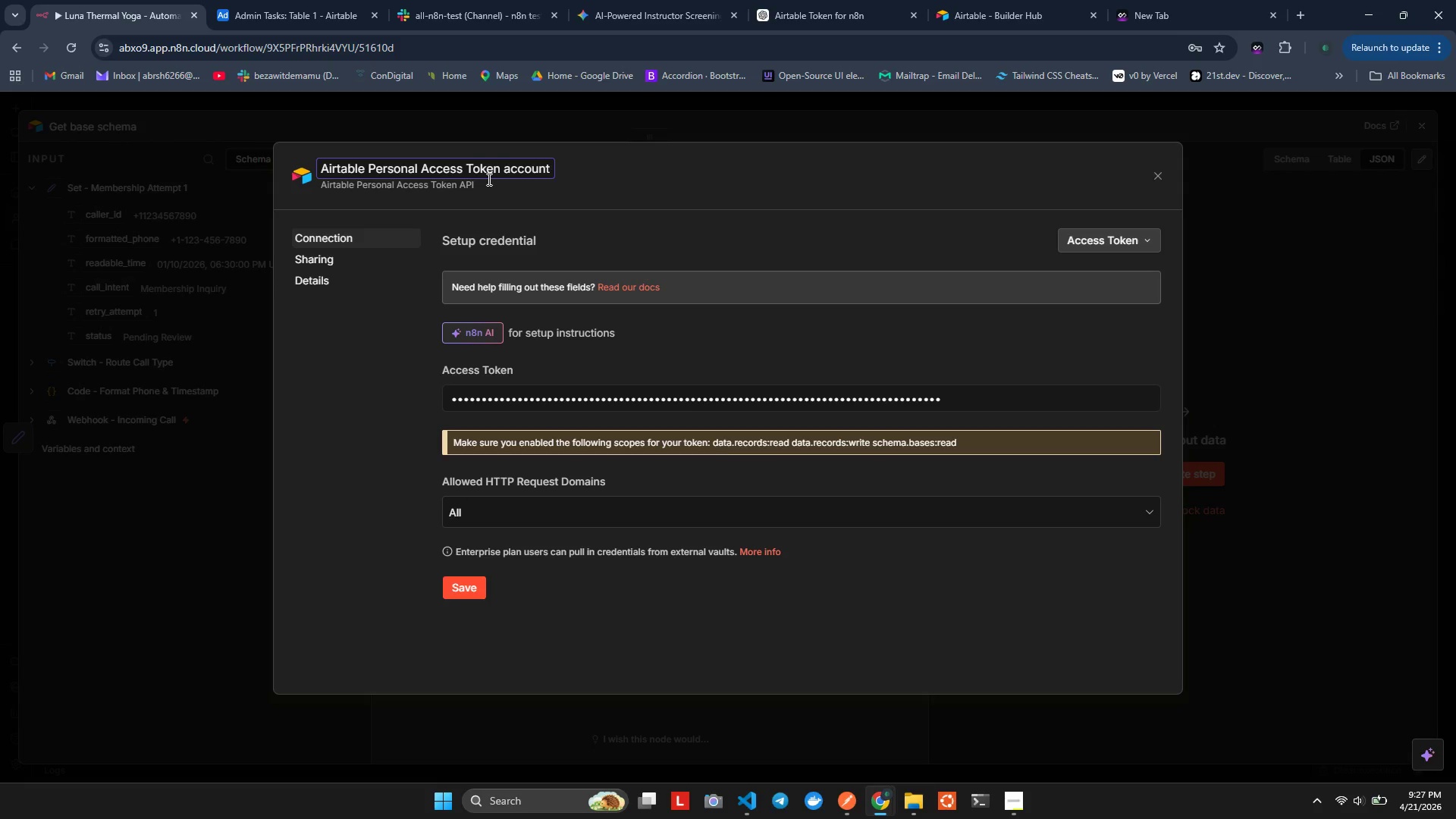 
hold_key(key=Backspace, duration=1.31)
 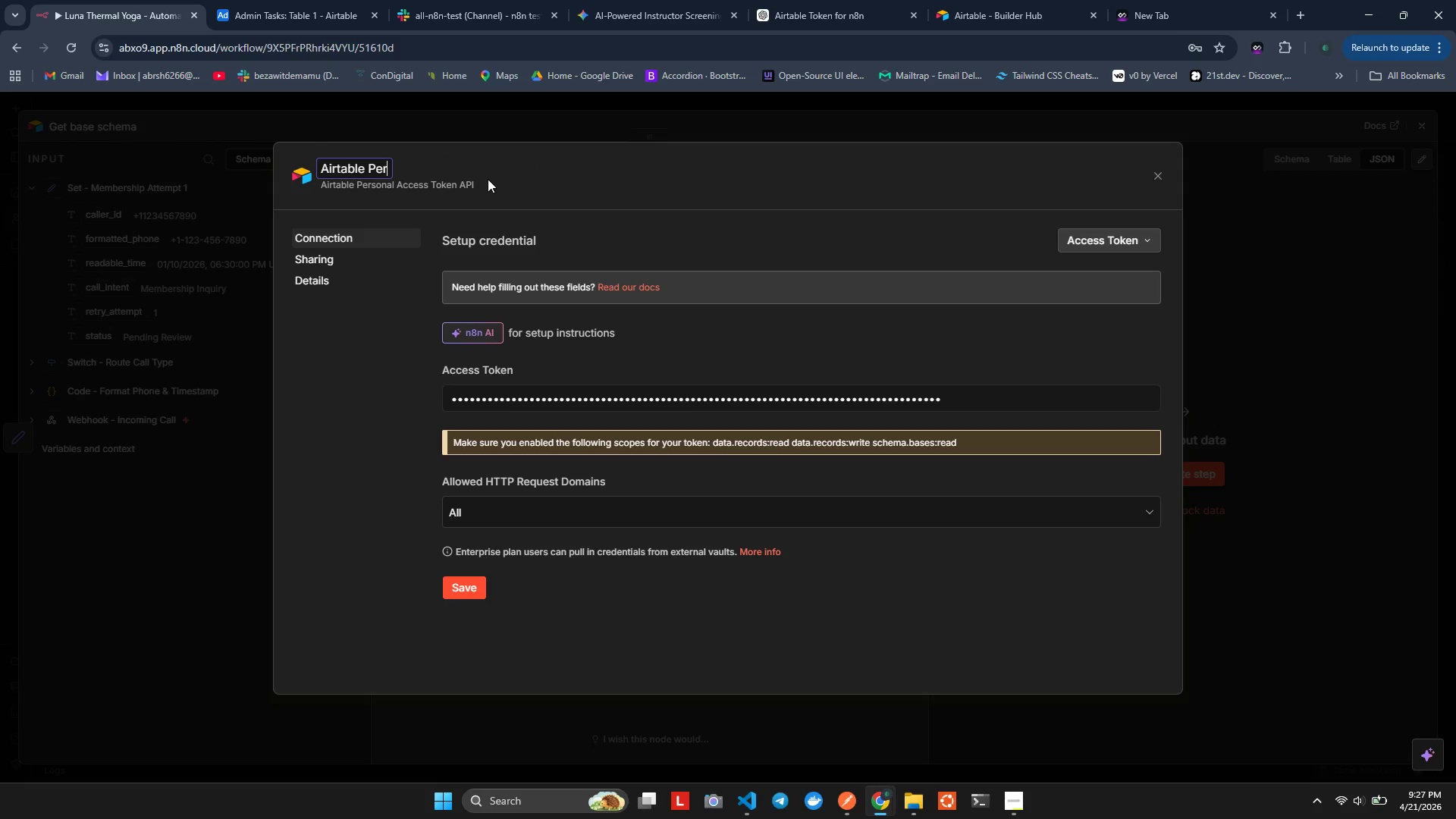 
key(Backspace)
key(Backspace)
key(Backspace)
key(Backspace)
type( - Create )
 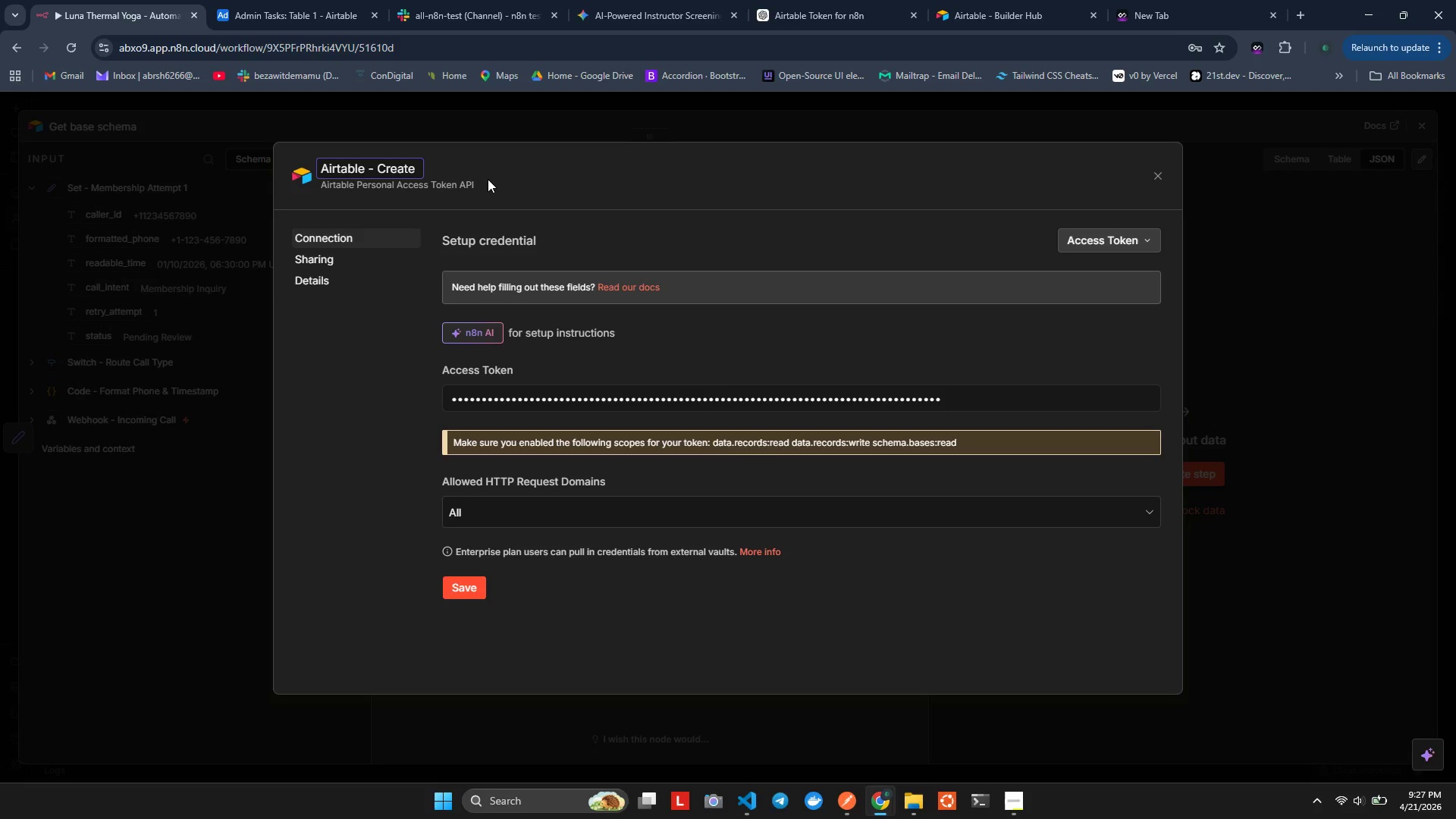 
type(<=M=)
key(Backspace)
key(Backspace)
key(Backspace)
key(Backspace)
type(Membership Record Attempt 1)
 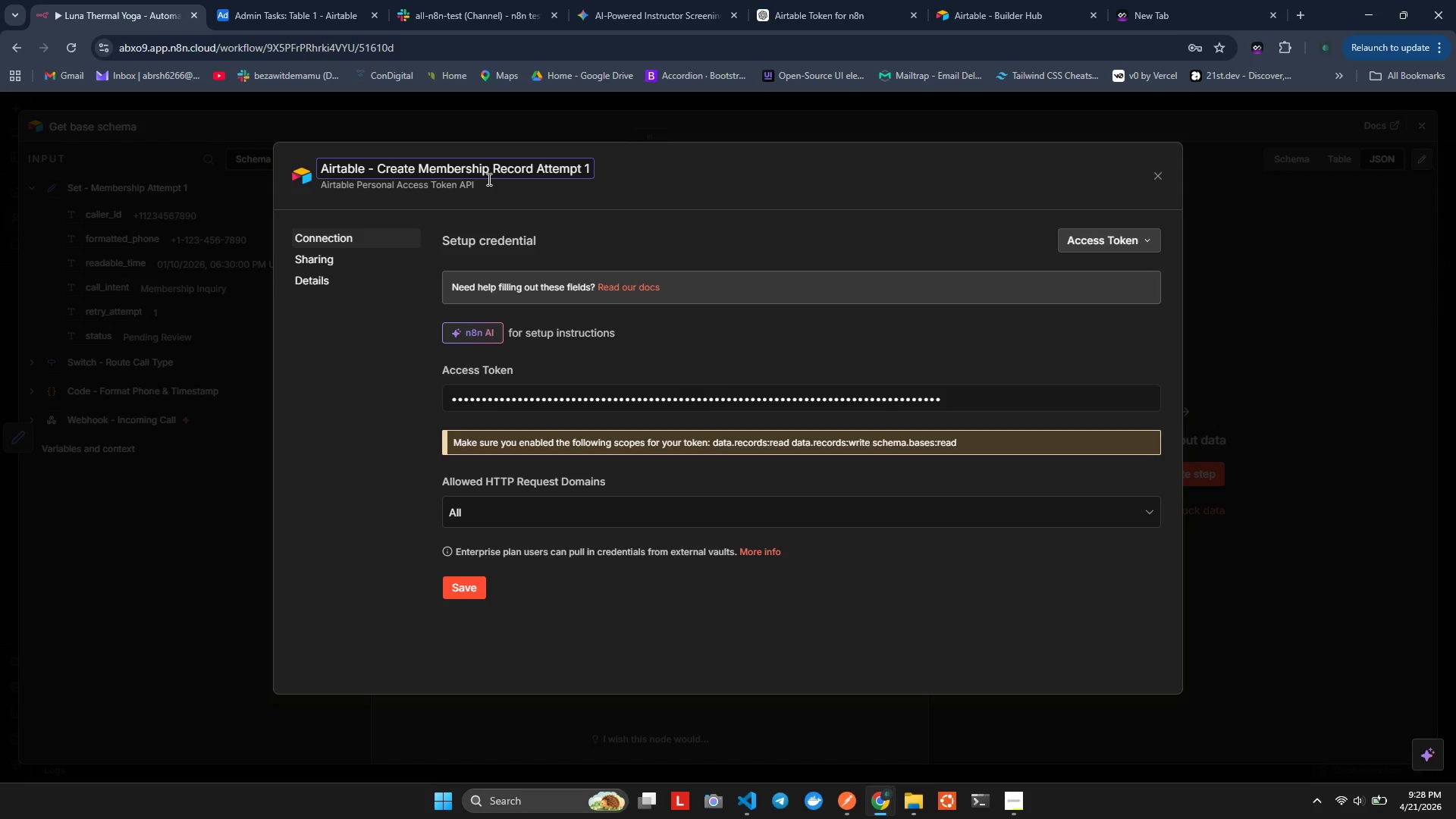 
left_click([617, 189])
 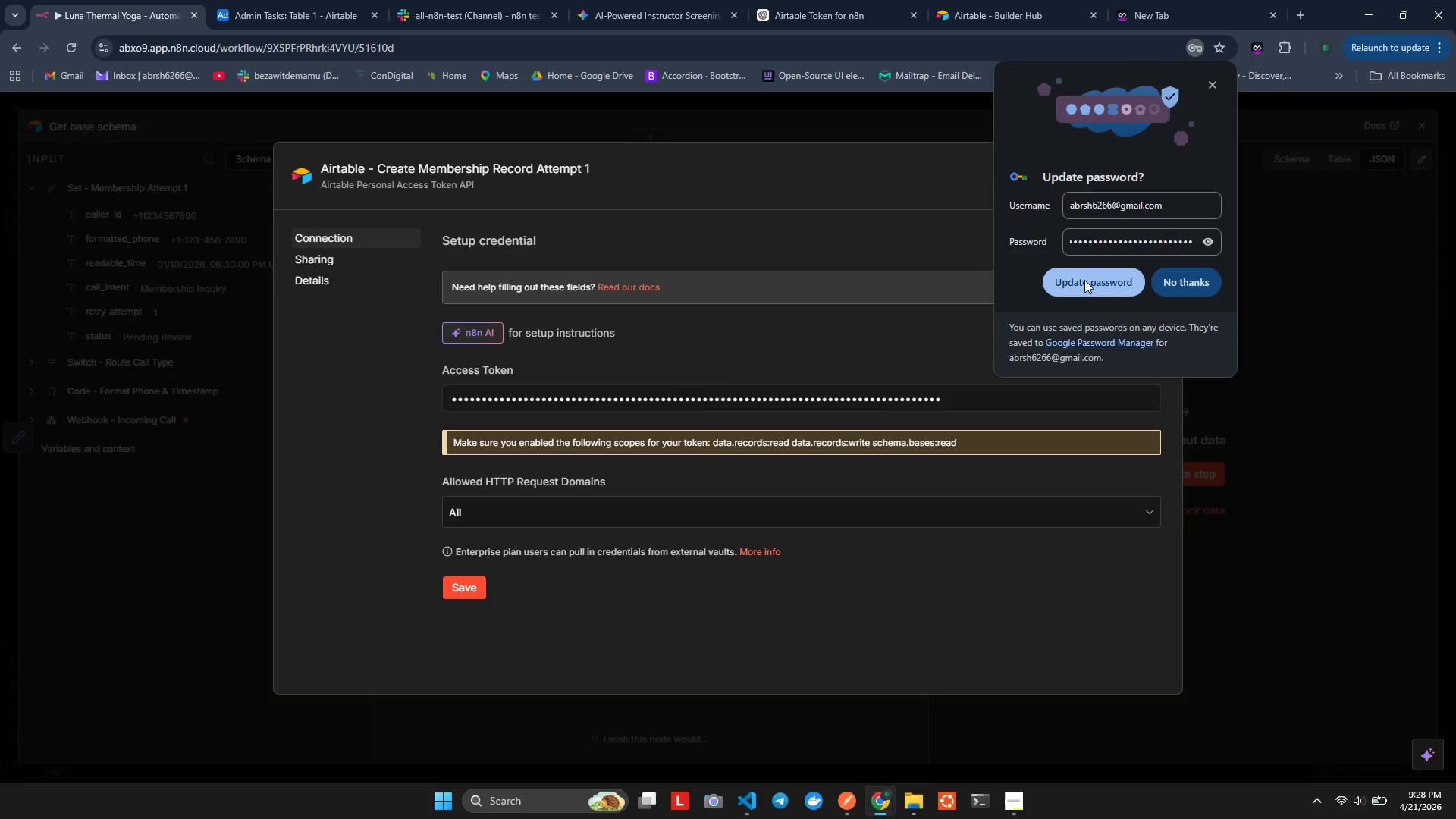 
left_click([1207, 241])
 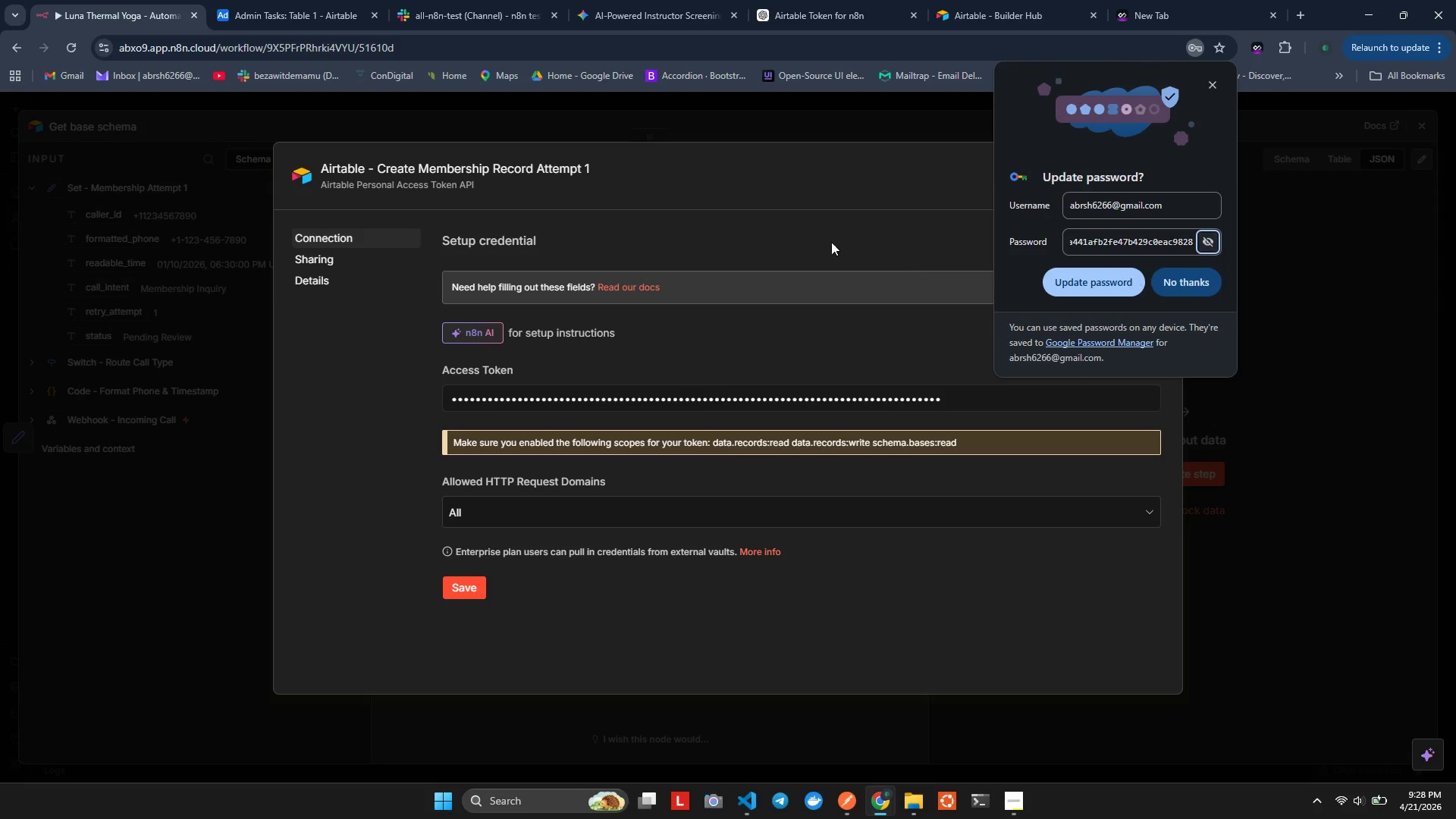 
left_click([816, 218])
 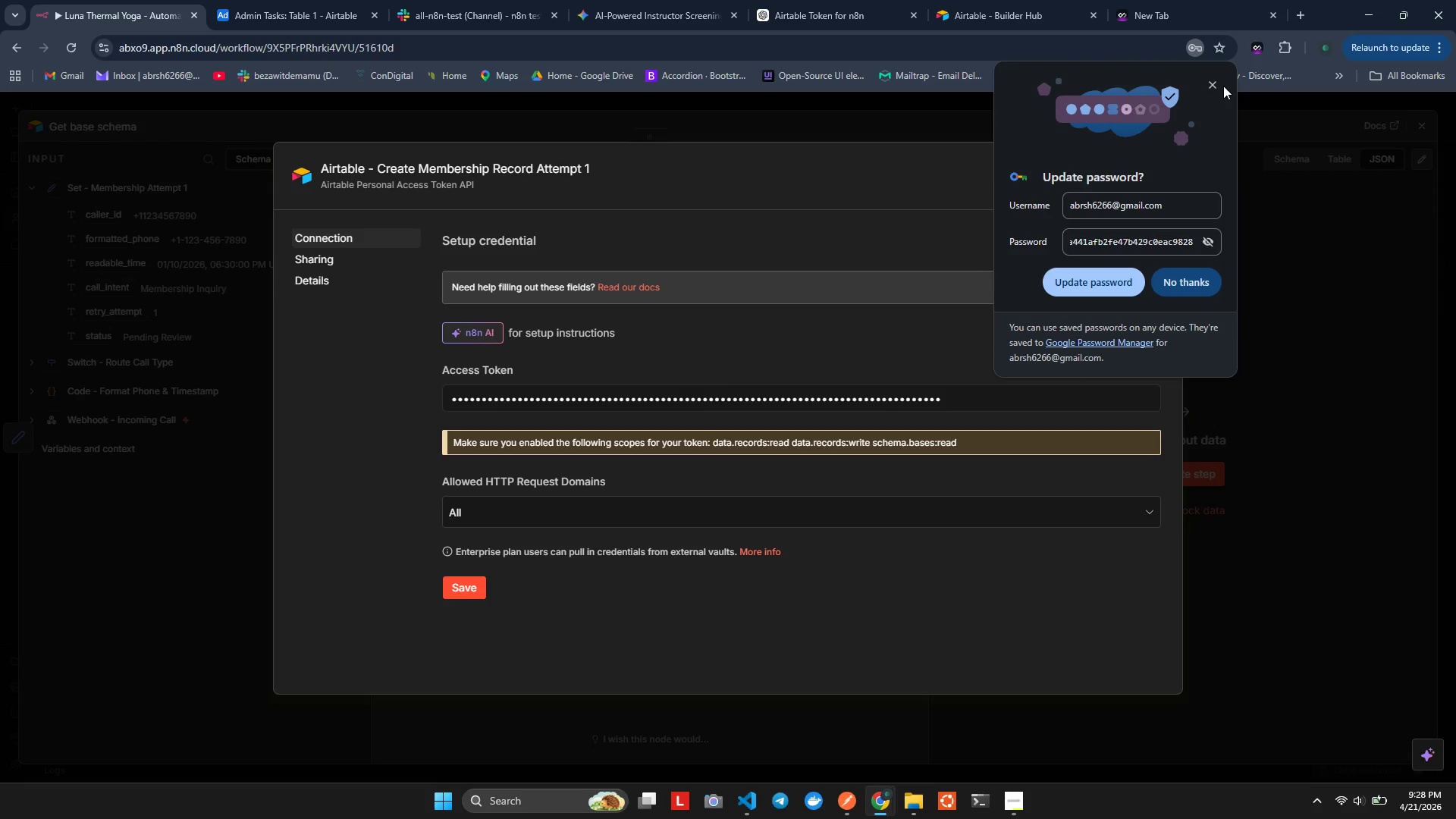 
left_click([1216, 86])
 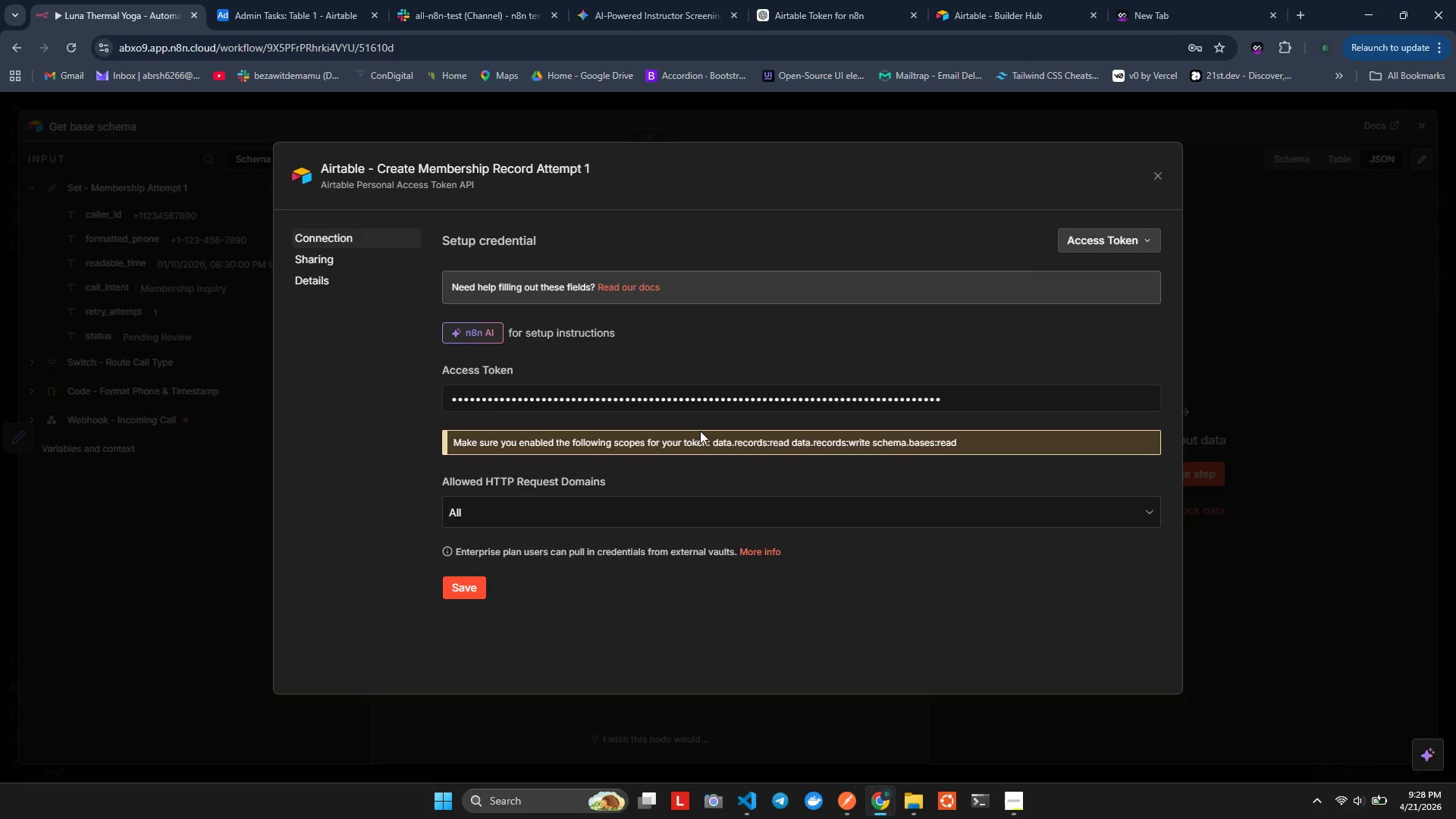 
wait(6.67)
 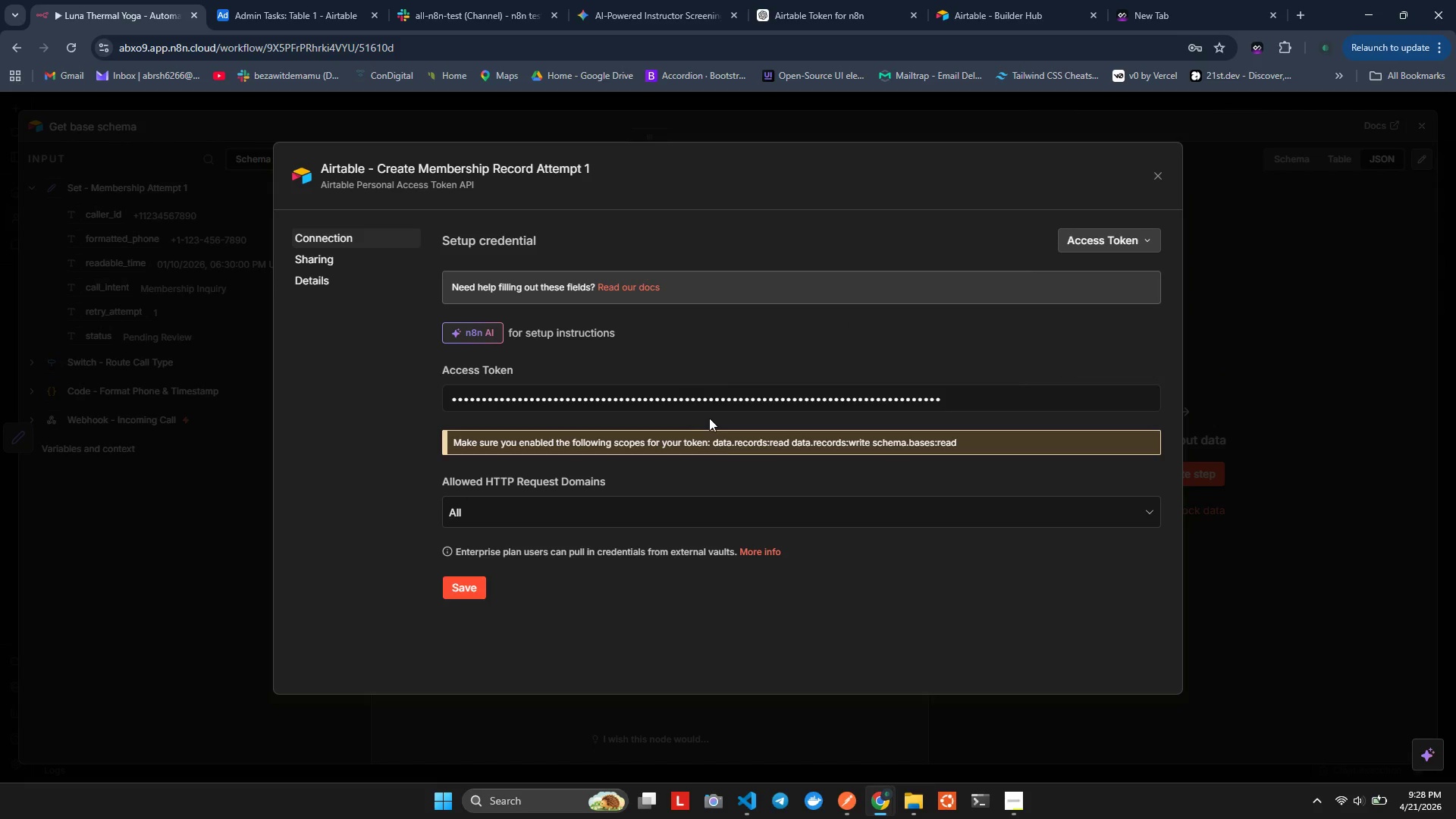 
left_click([590, 500])
 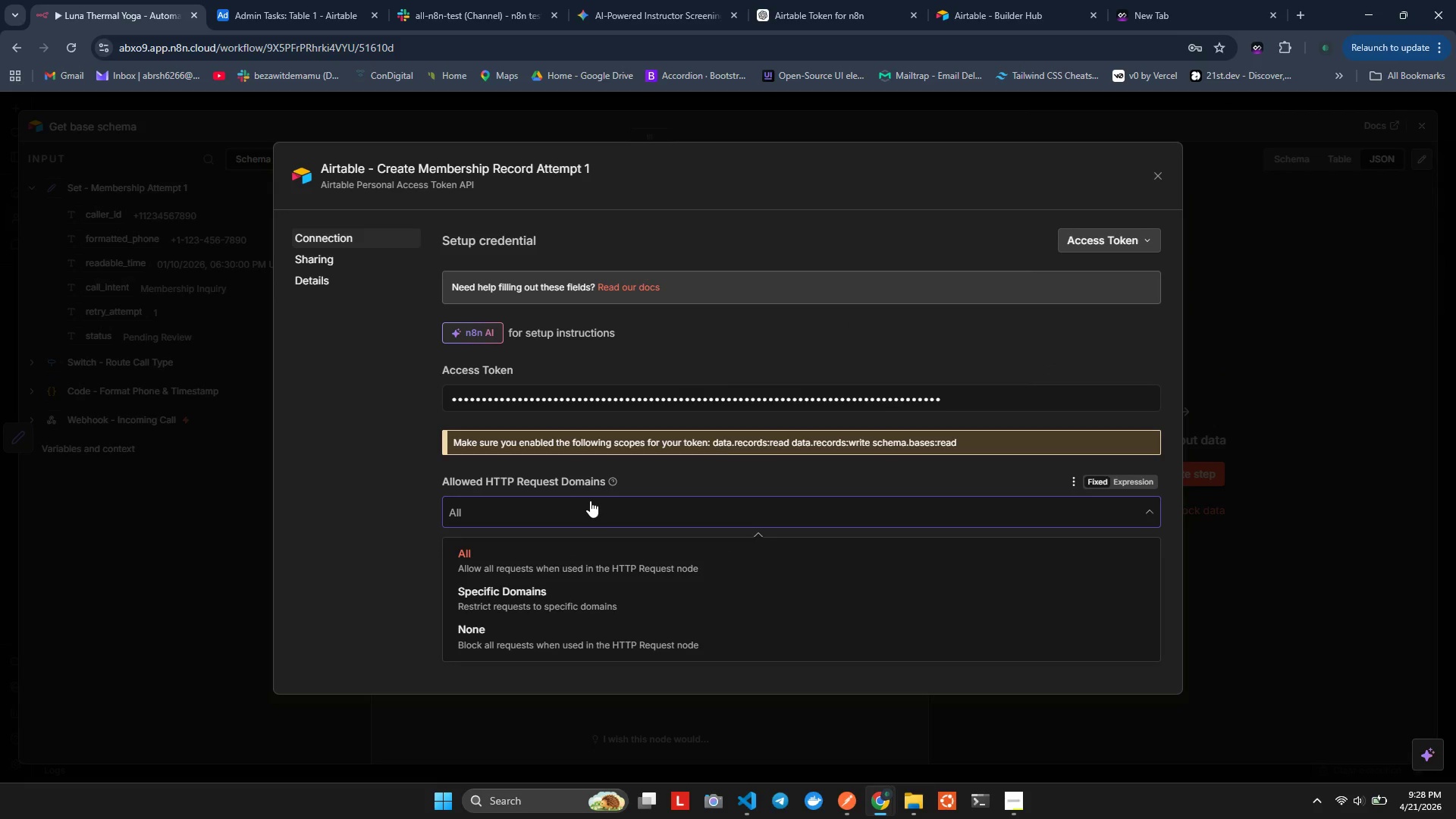 
left_click([590, 500])
 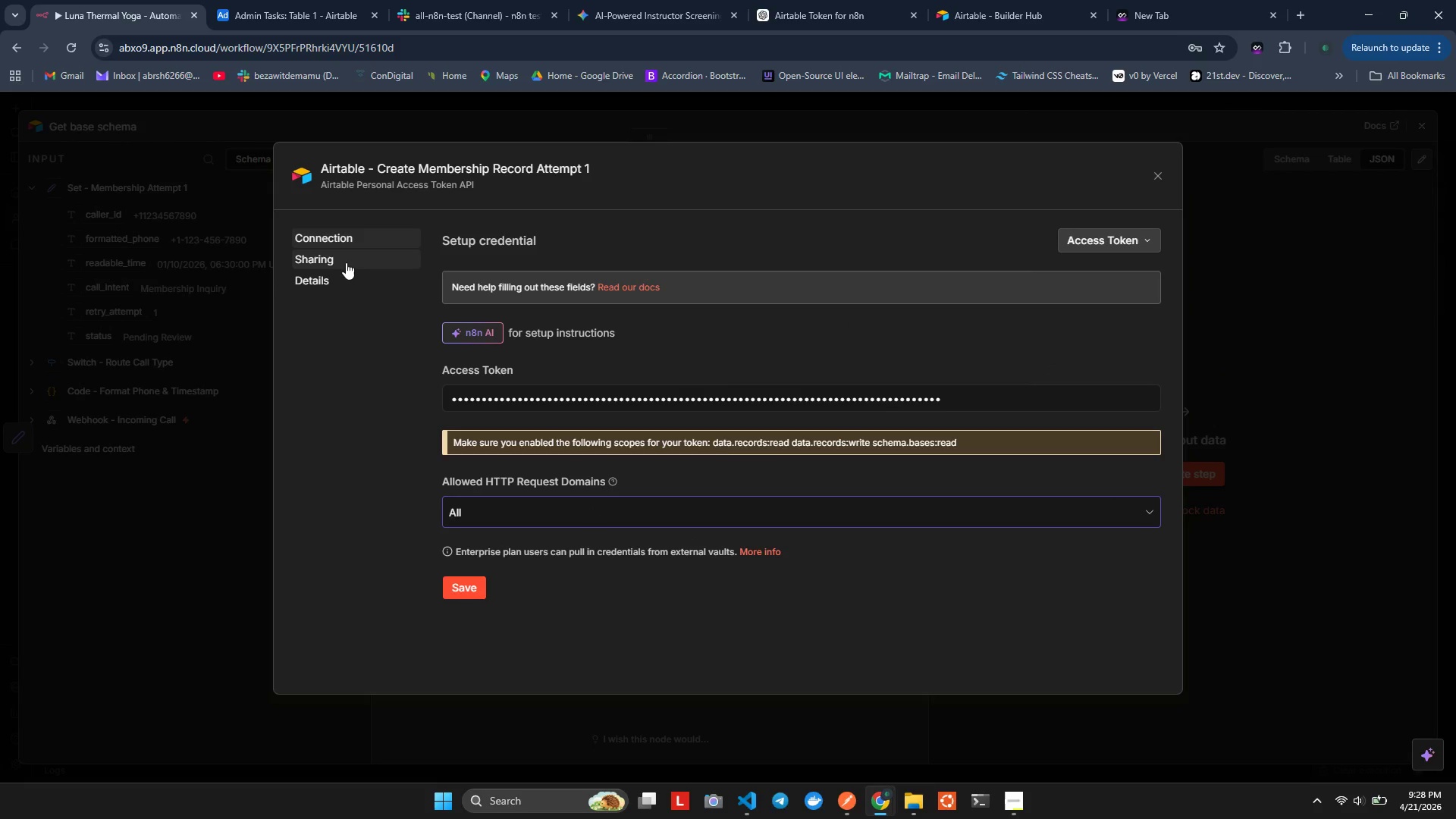 
left_click([346, 262])
 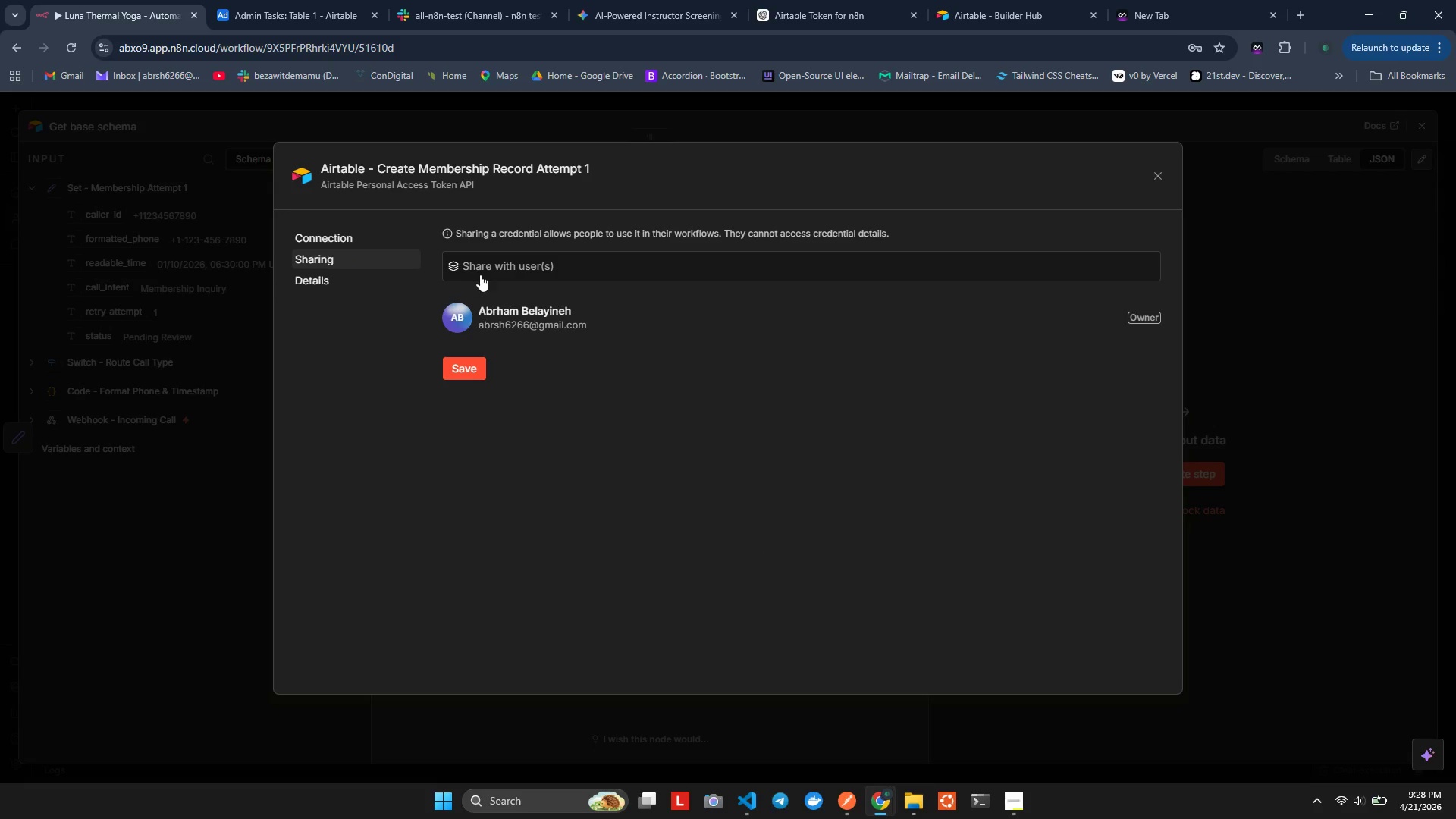 
left_click([485, 268])
 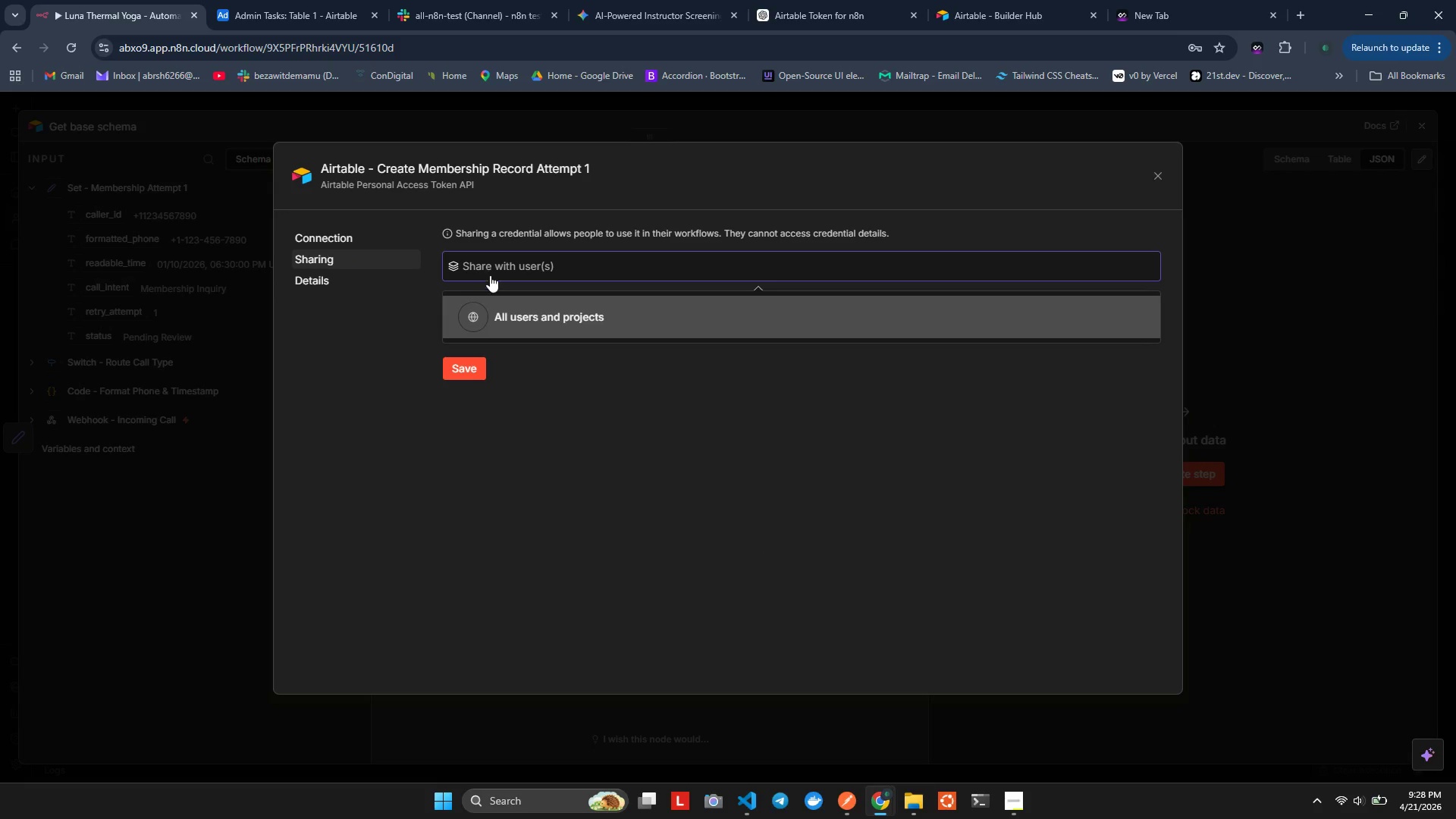 
left_click([499, 312])
 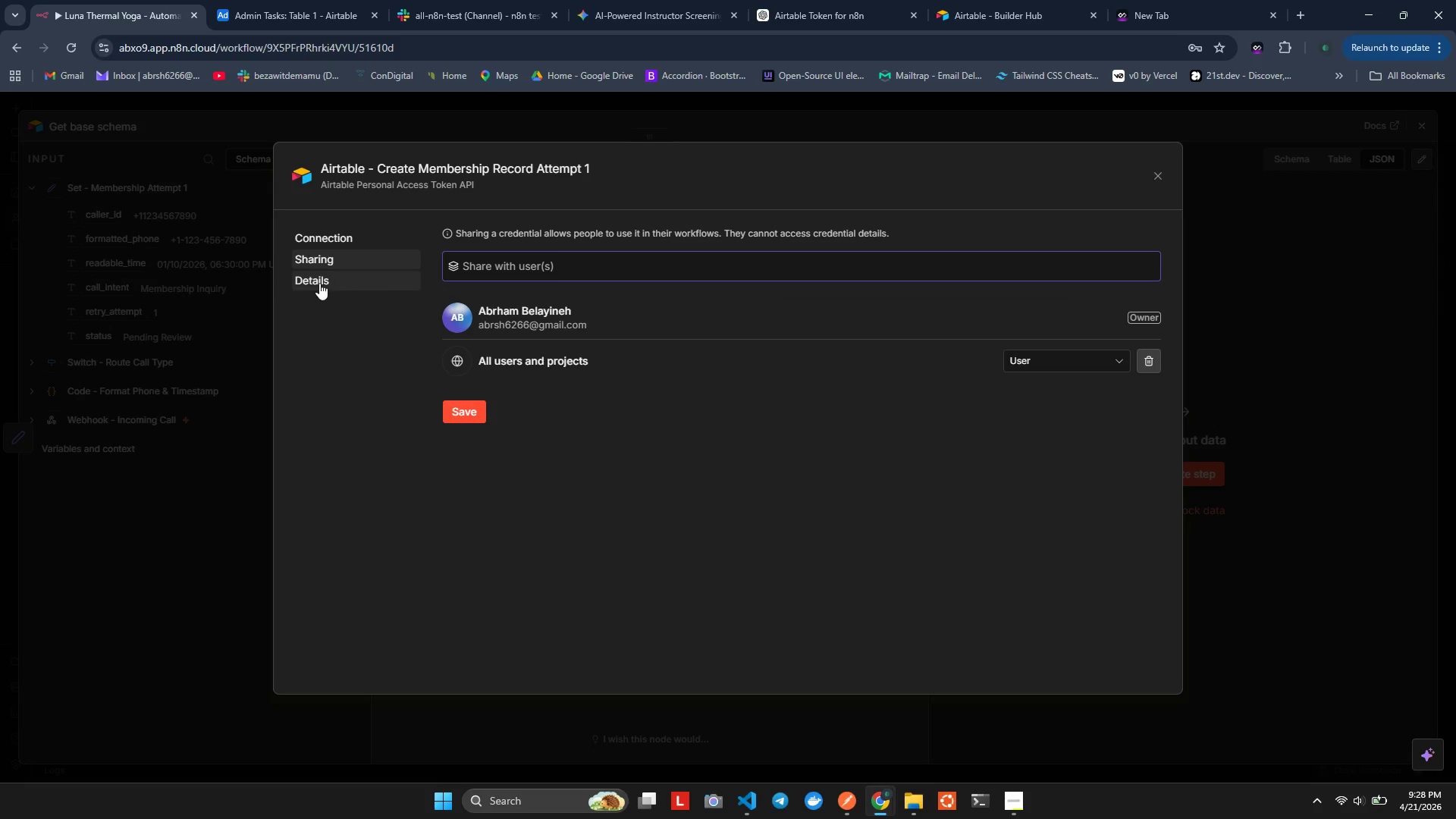 
left_click([319, 283])
 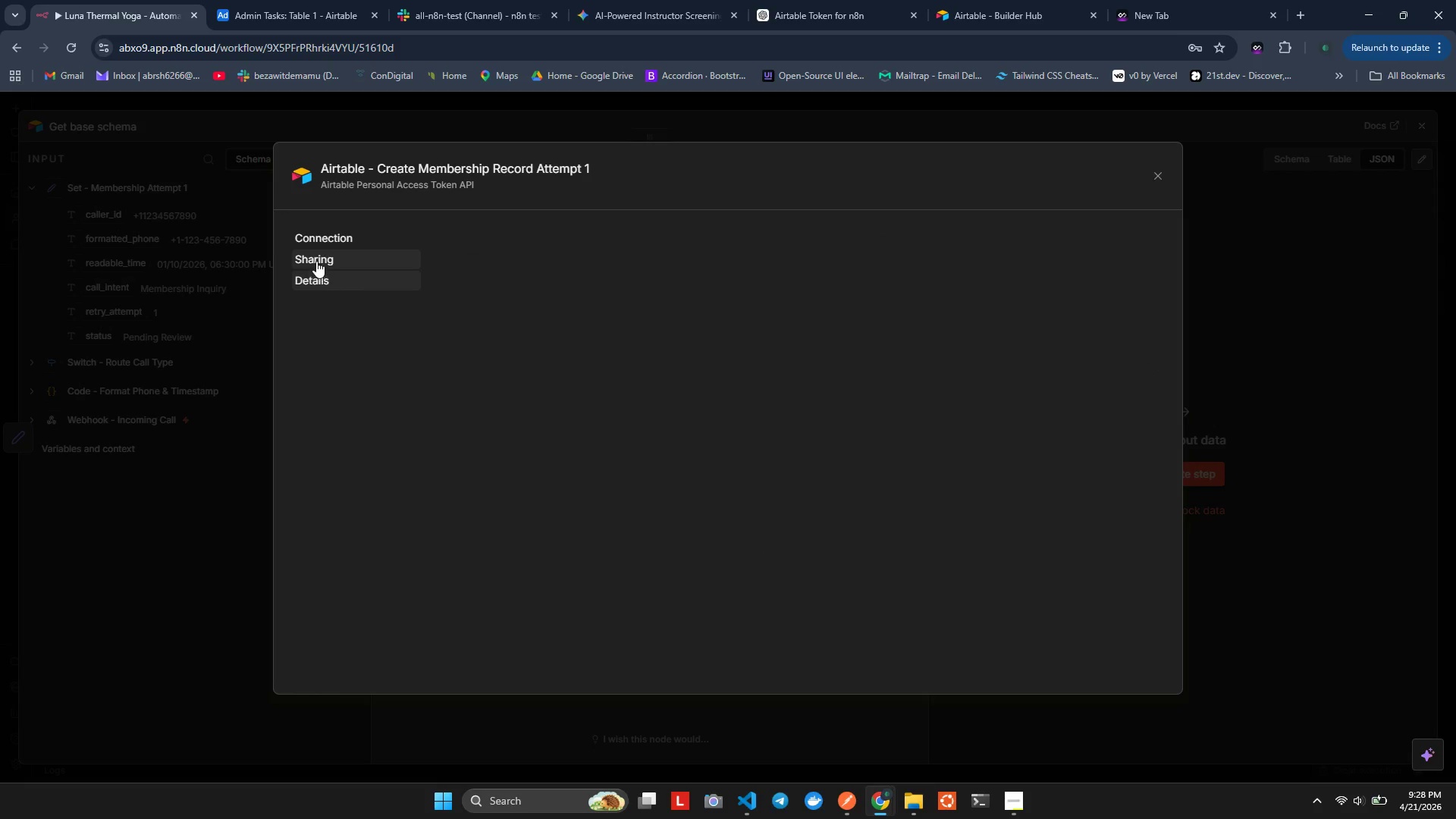 
left_click([316, 259])
 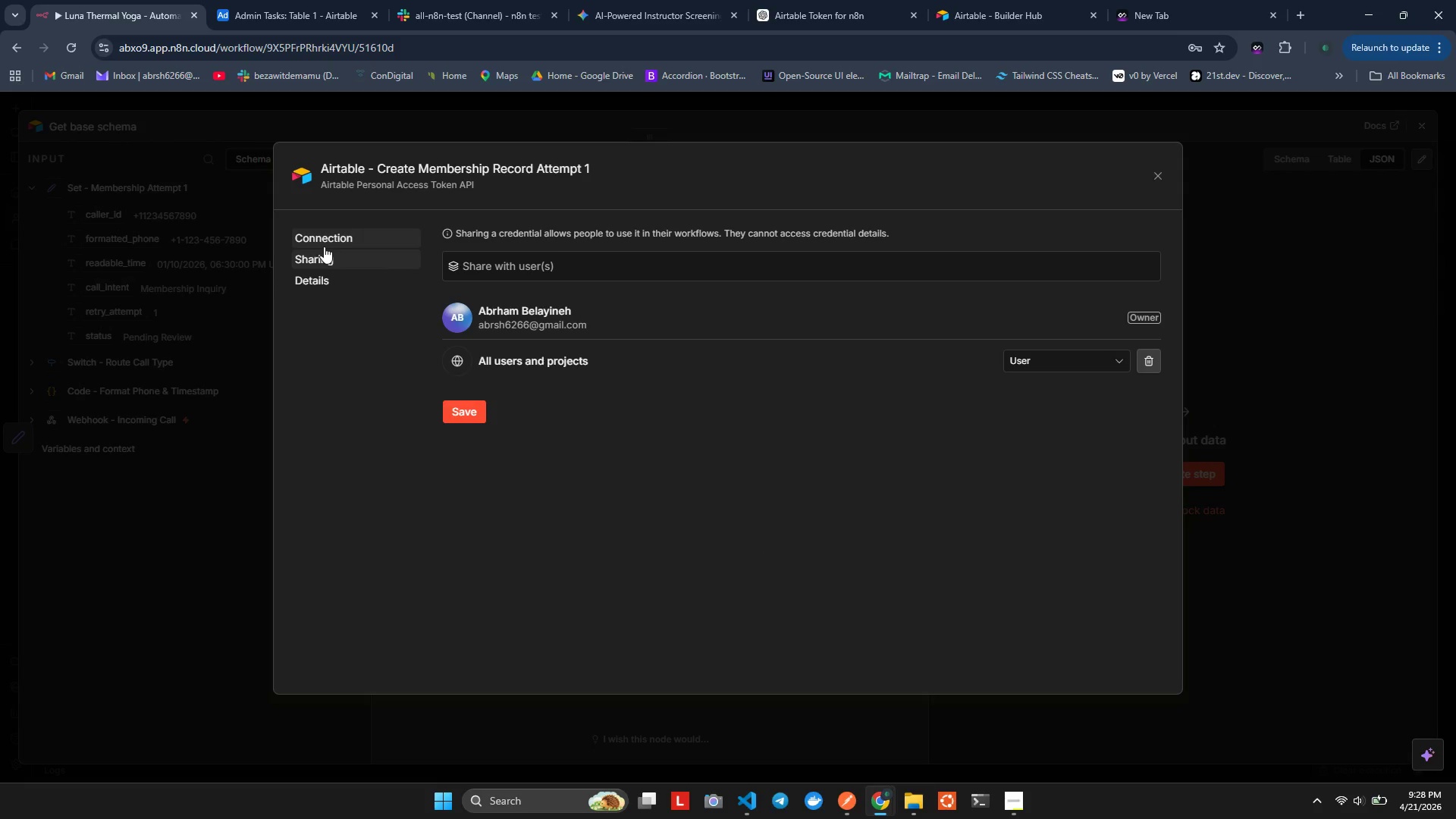 
left_click([324, 246])
 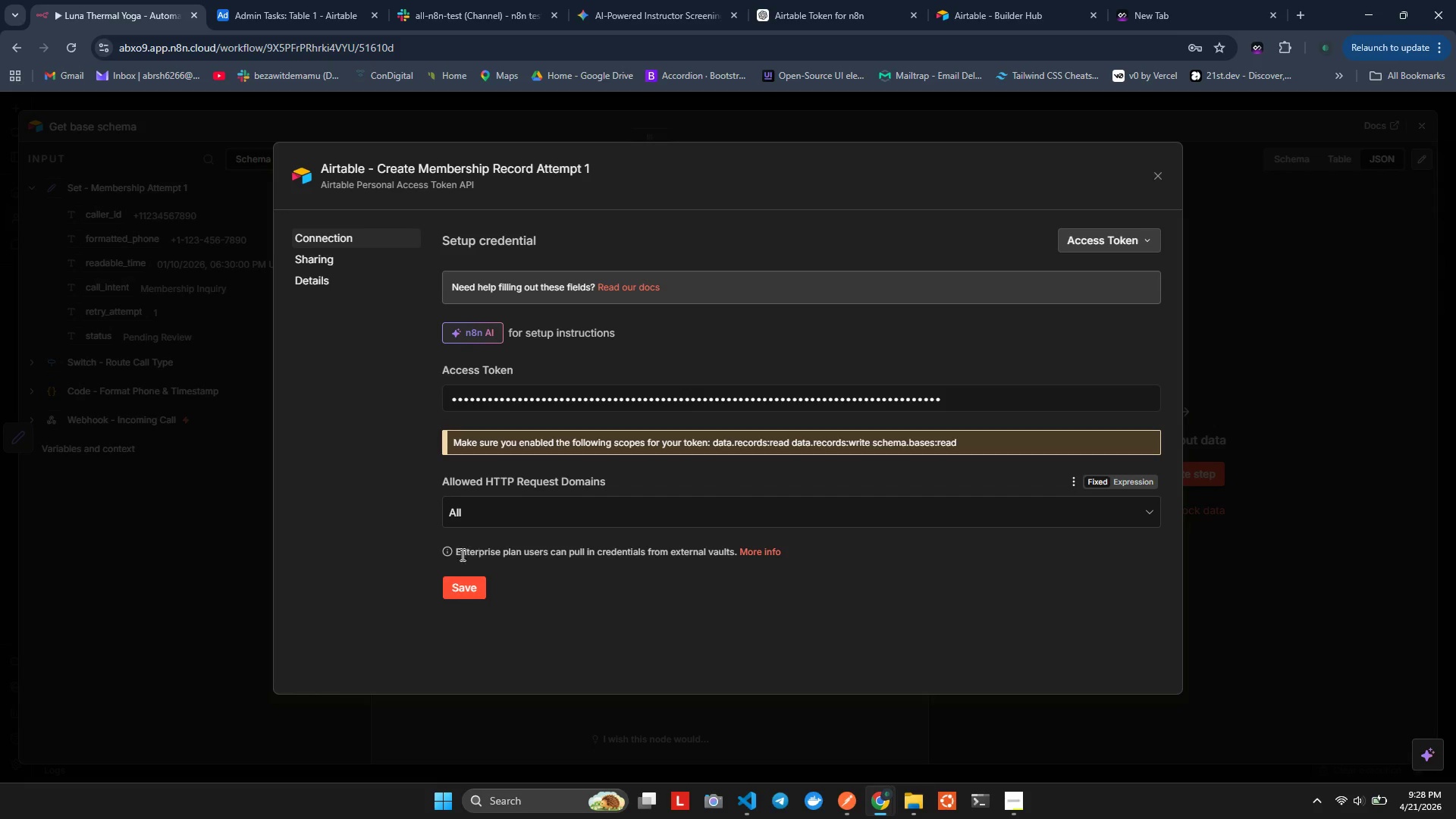 
left_click([452, 577])
 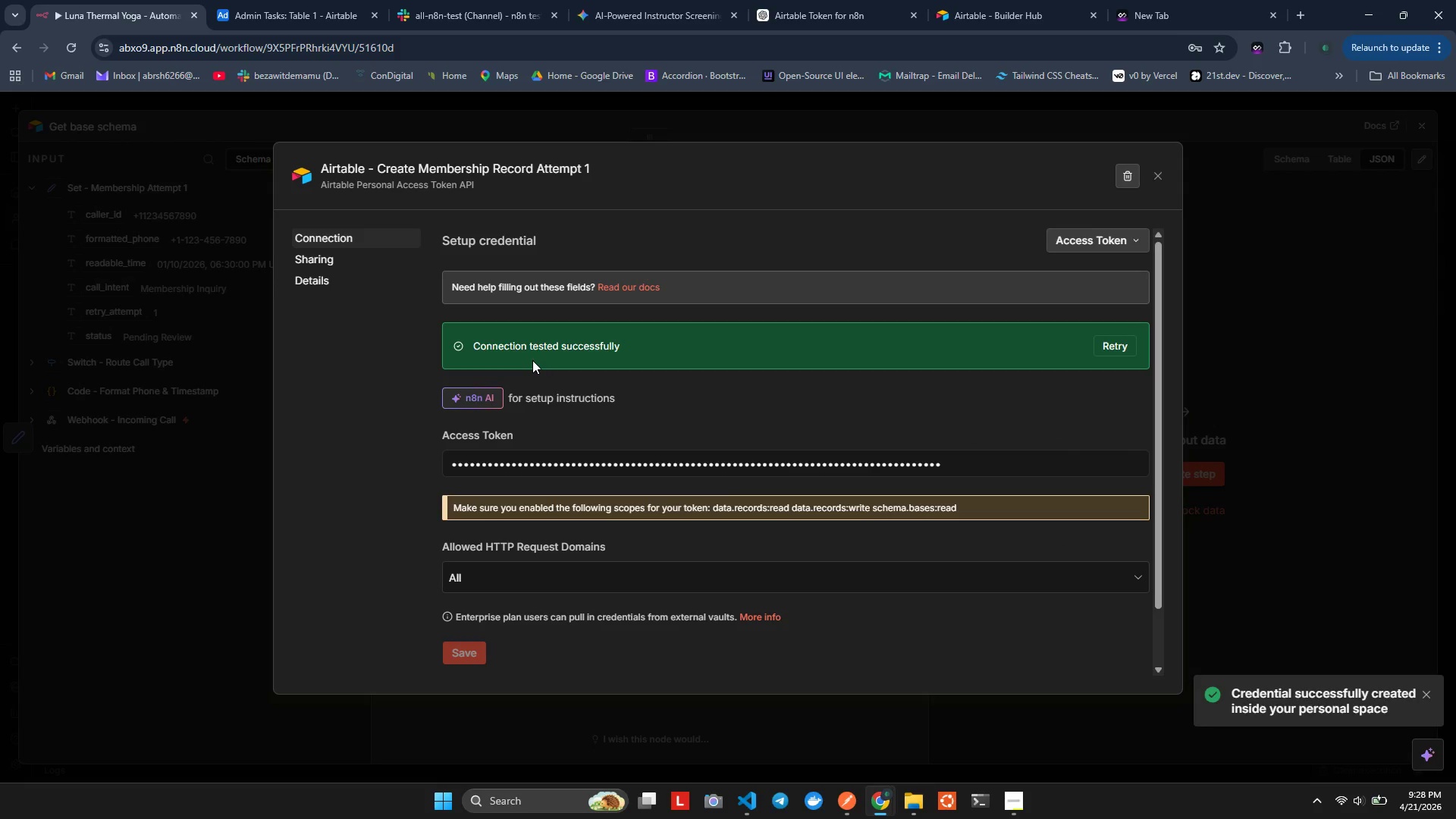 
wait(6.61)
 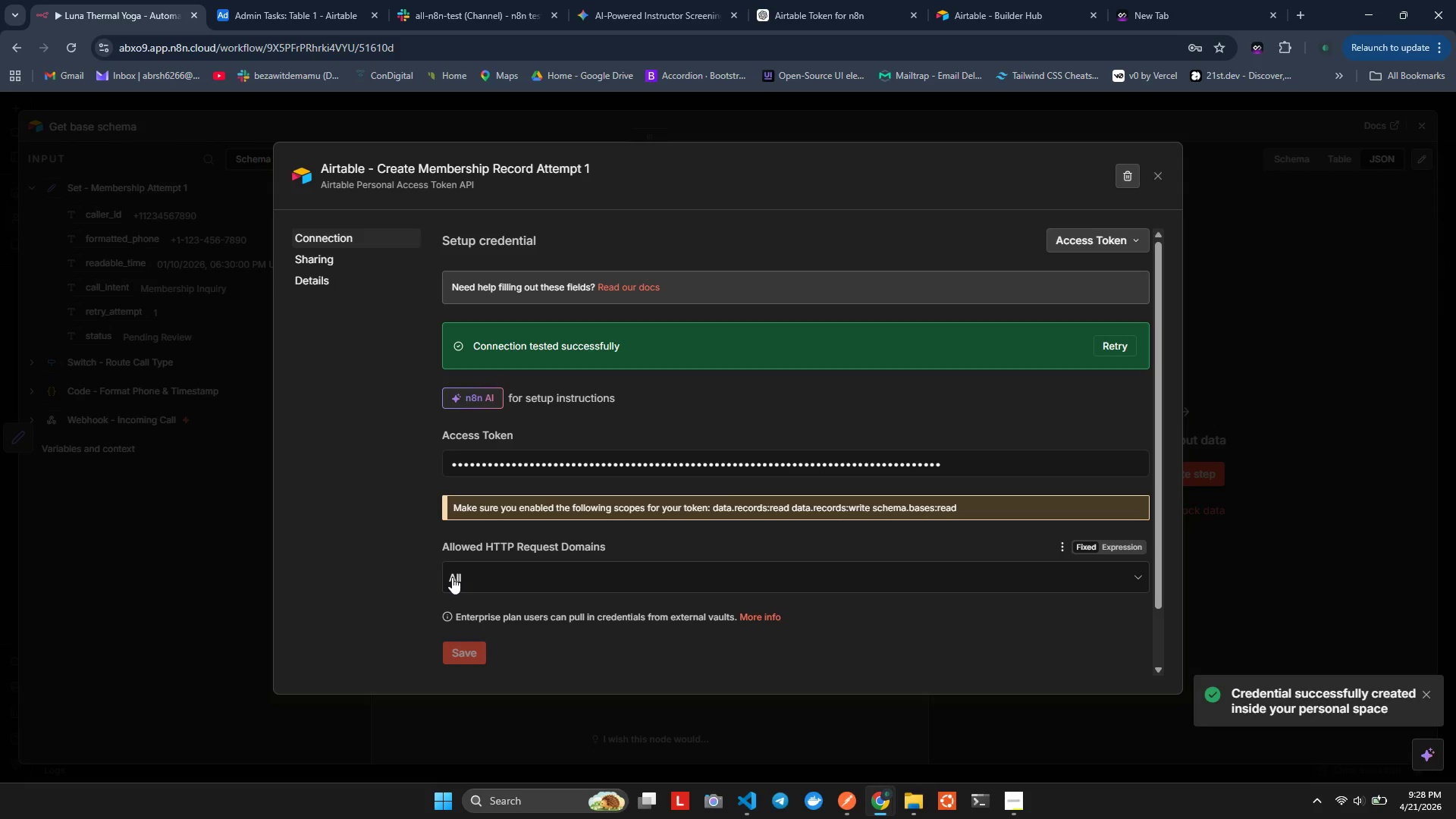 
left_click([1149, 171])
 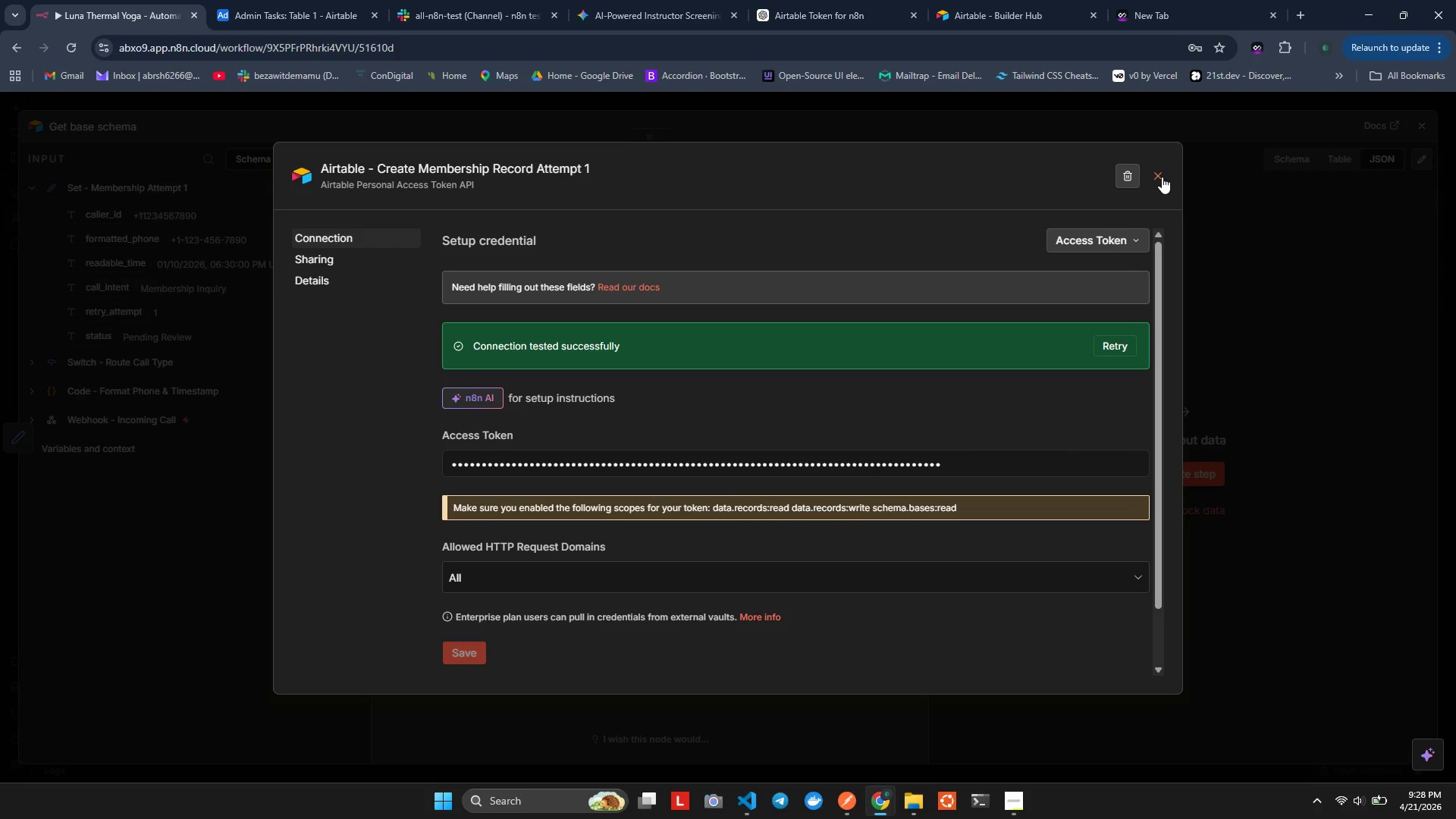 
left_click([1162, 177])
 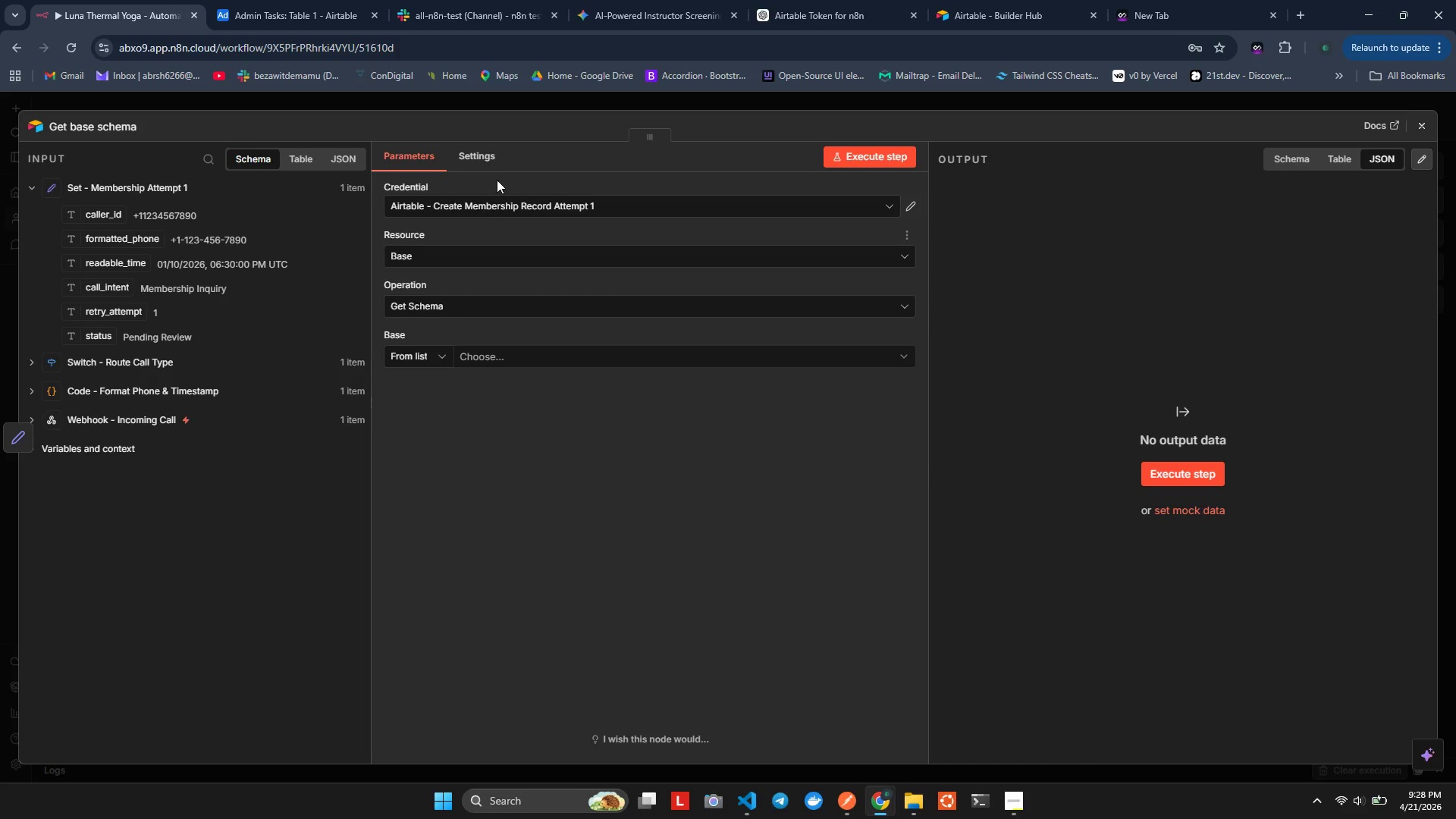 
left_click([485, 191])
 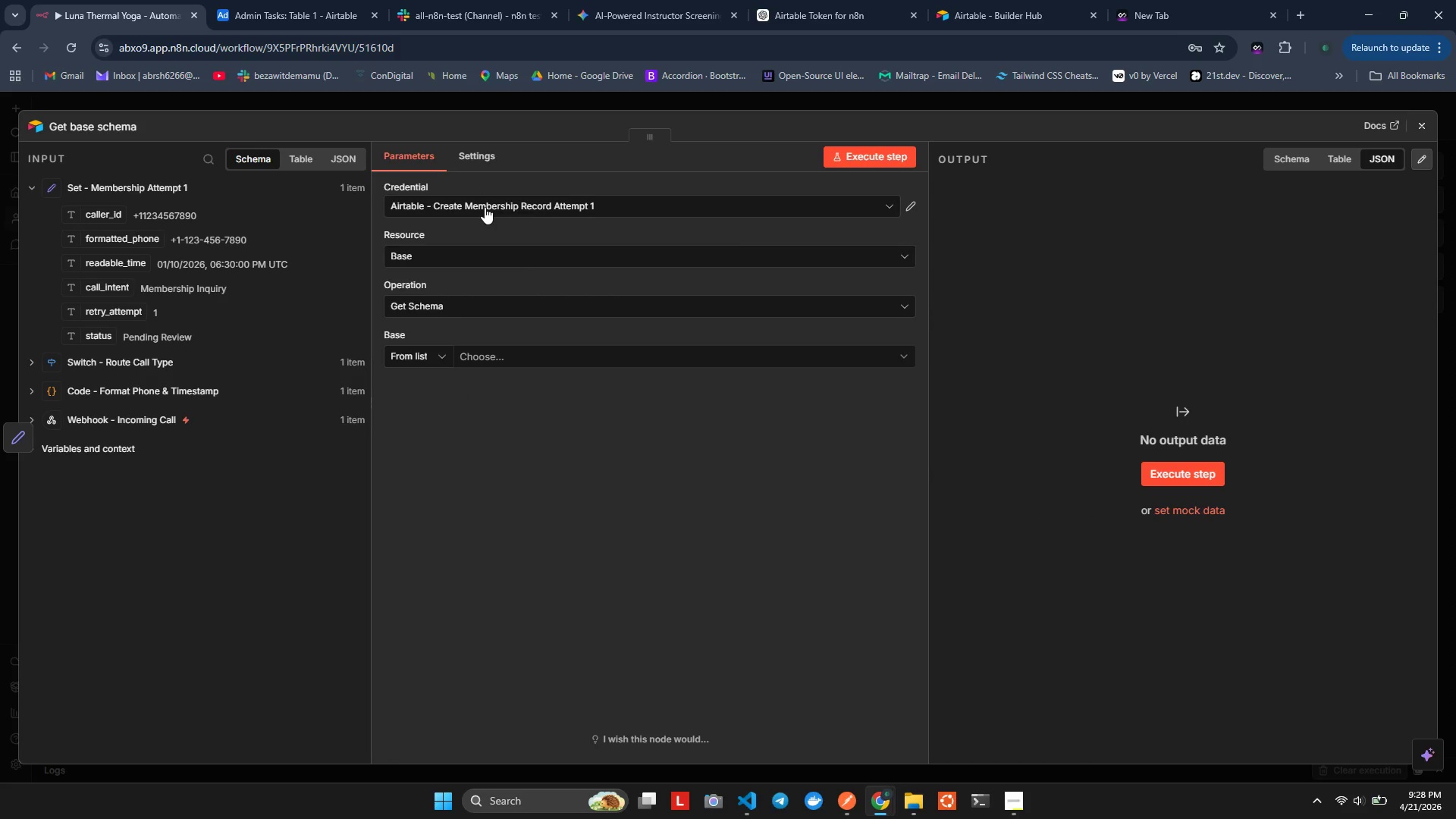 
left_click([485, 207])
 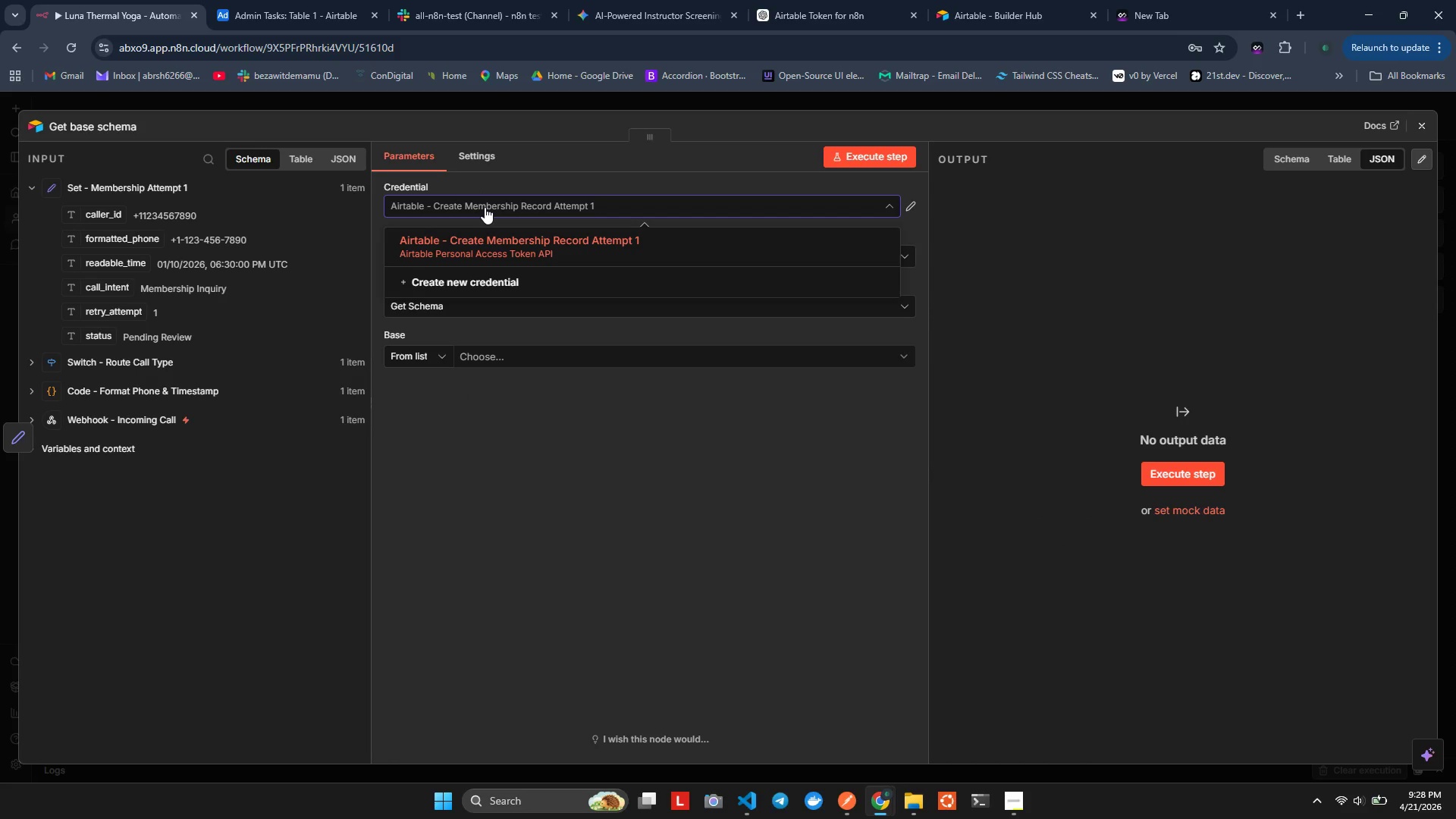 
left_click([485, 207])
 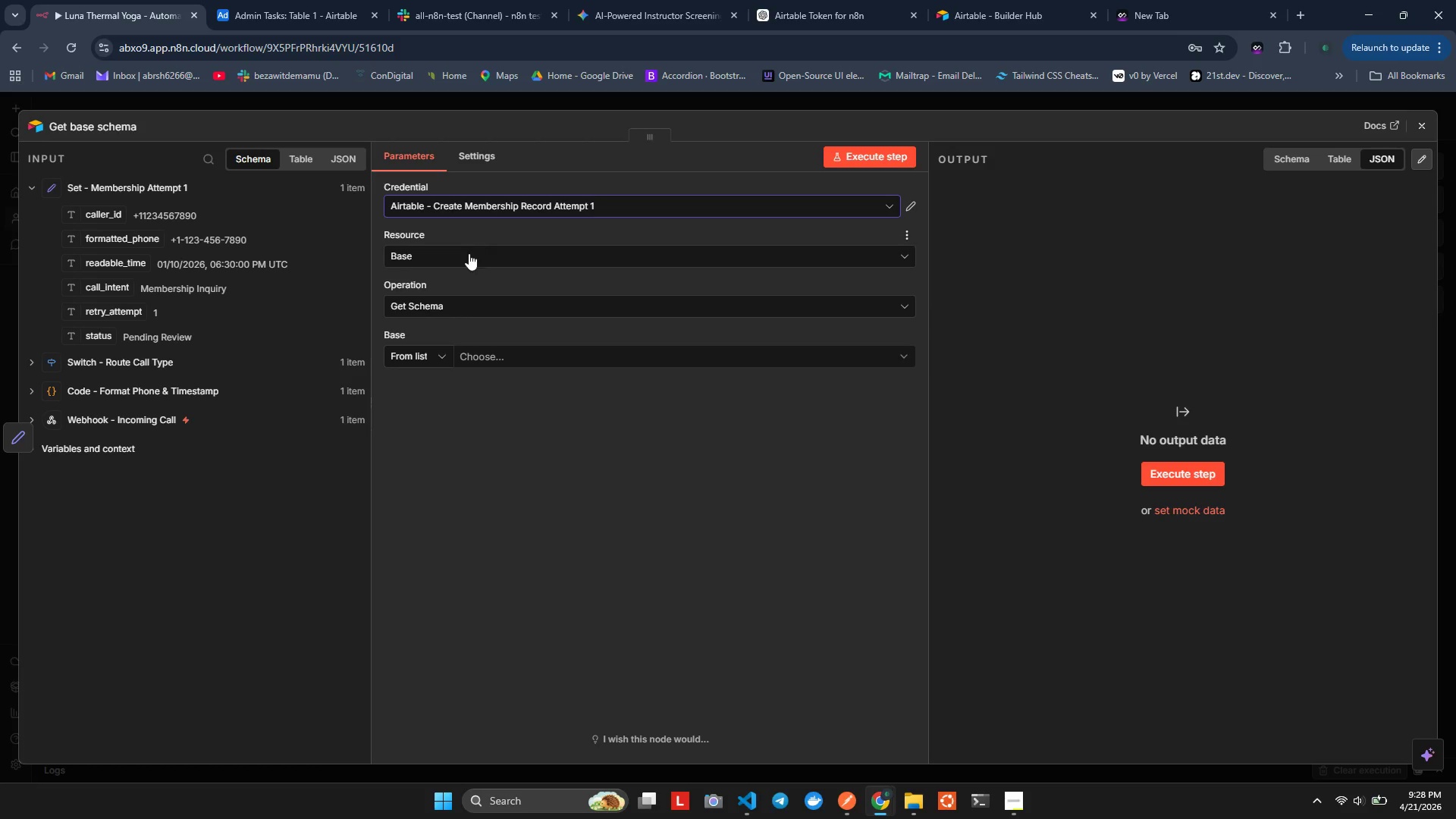 
left_click([466, 265])
 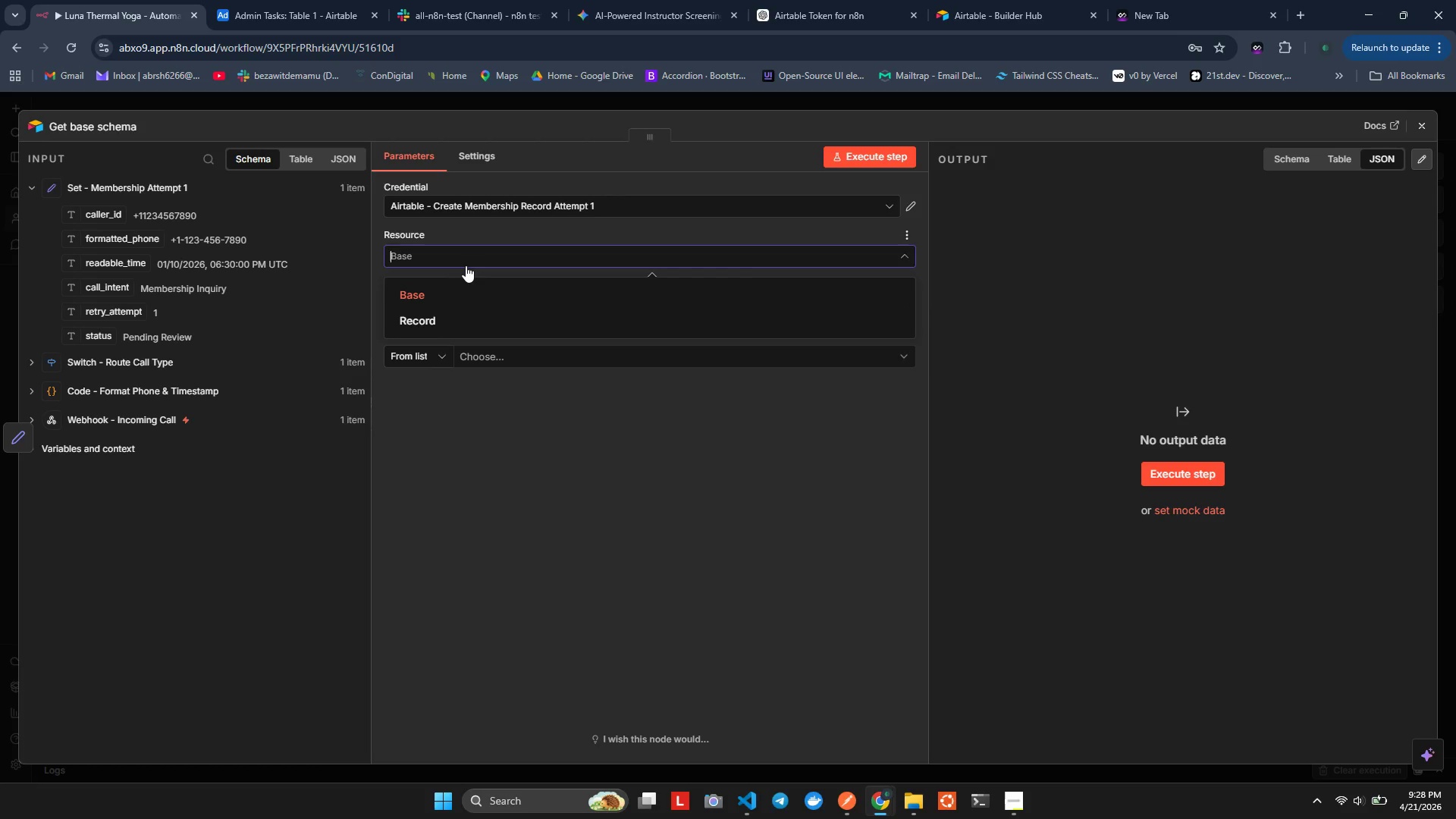 
left_click([466, 265])
 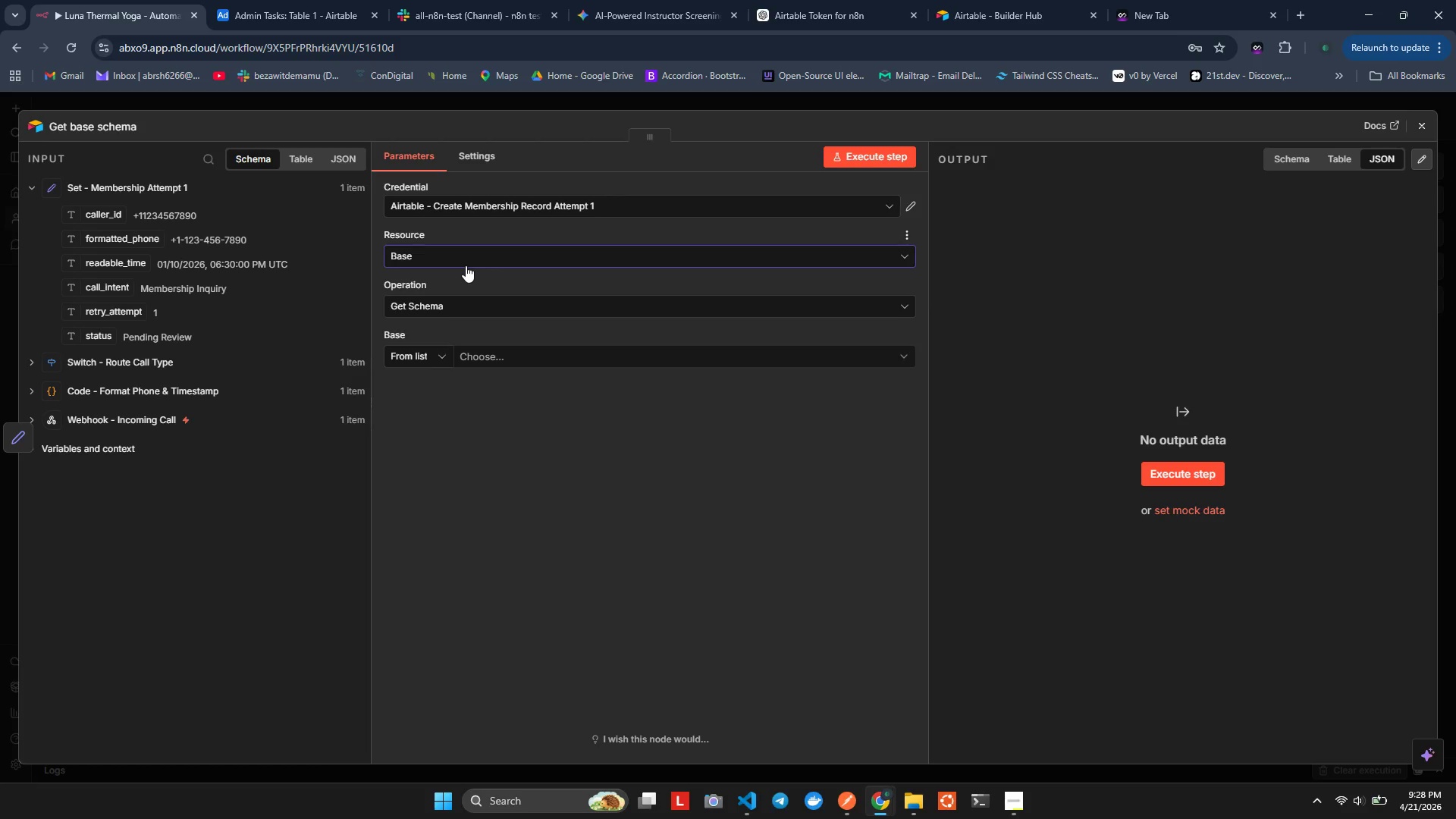 
left_click([466, 265])
 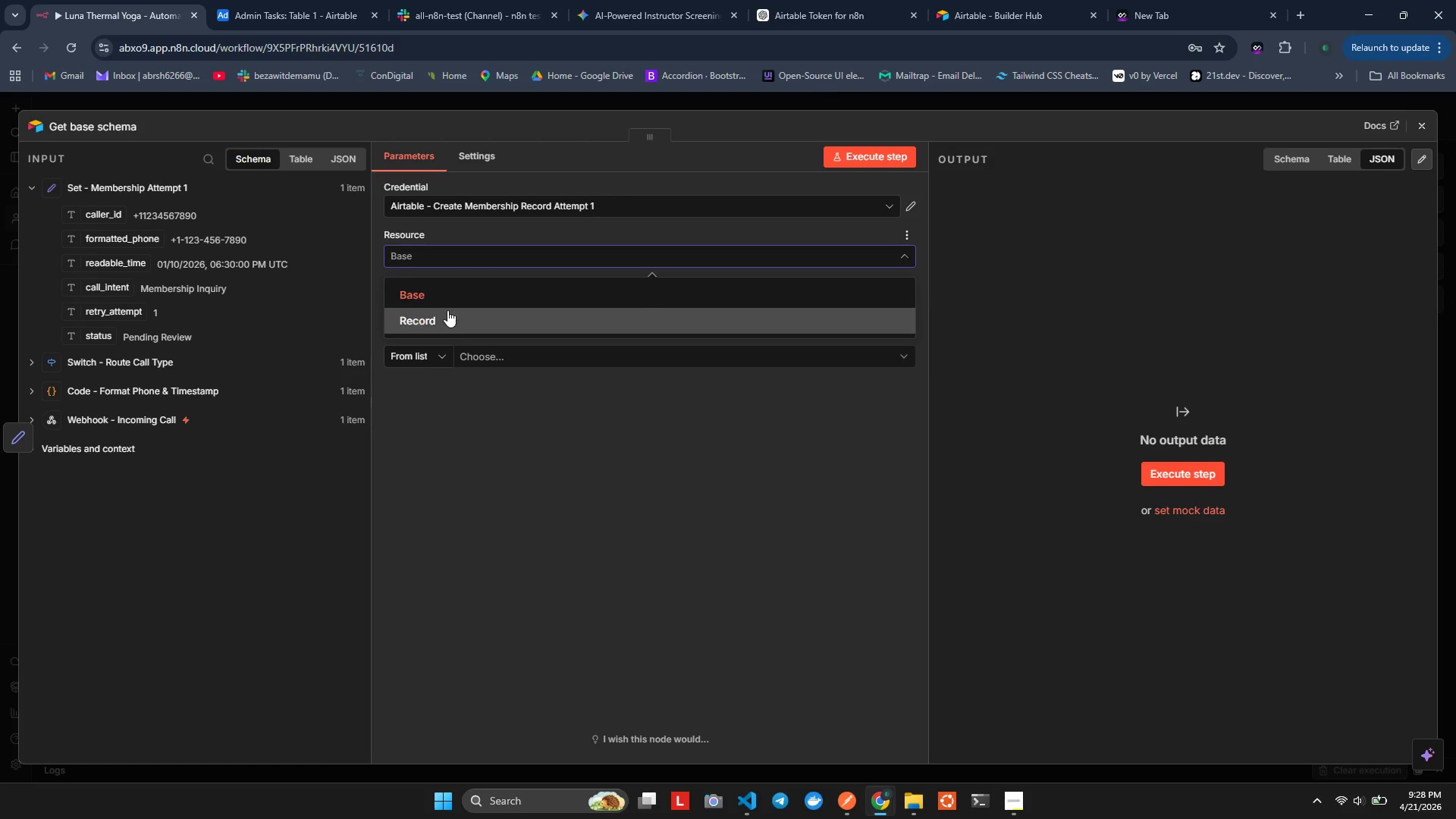 
left_click([445, 310])
 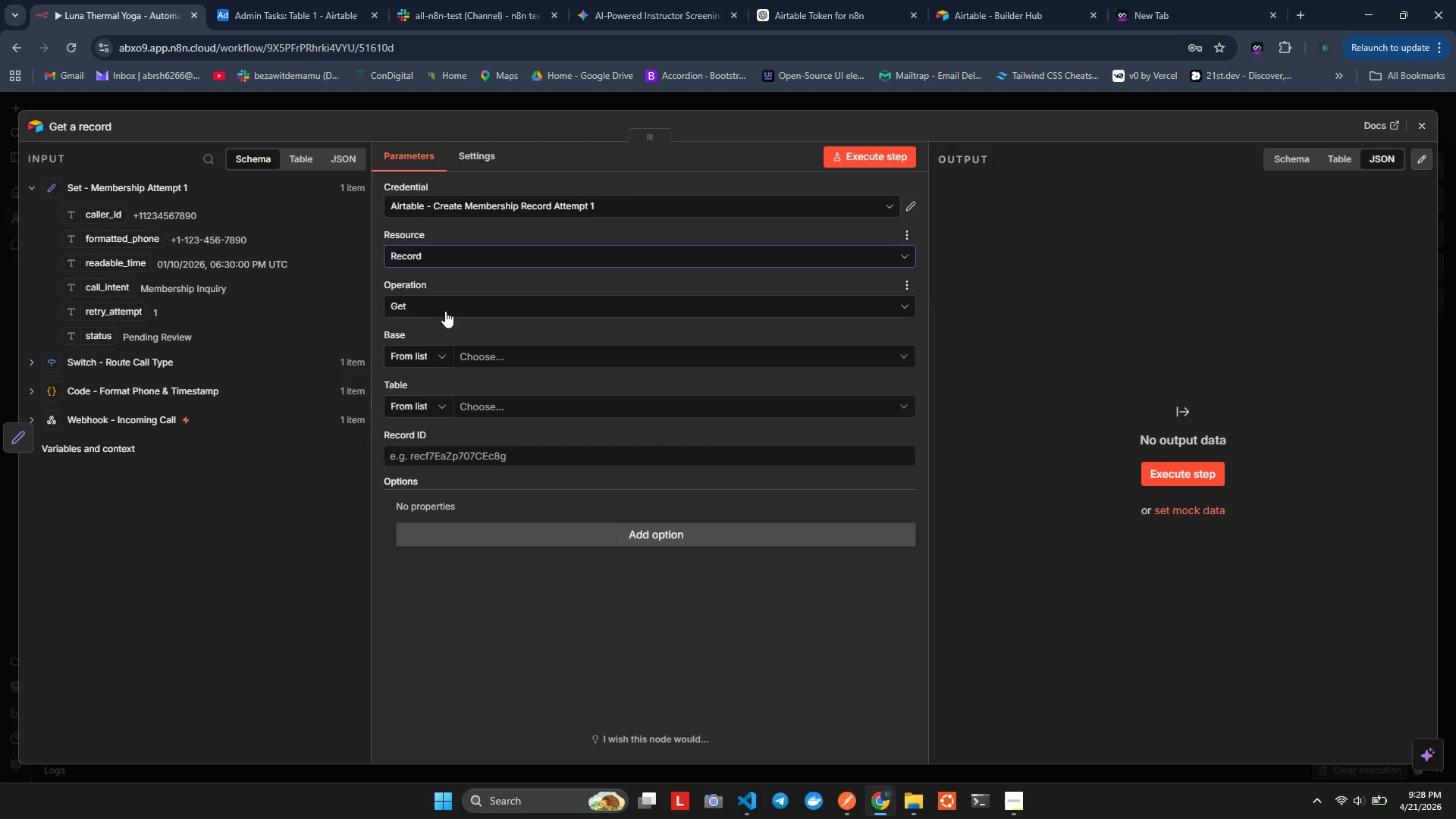 
left_click([446, 309])
 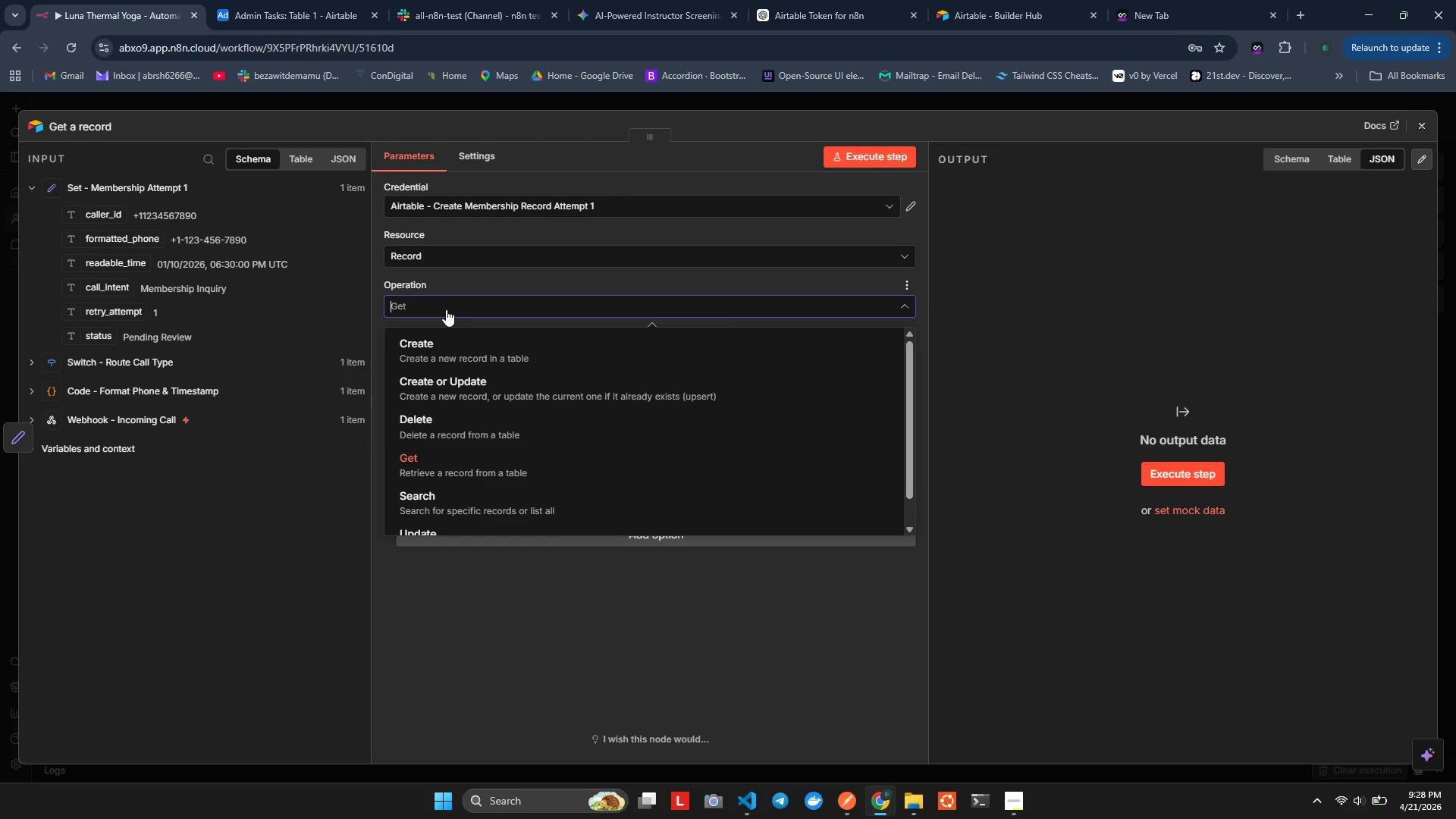 
left_click([446, 309])
 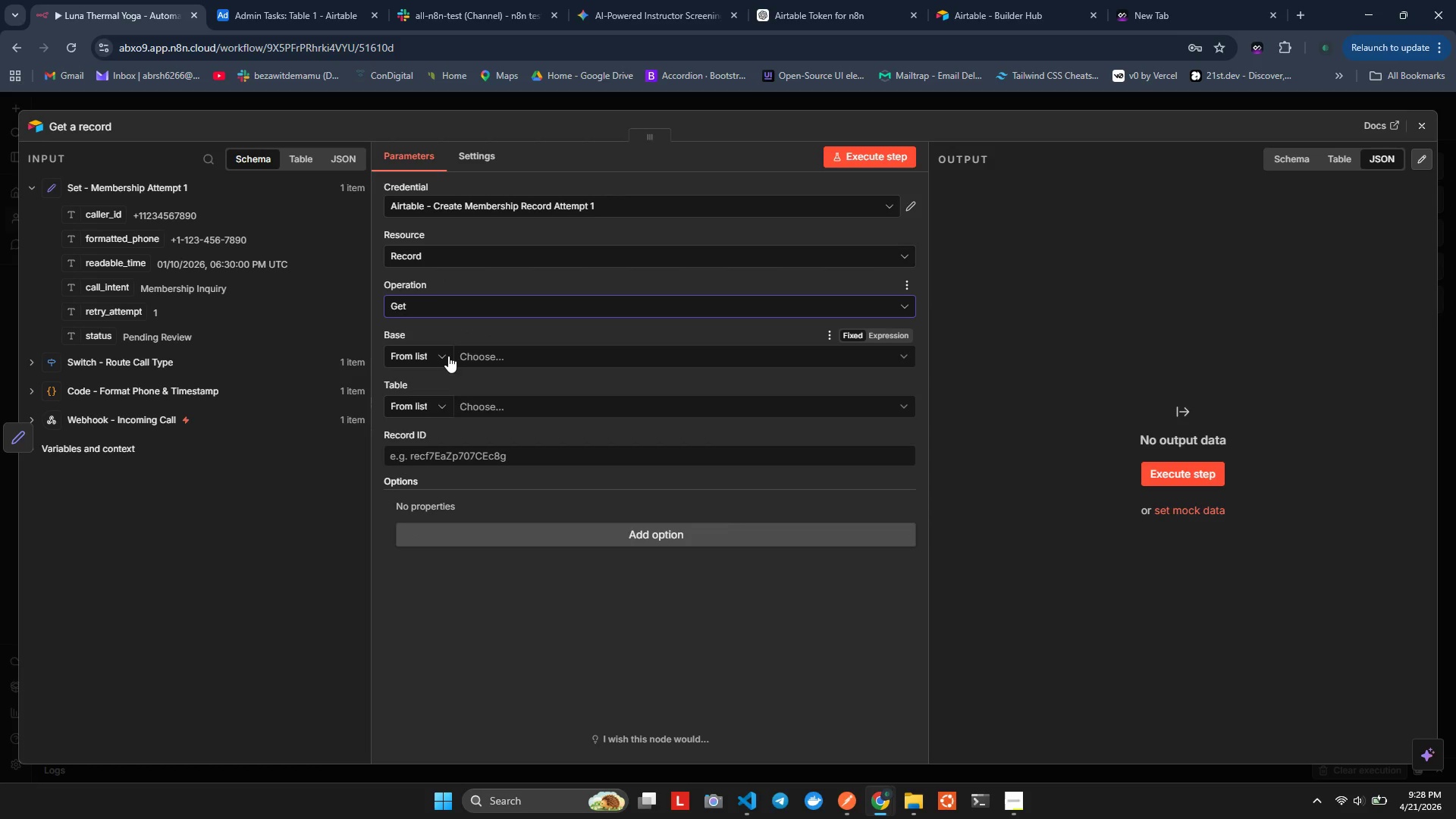 
left_click([479, 353])
 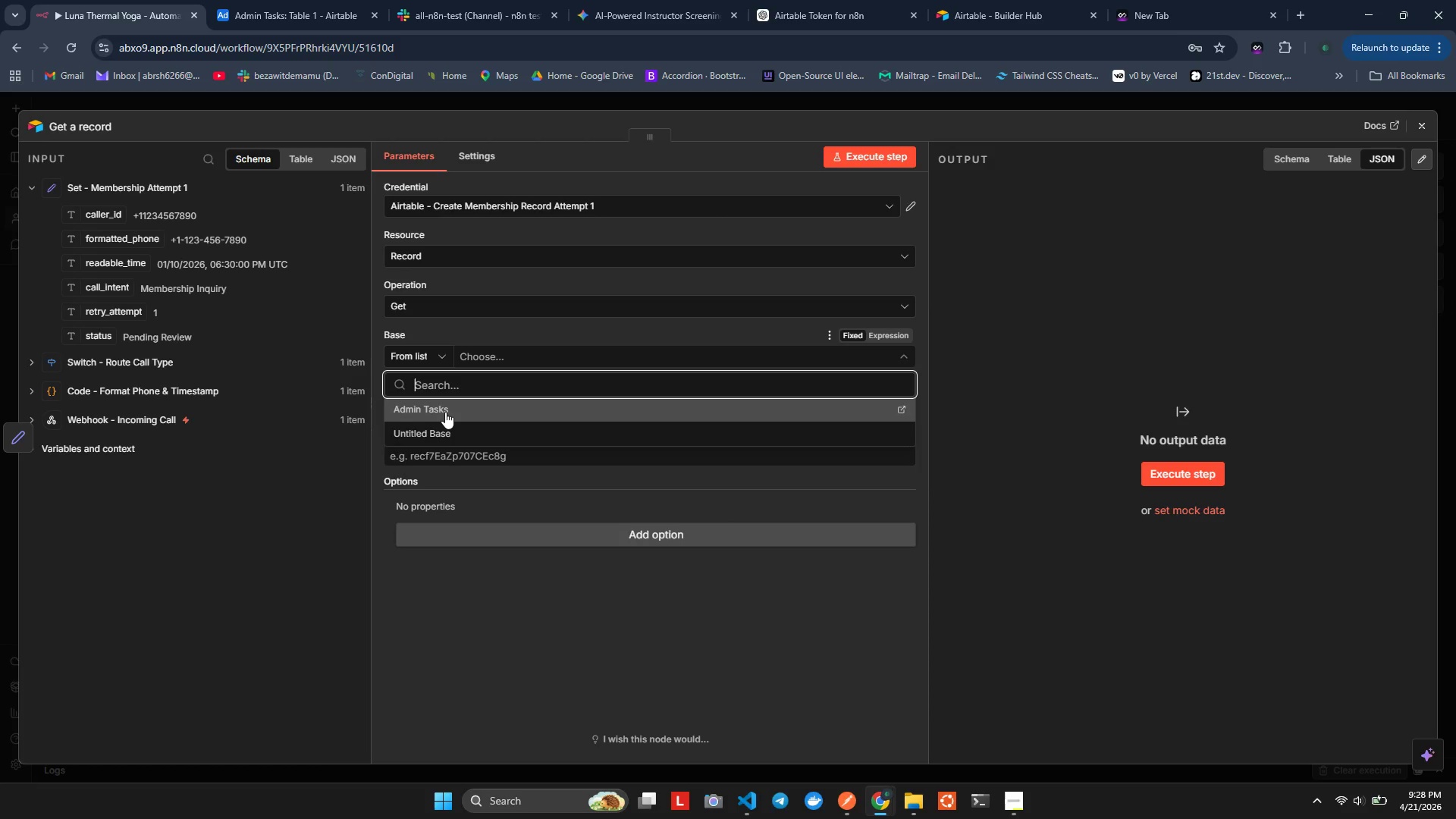 
wait(10.52)
 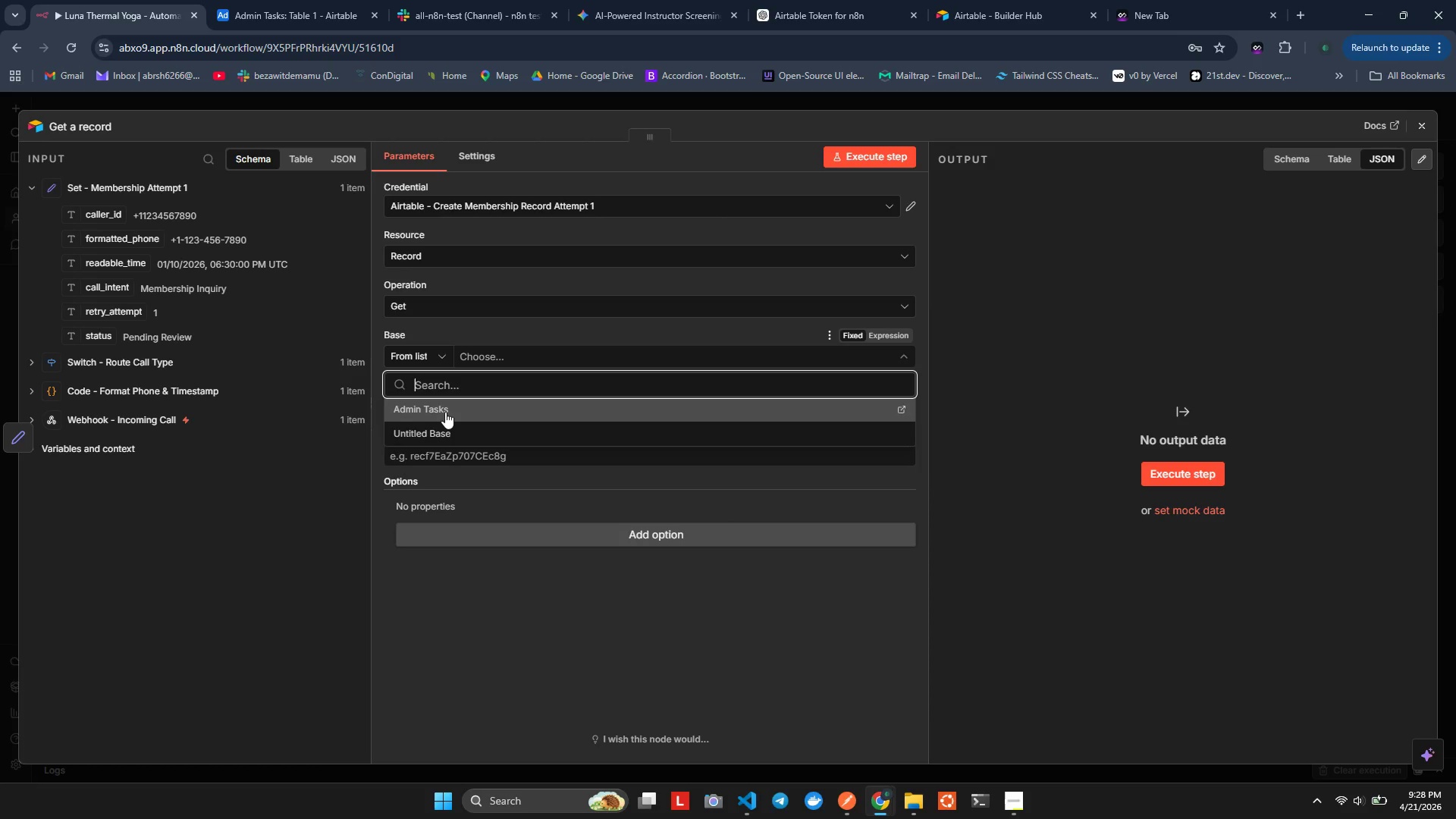 
left_click([453, 412])
 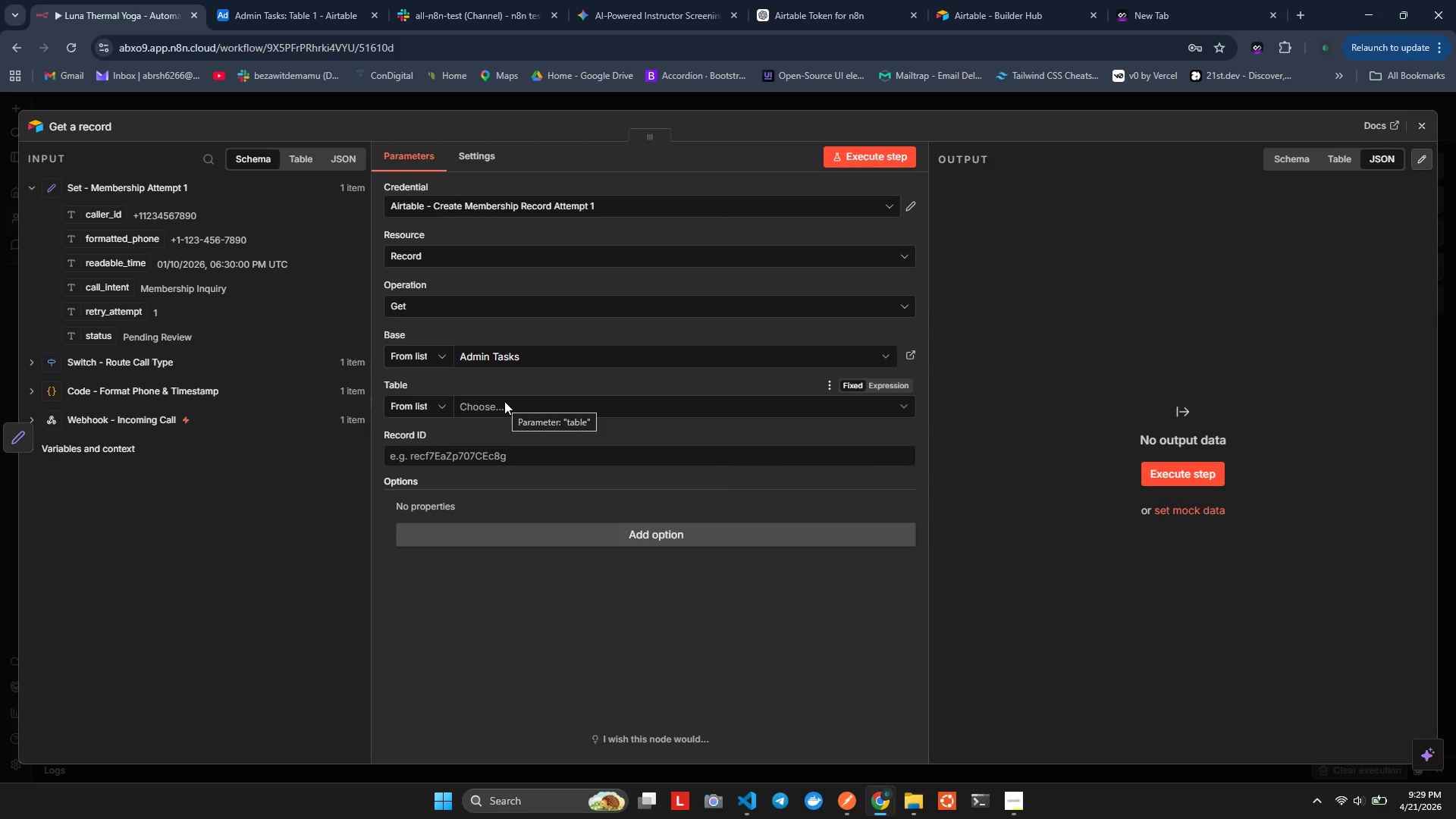 
wait(5.39)
 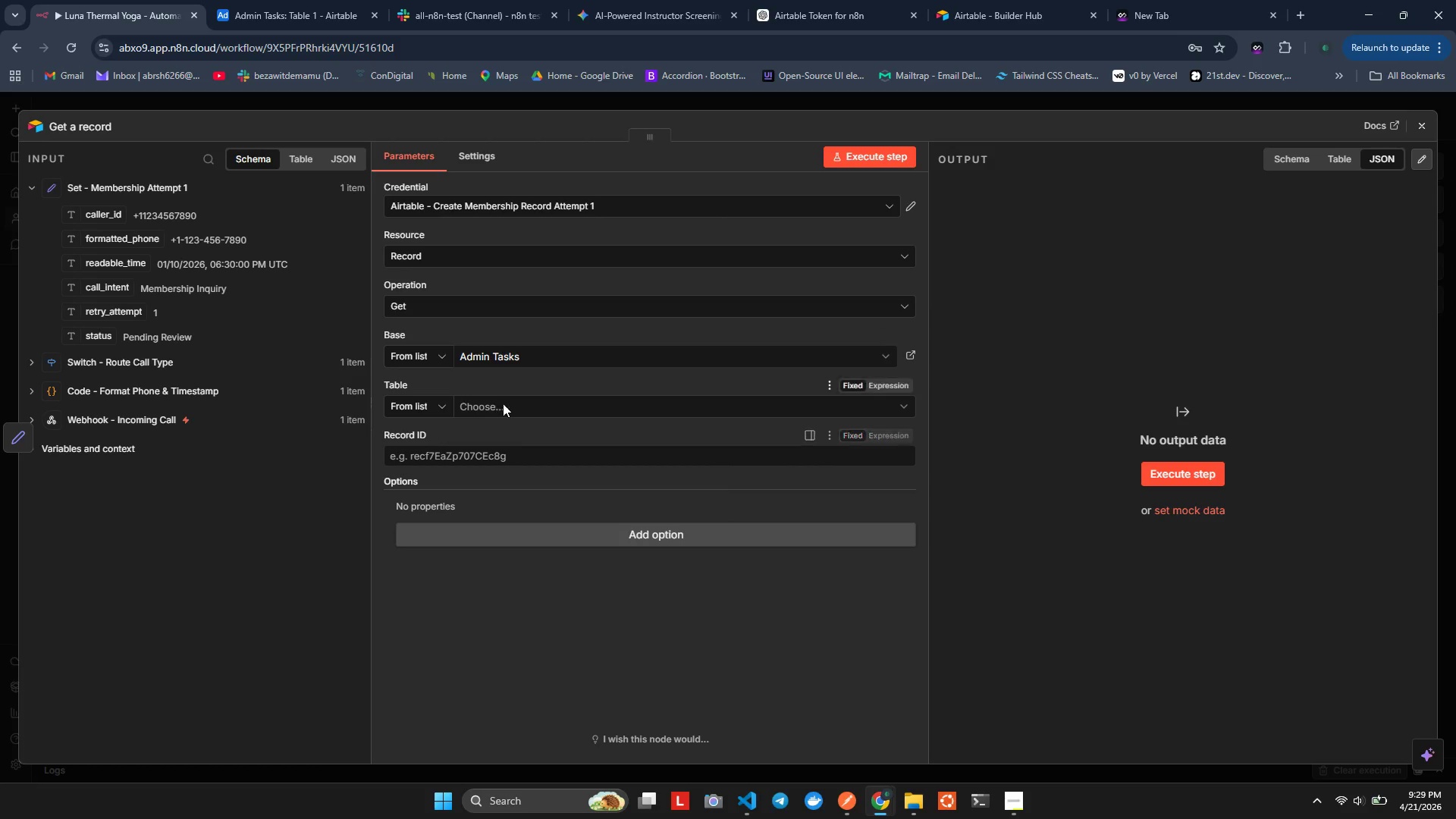 
left_click([507, 408])
 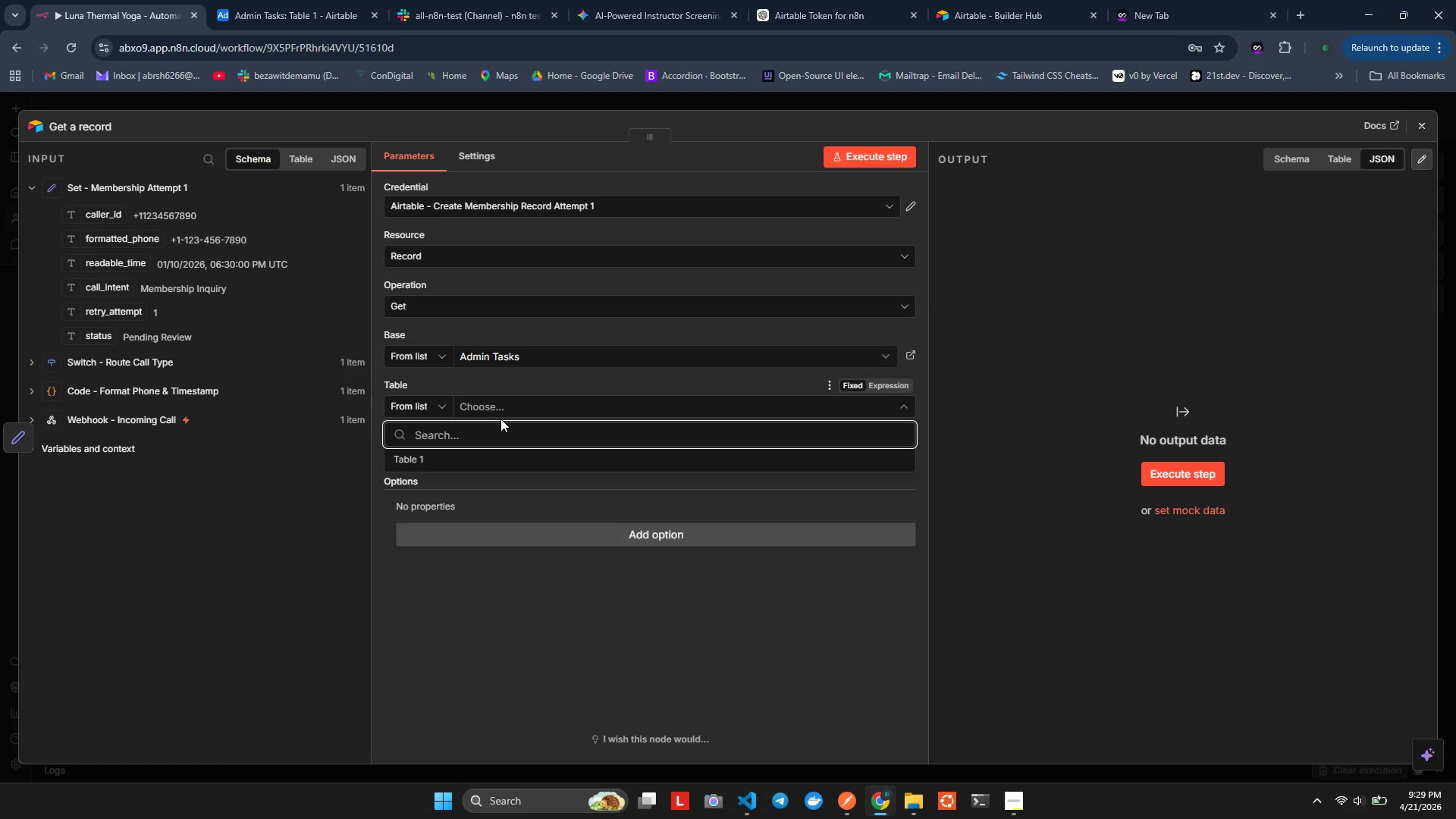 
left_click([461, 463])
 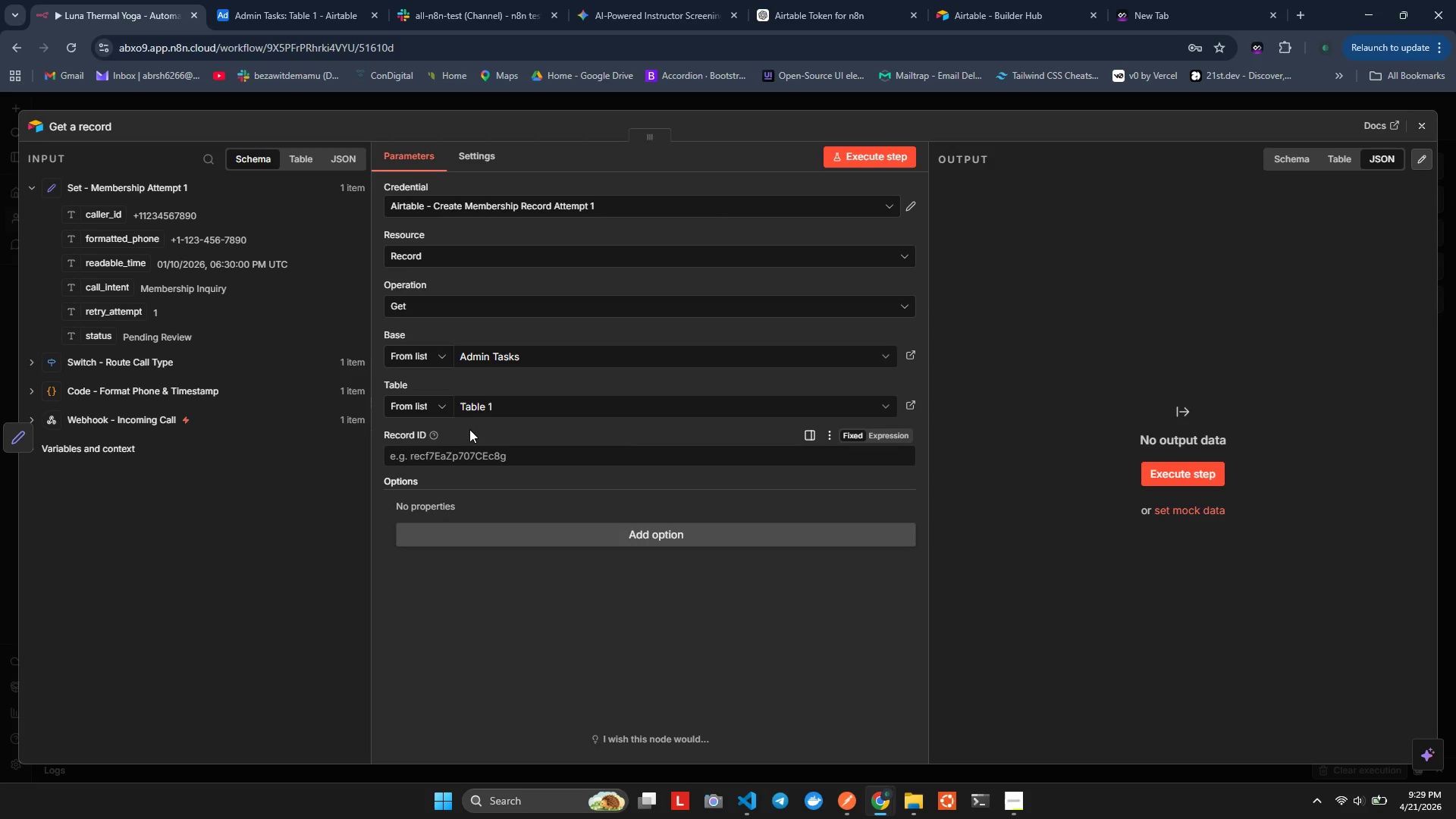 
mouse_move([452, 433])
 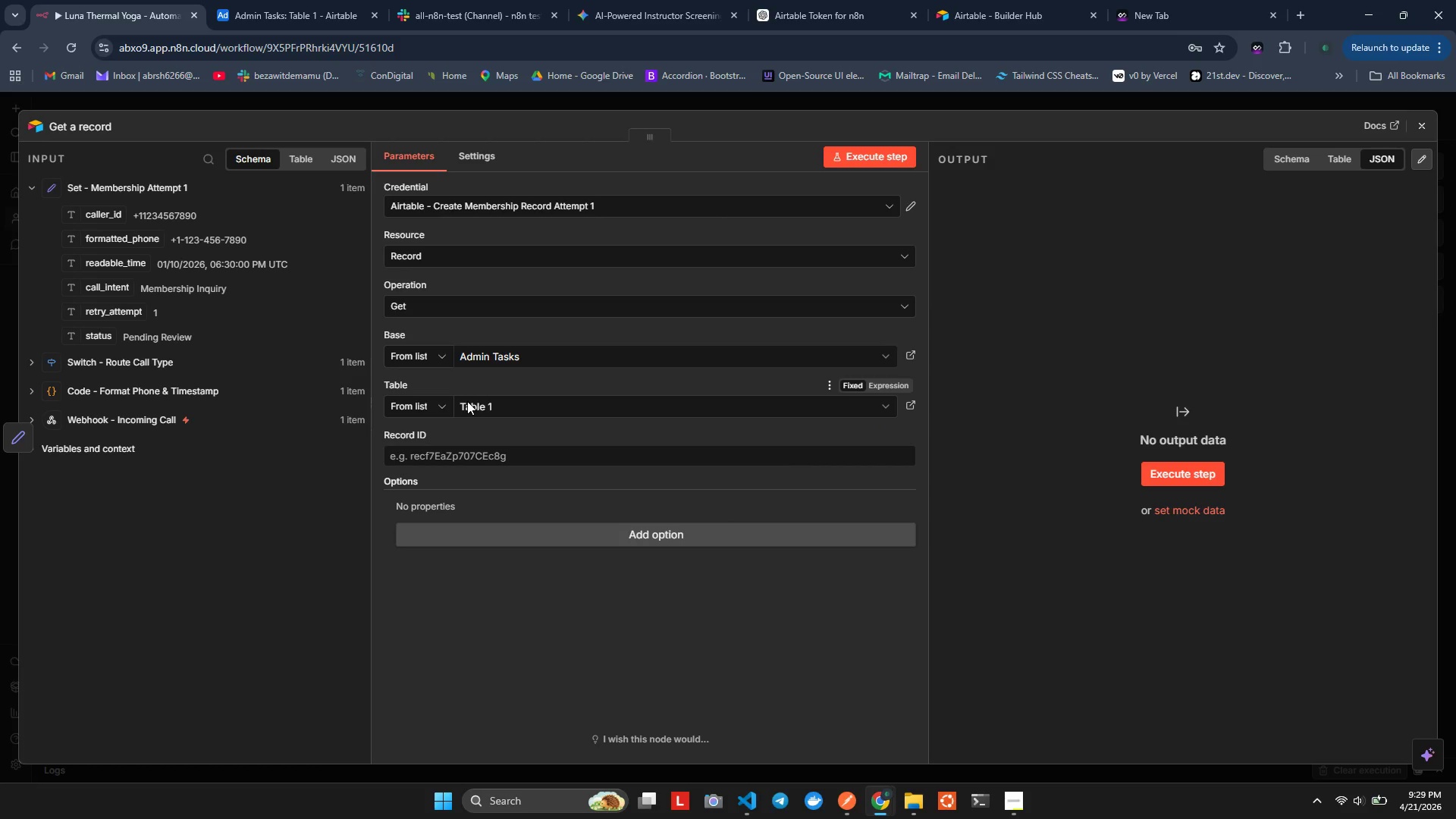 
left_click([467, 401])
 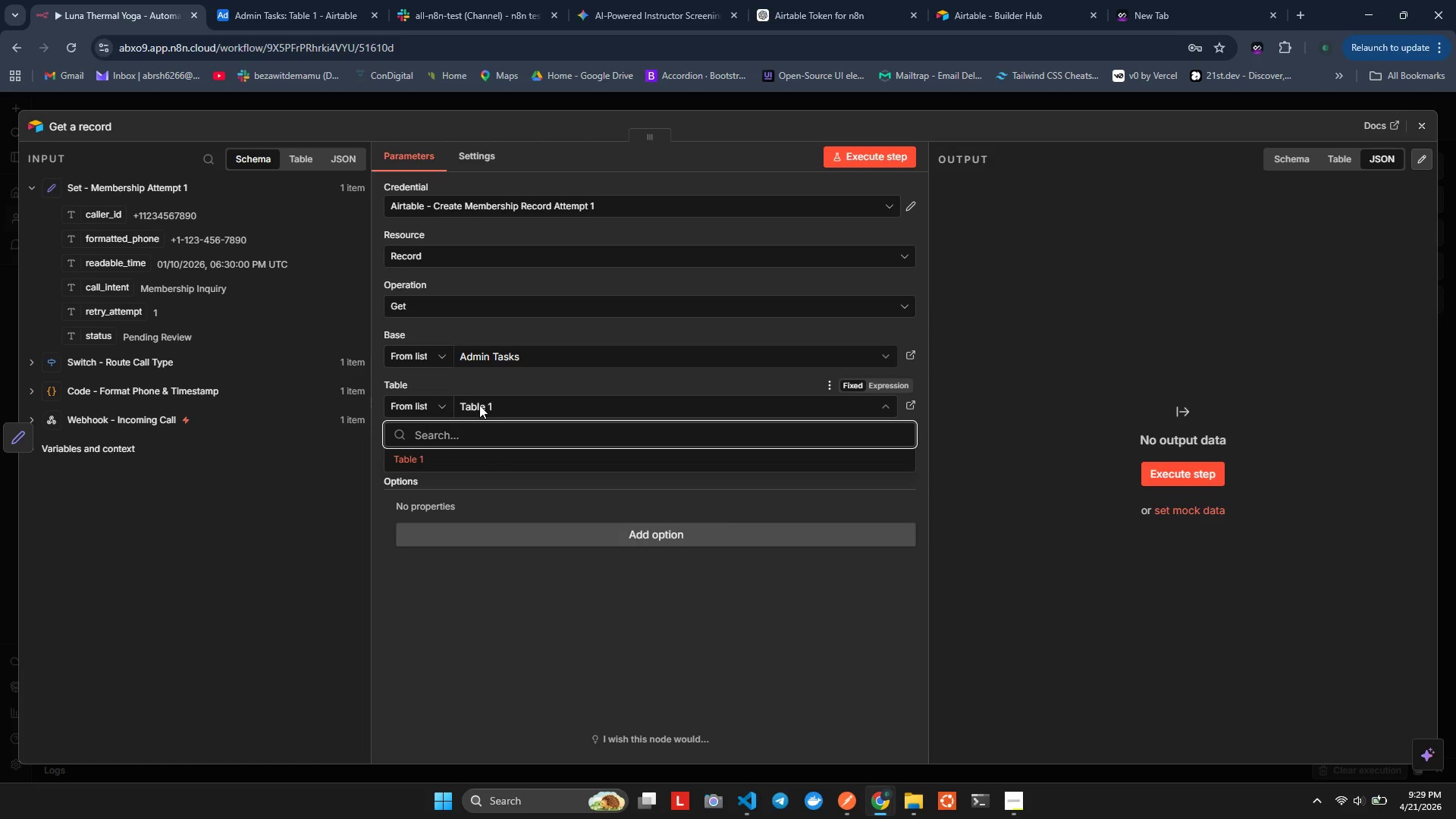 
left_click([479, 404])
 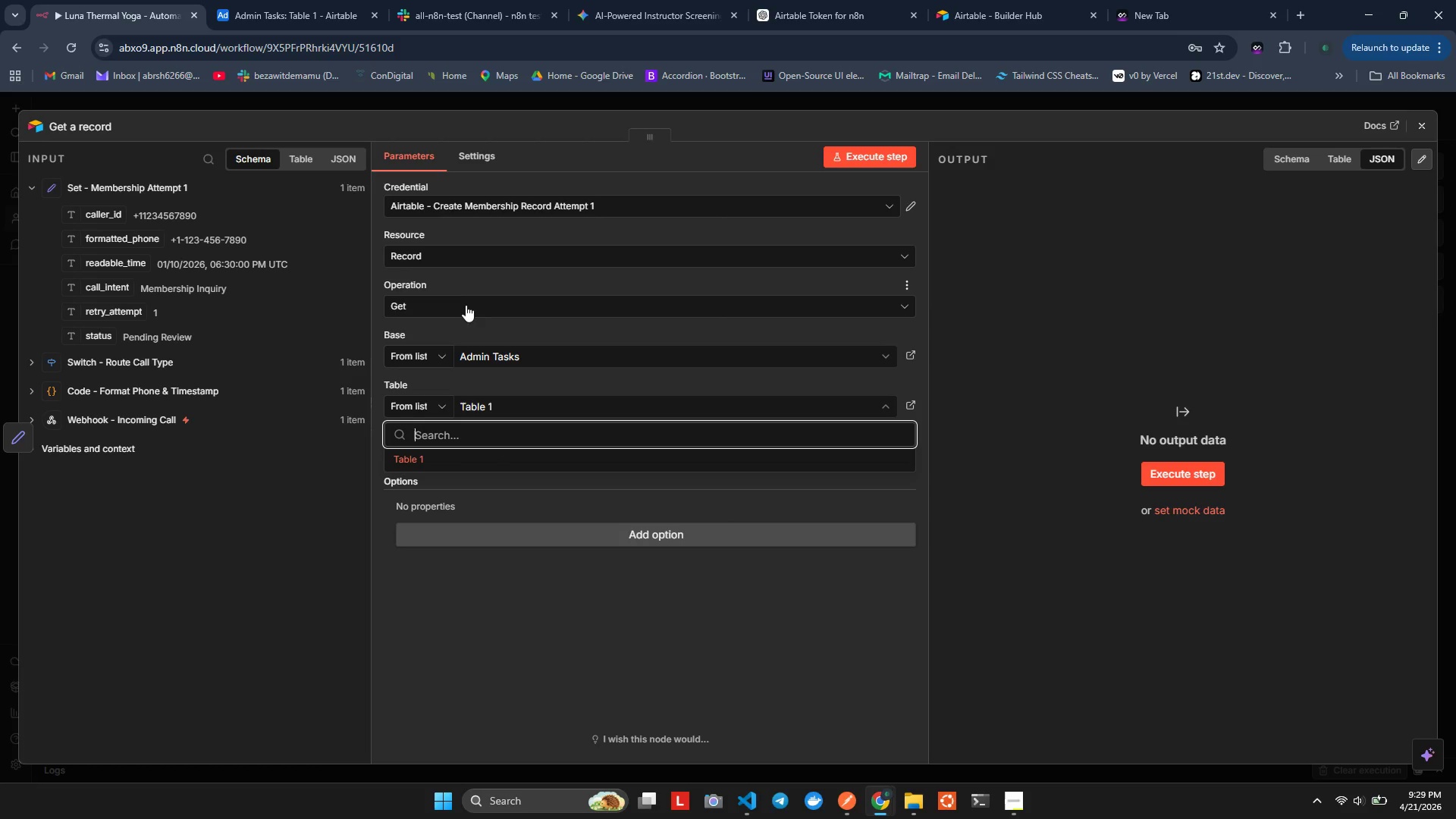 
left_click([284, 0])
 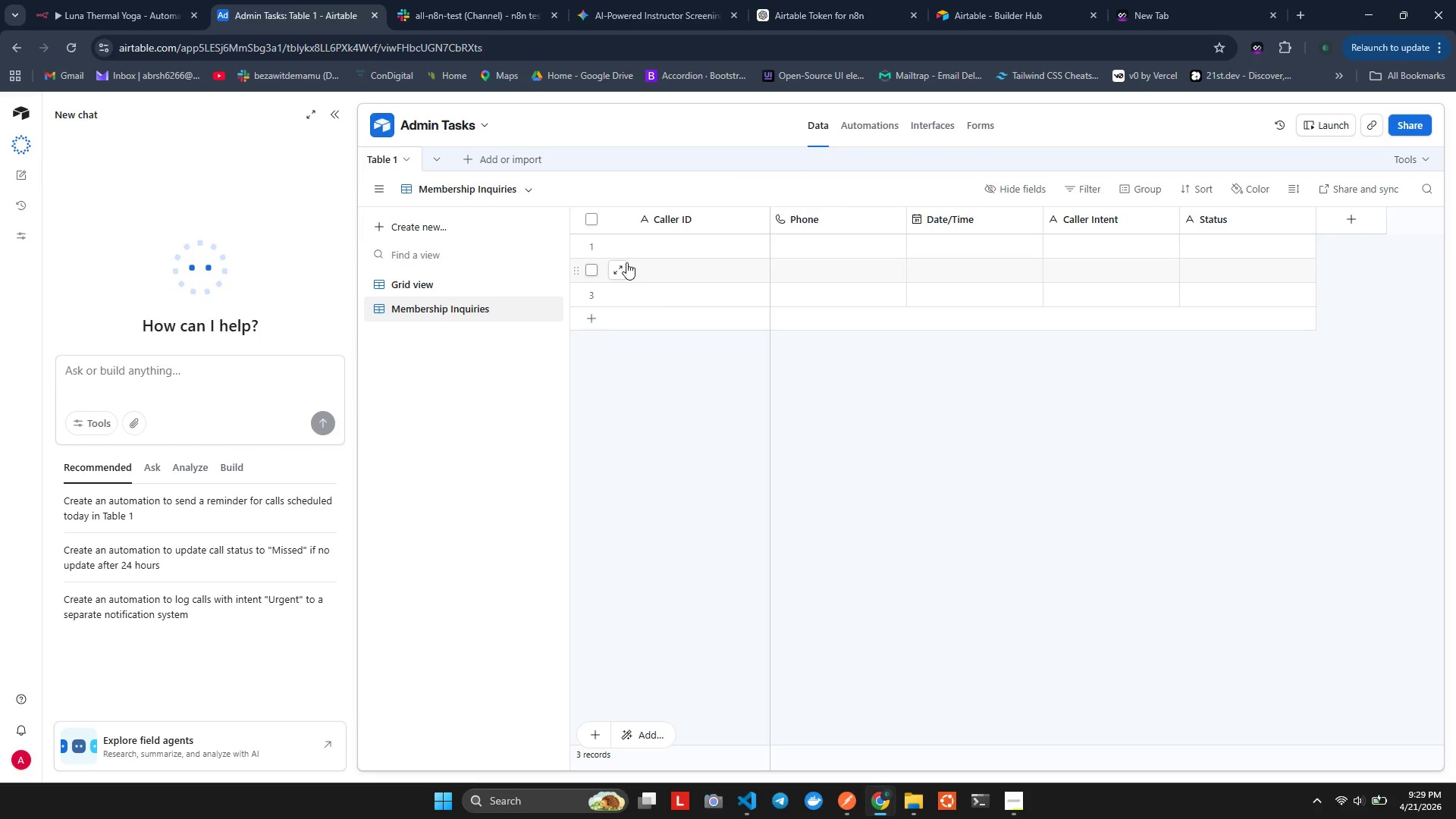 
mouse_move([485, 287])
 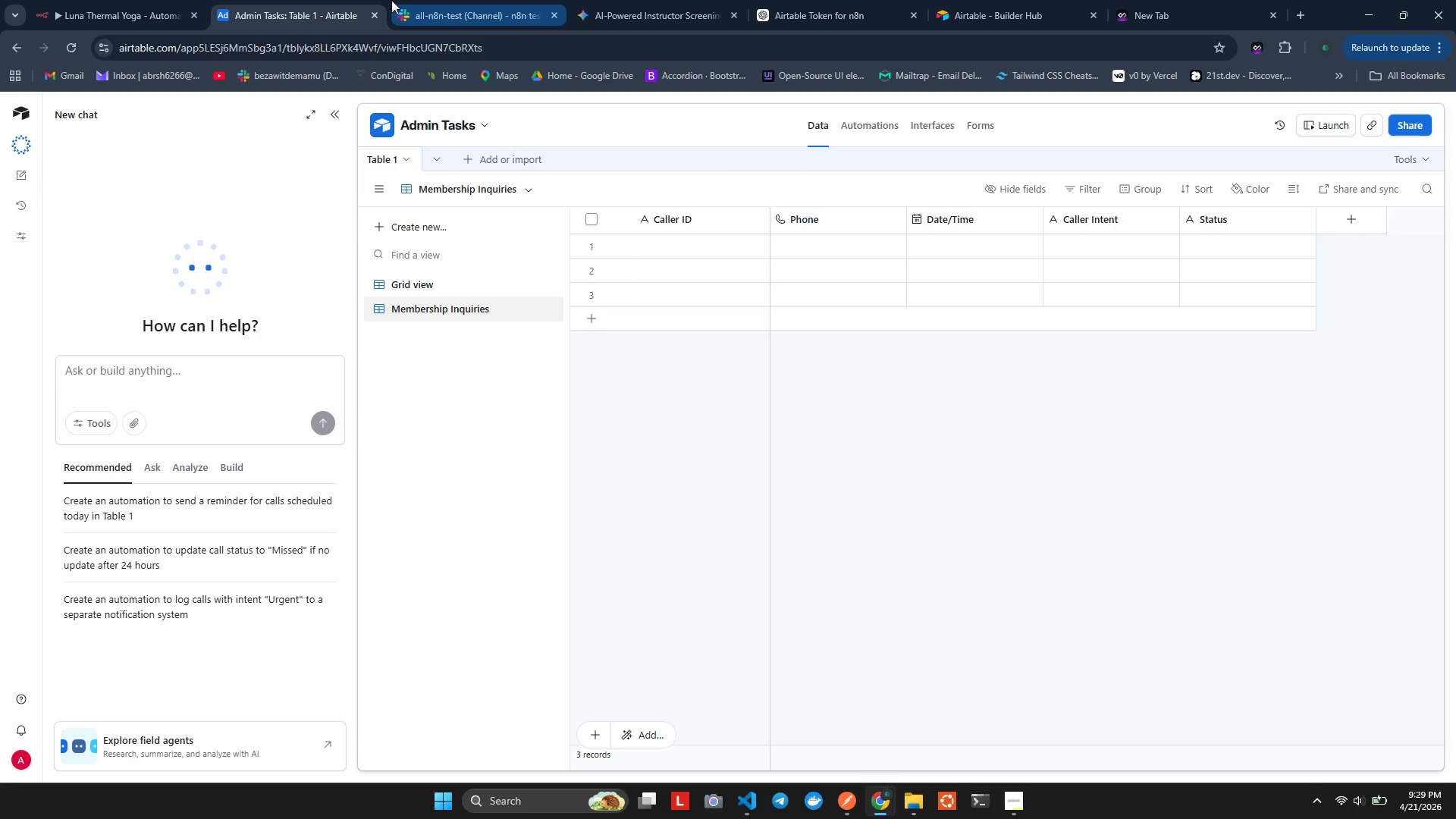 
scroll: coordinate [408, 8], scroll_direction: none, amount: 0.0
 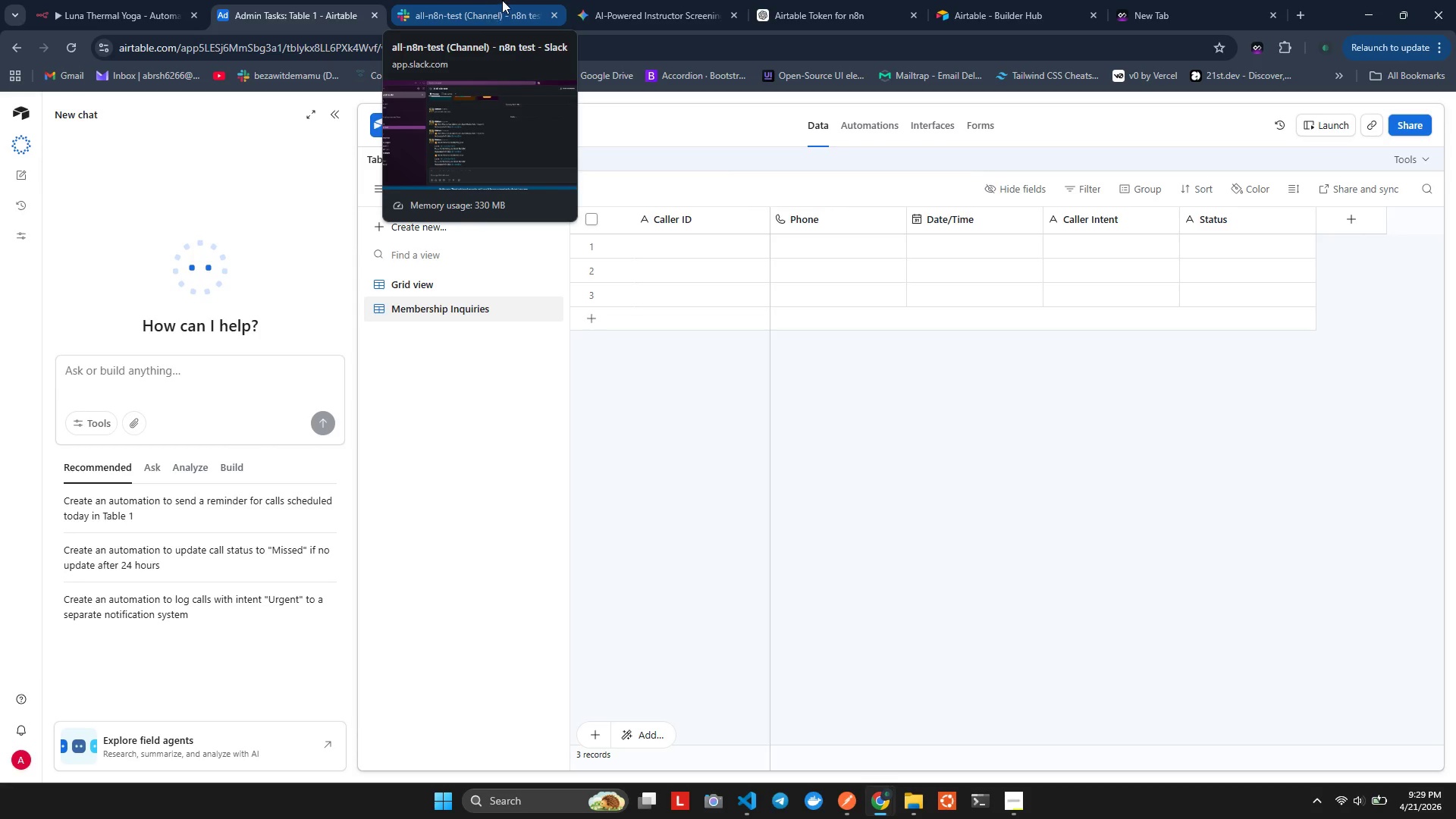 
mouse_move([613, 15])
 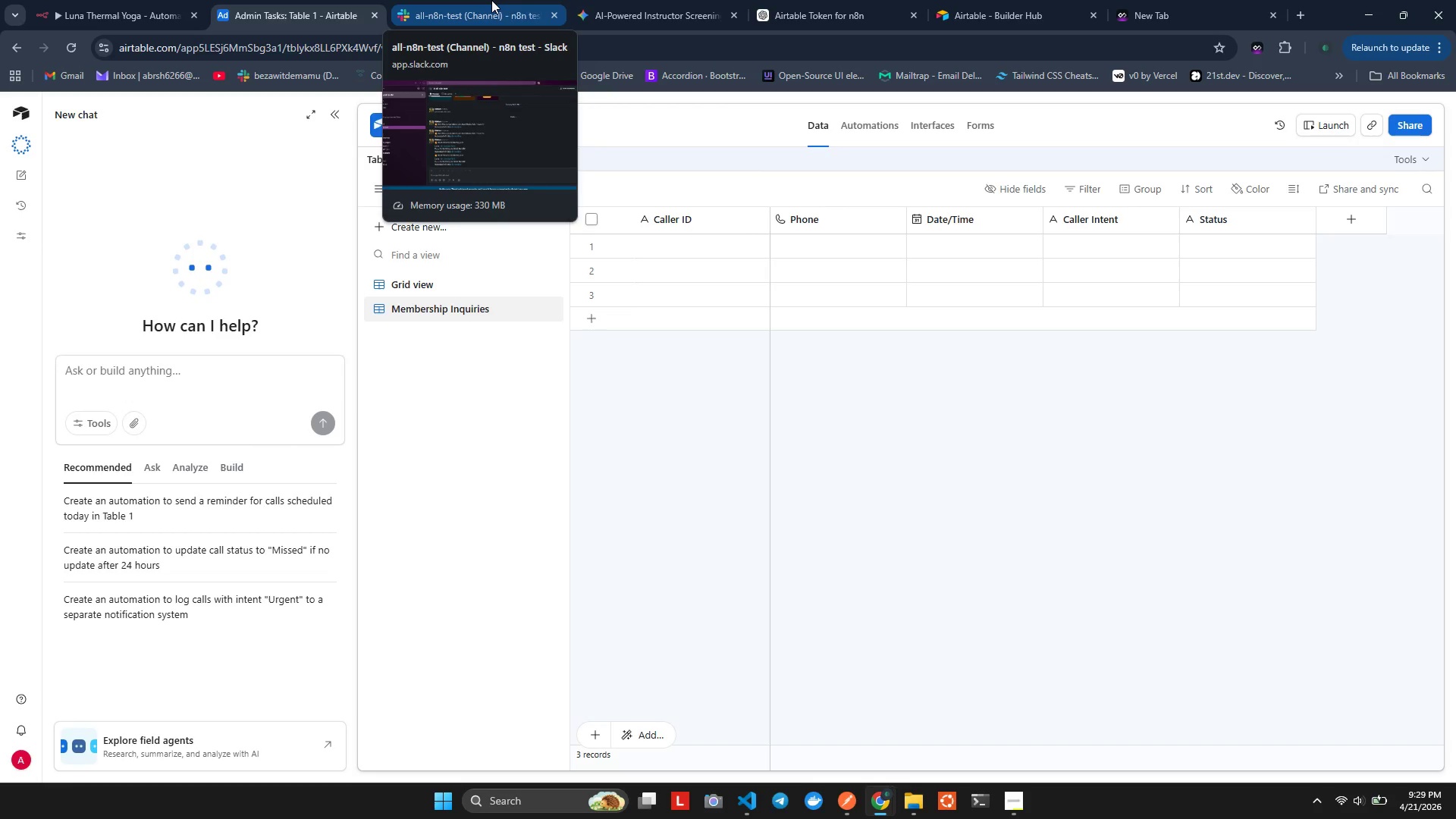 
left_click([491, 0])
 